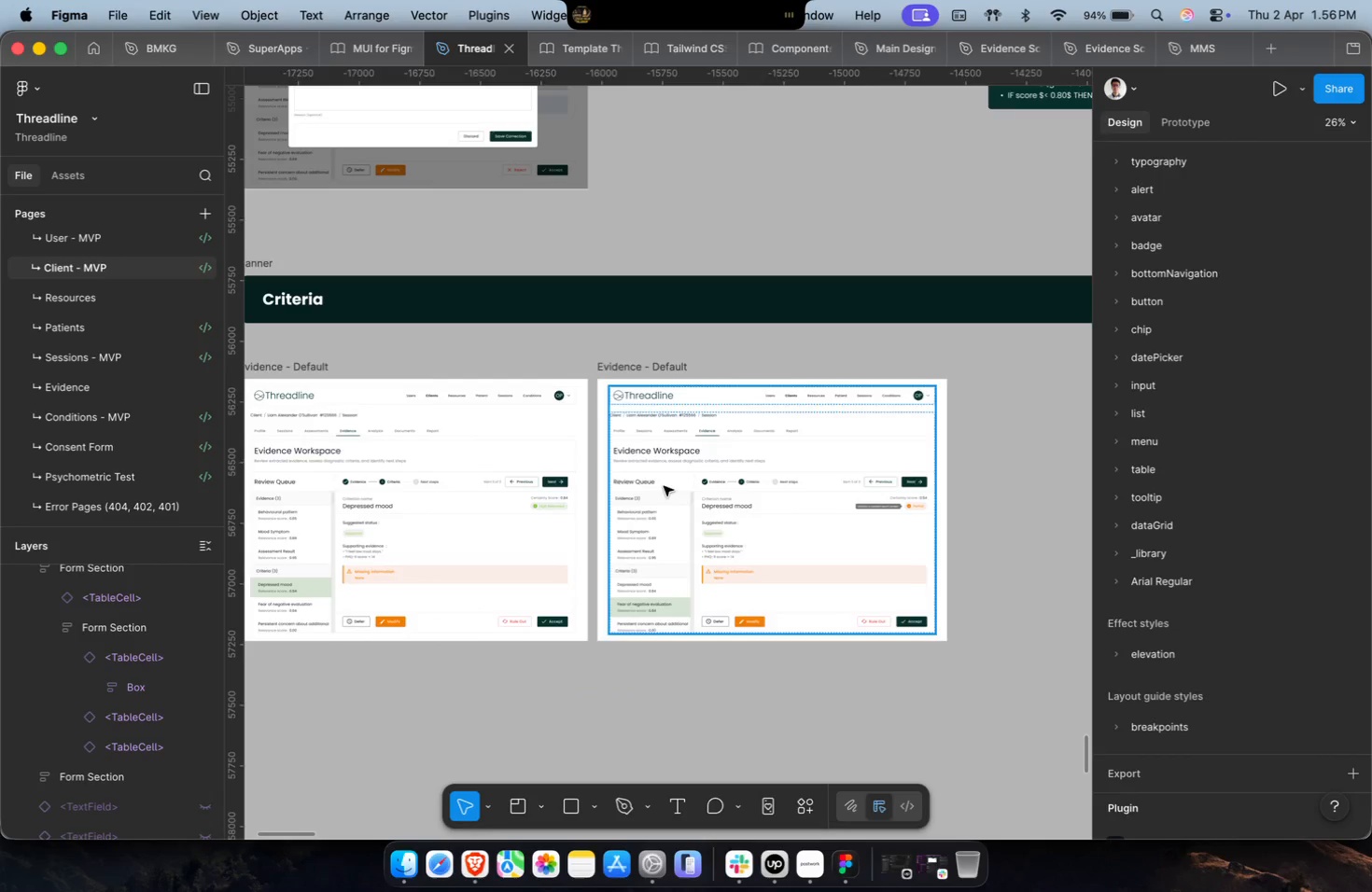 
hold_key(key=ShiftLeft, duration=0.33)
 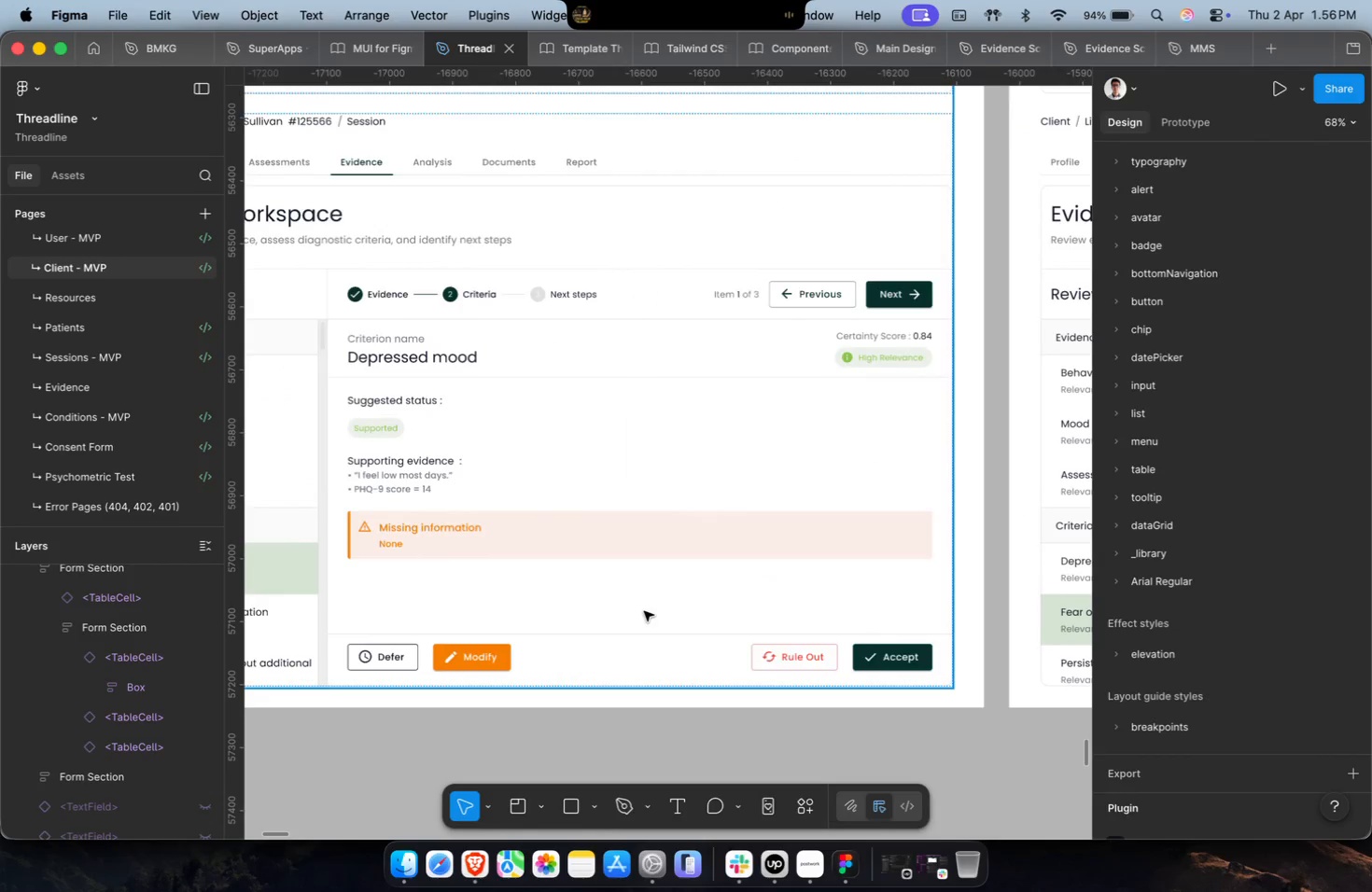 
key(Meta+CommandLeft)
 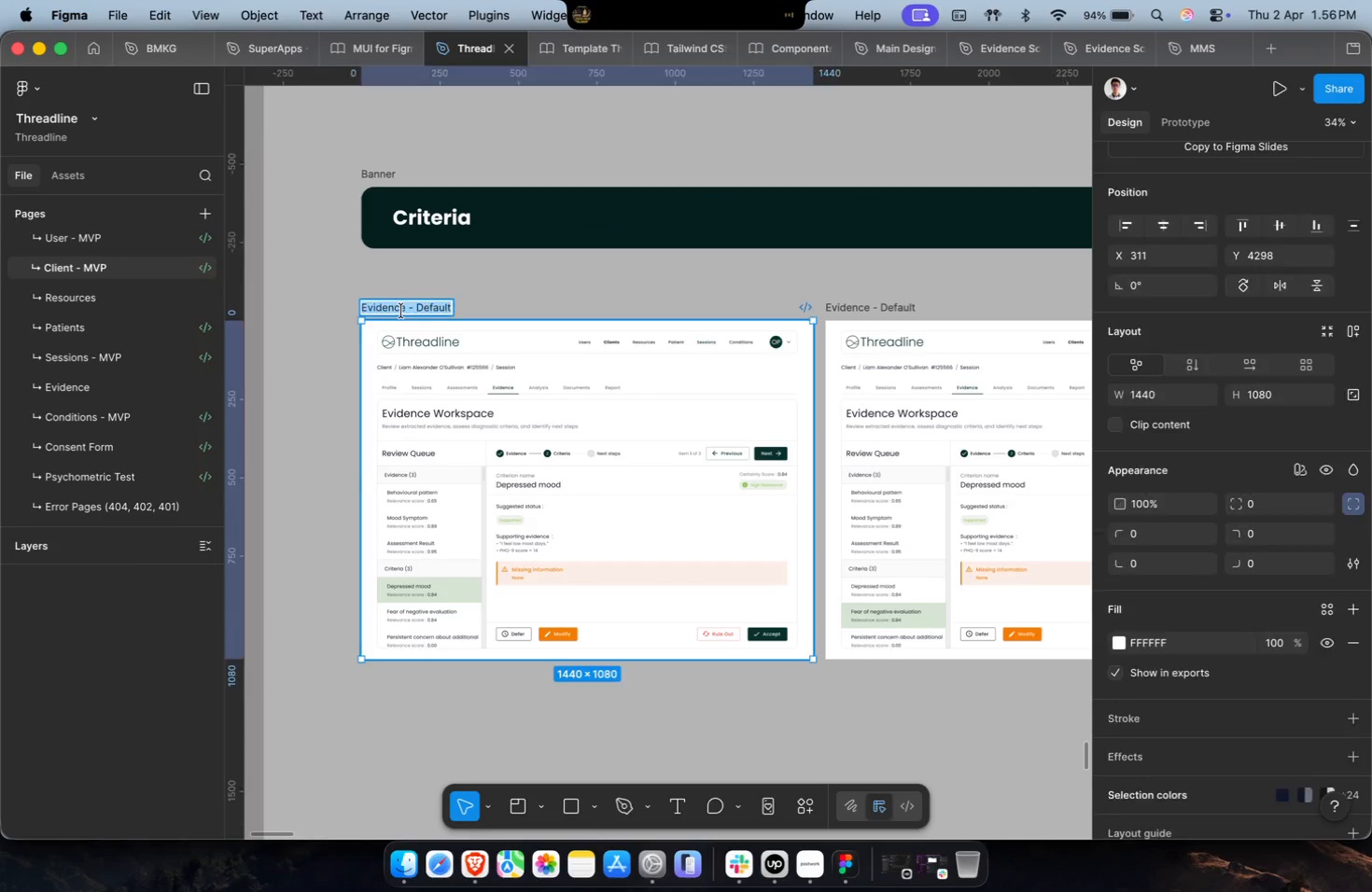 
scroll: coordinate [644, 611], scroll_direction: up, amount: 16.0
 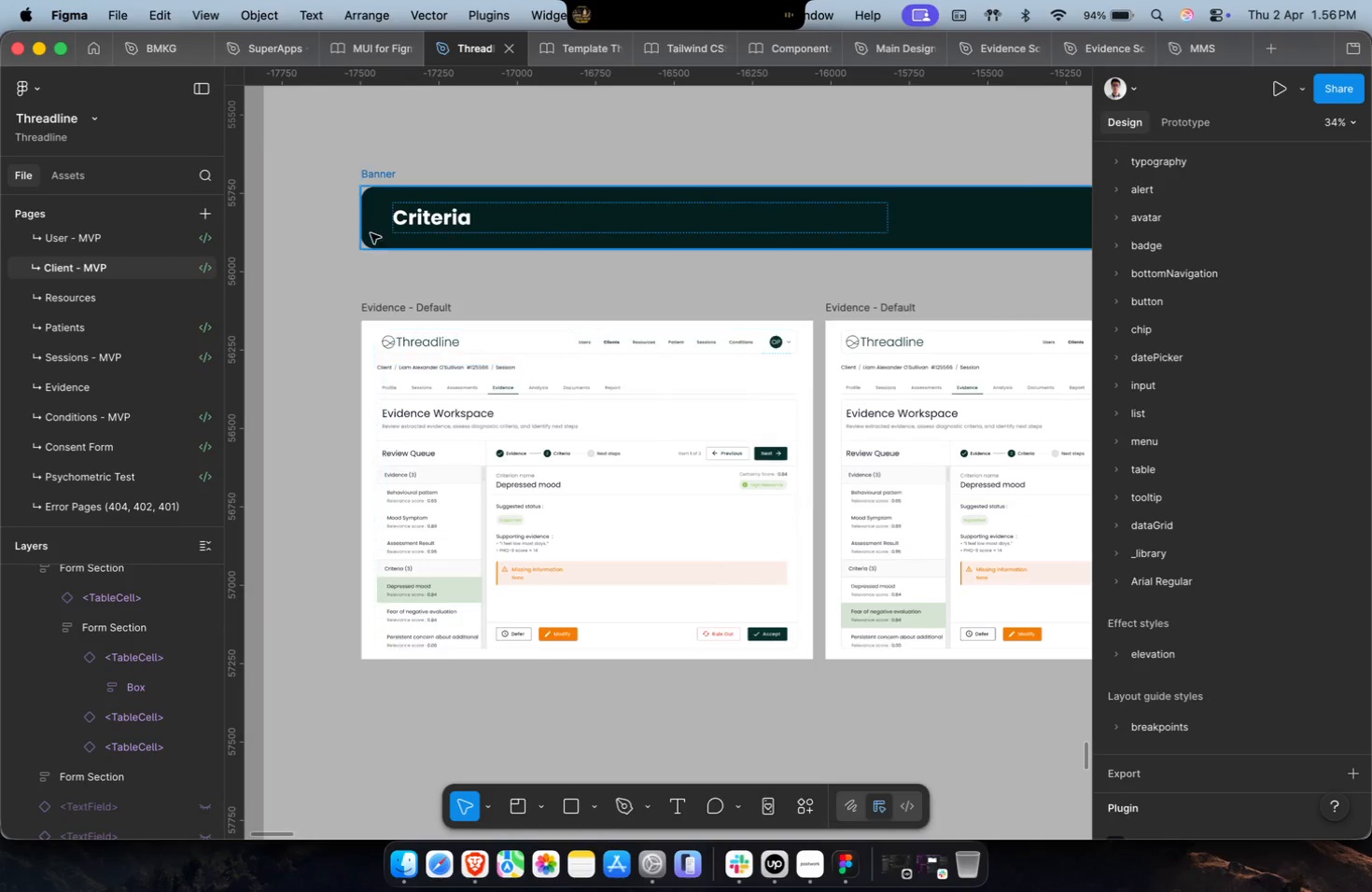 
triple_click([428, 311])
 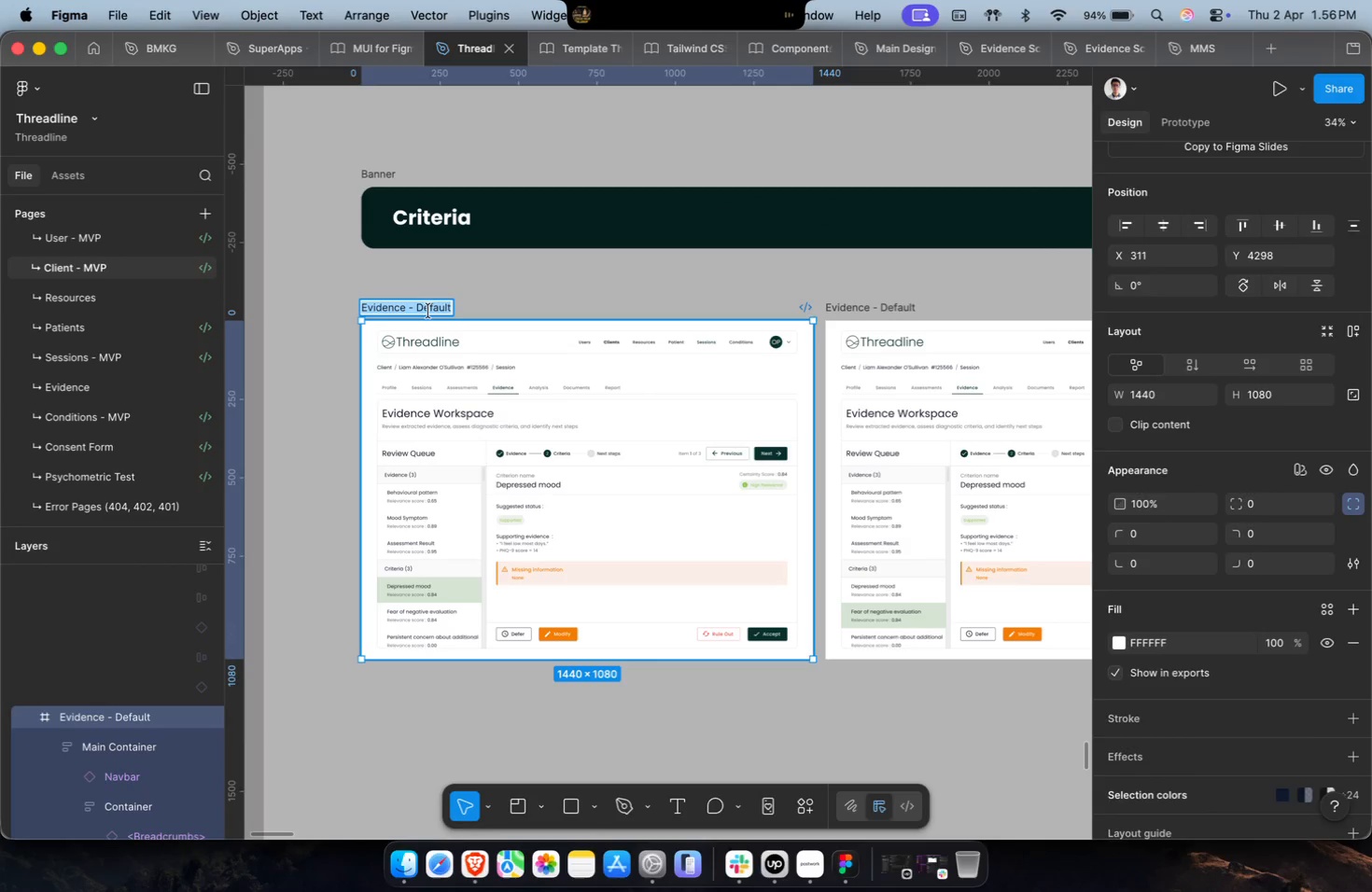 
triple_click([428, 311])
 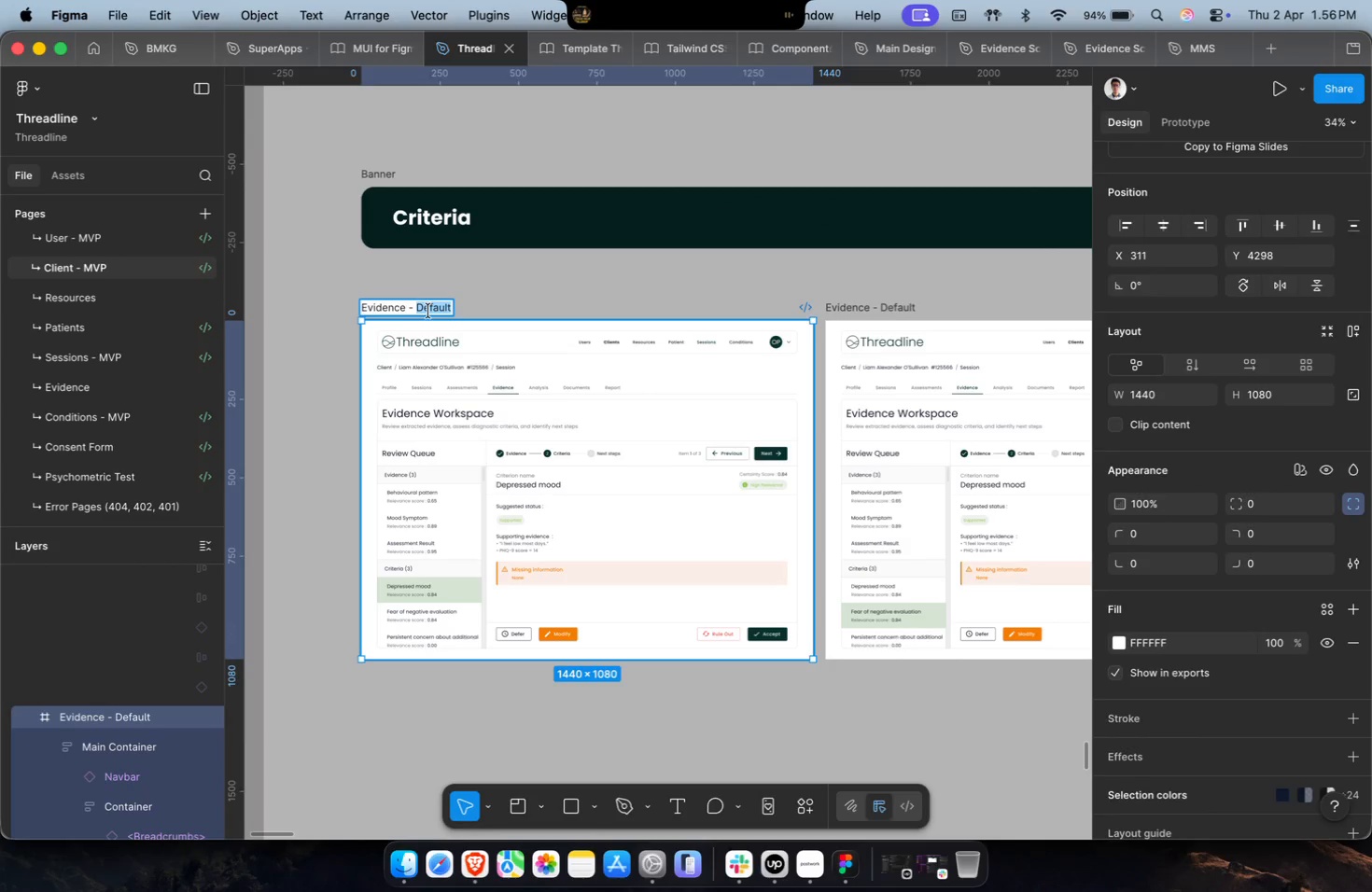 
type(Criteria)
 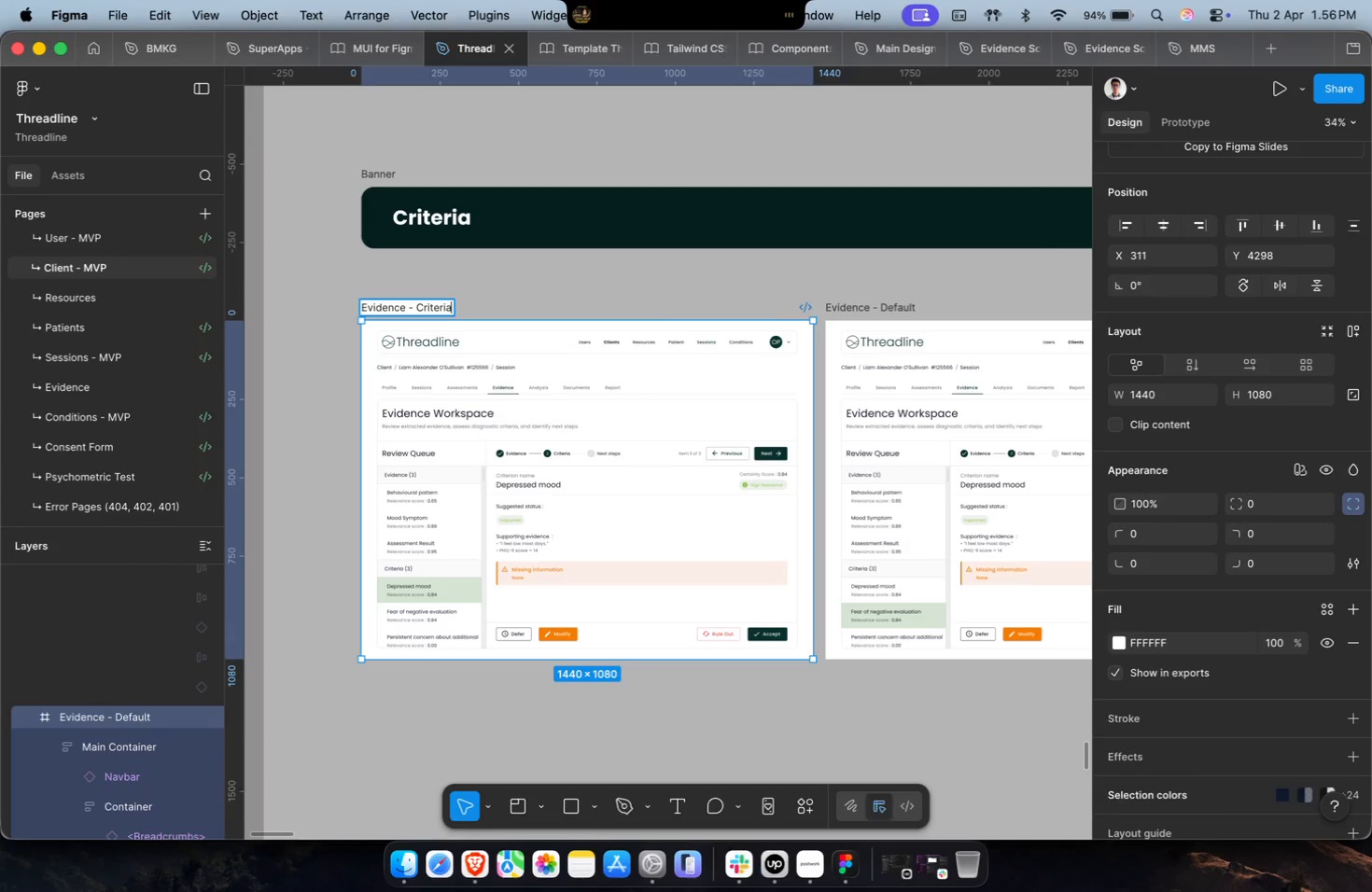 
key(Enter)
 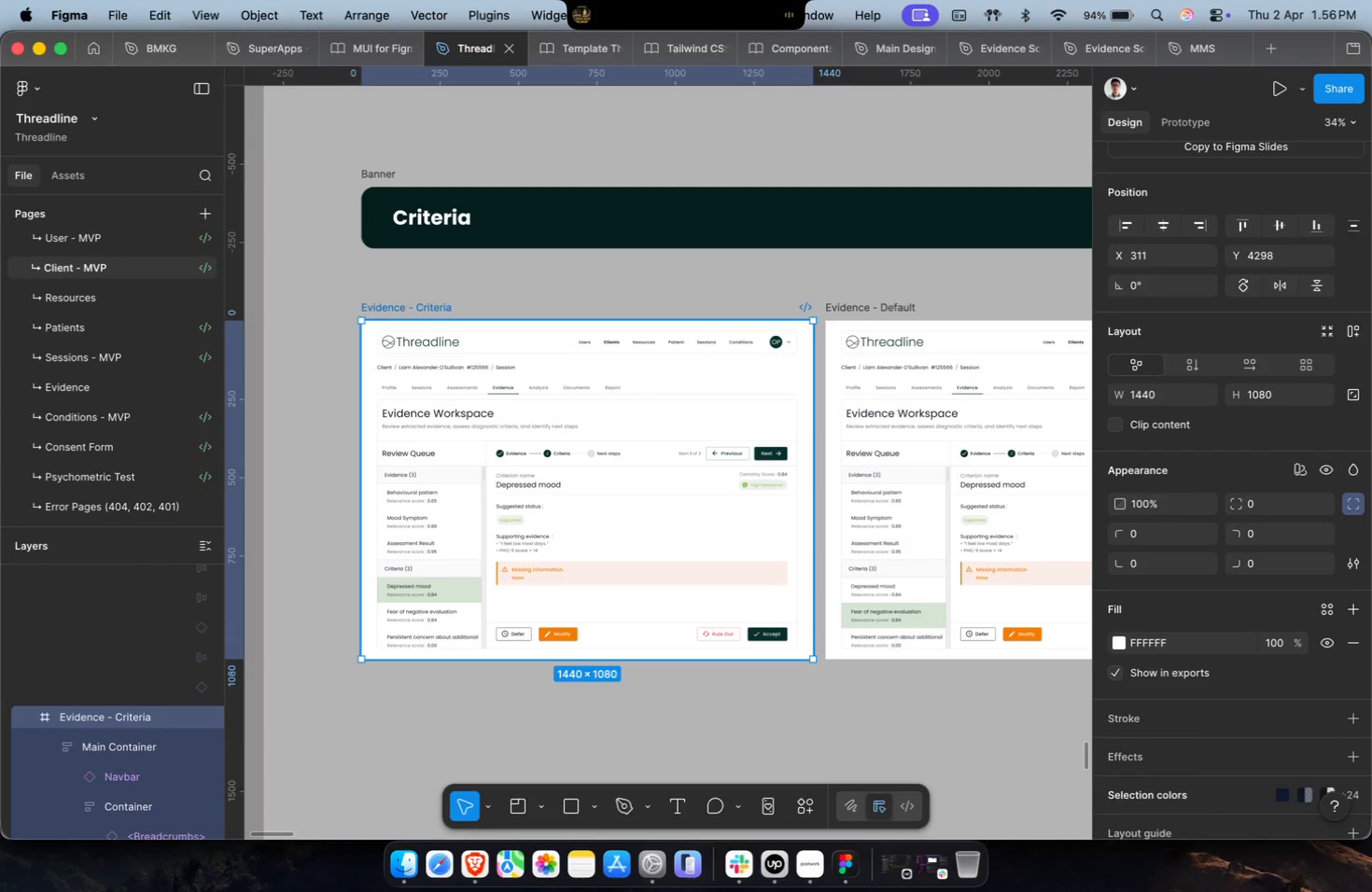 
double_click([428, 310])
 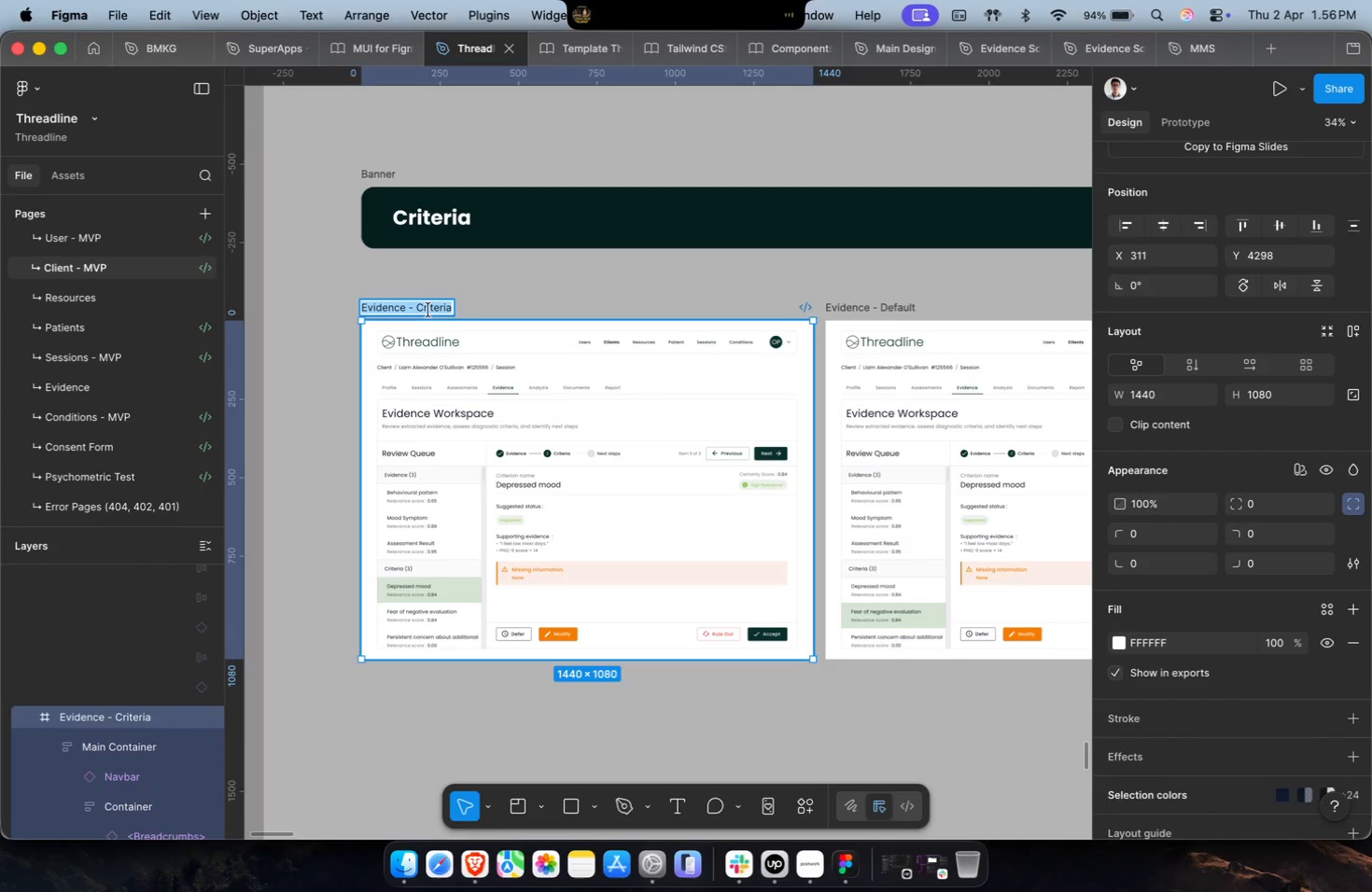 
key(Meta+CommandLeft)
 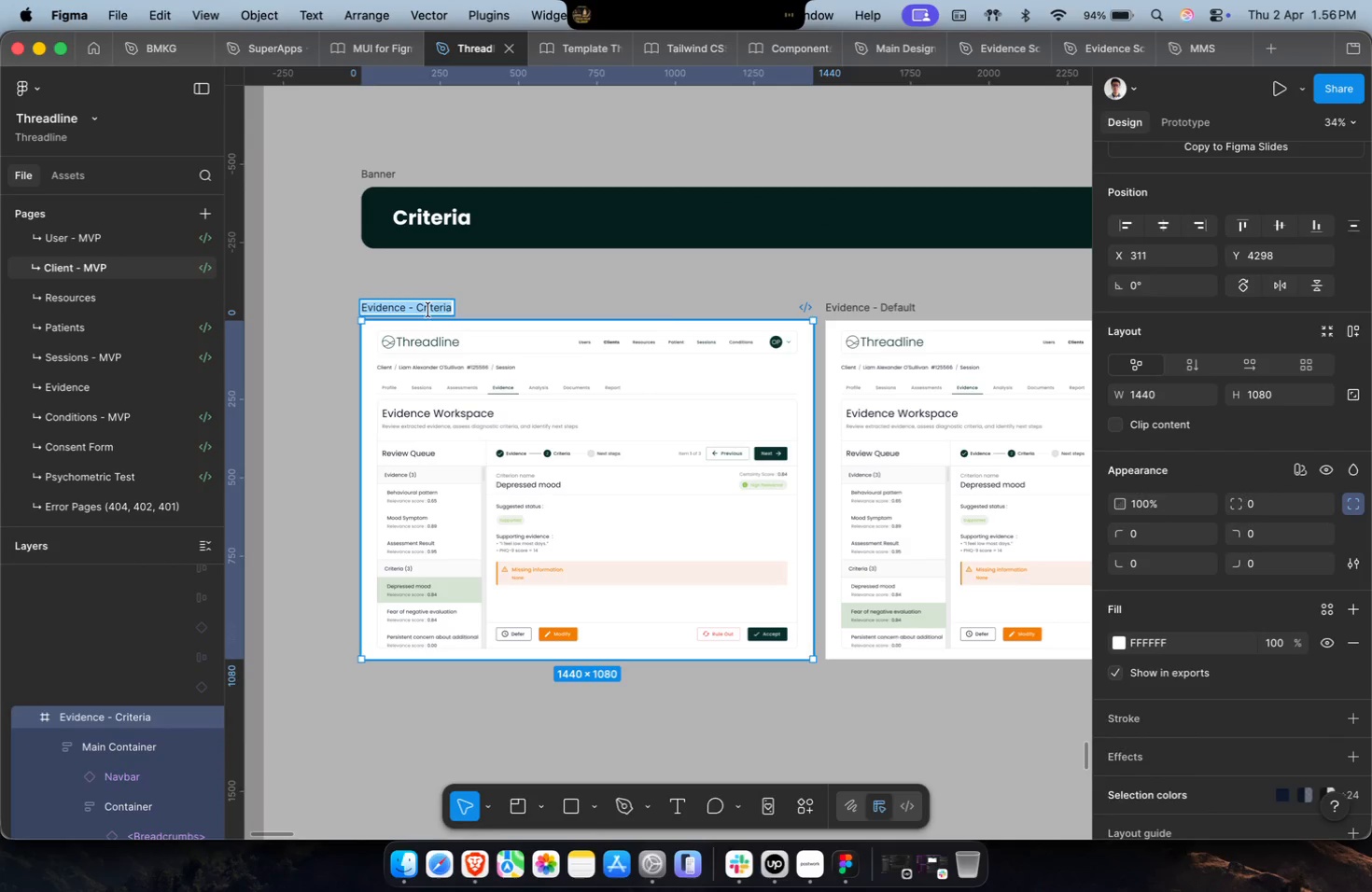 
key(Meta+C)
 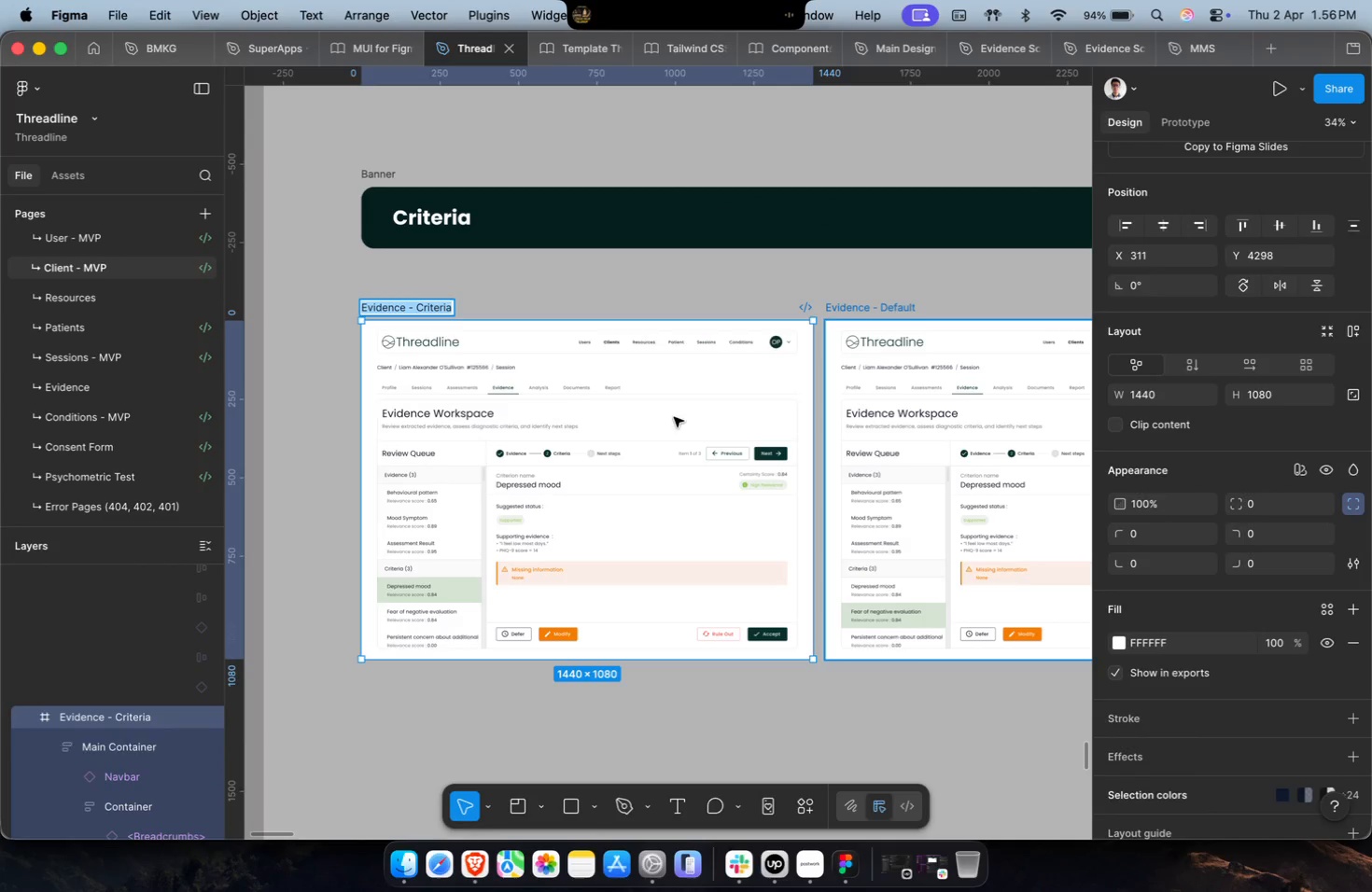 
key(Escape)
 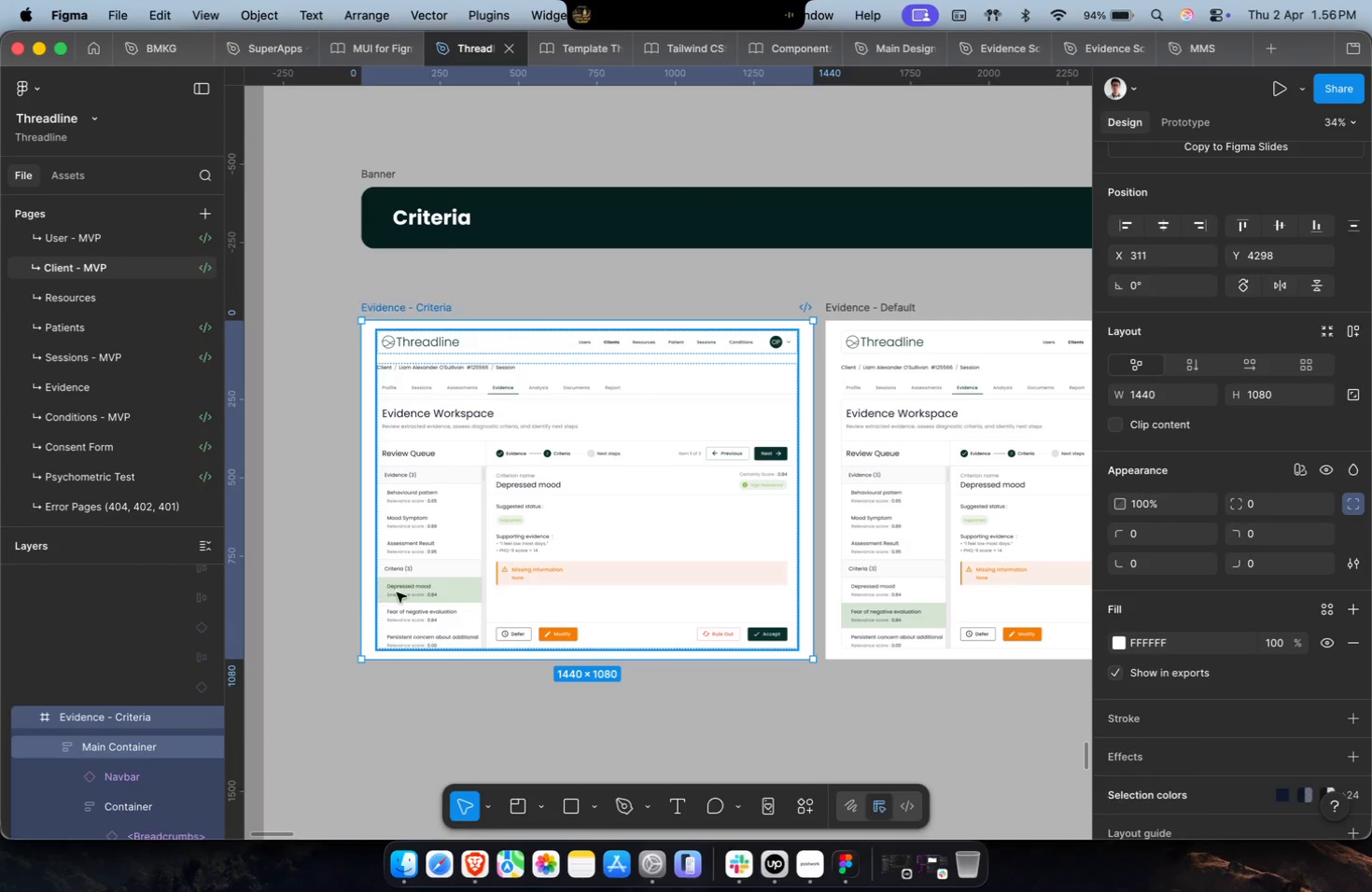 
left_click([406, 587])
 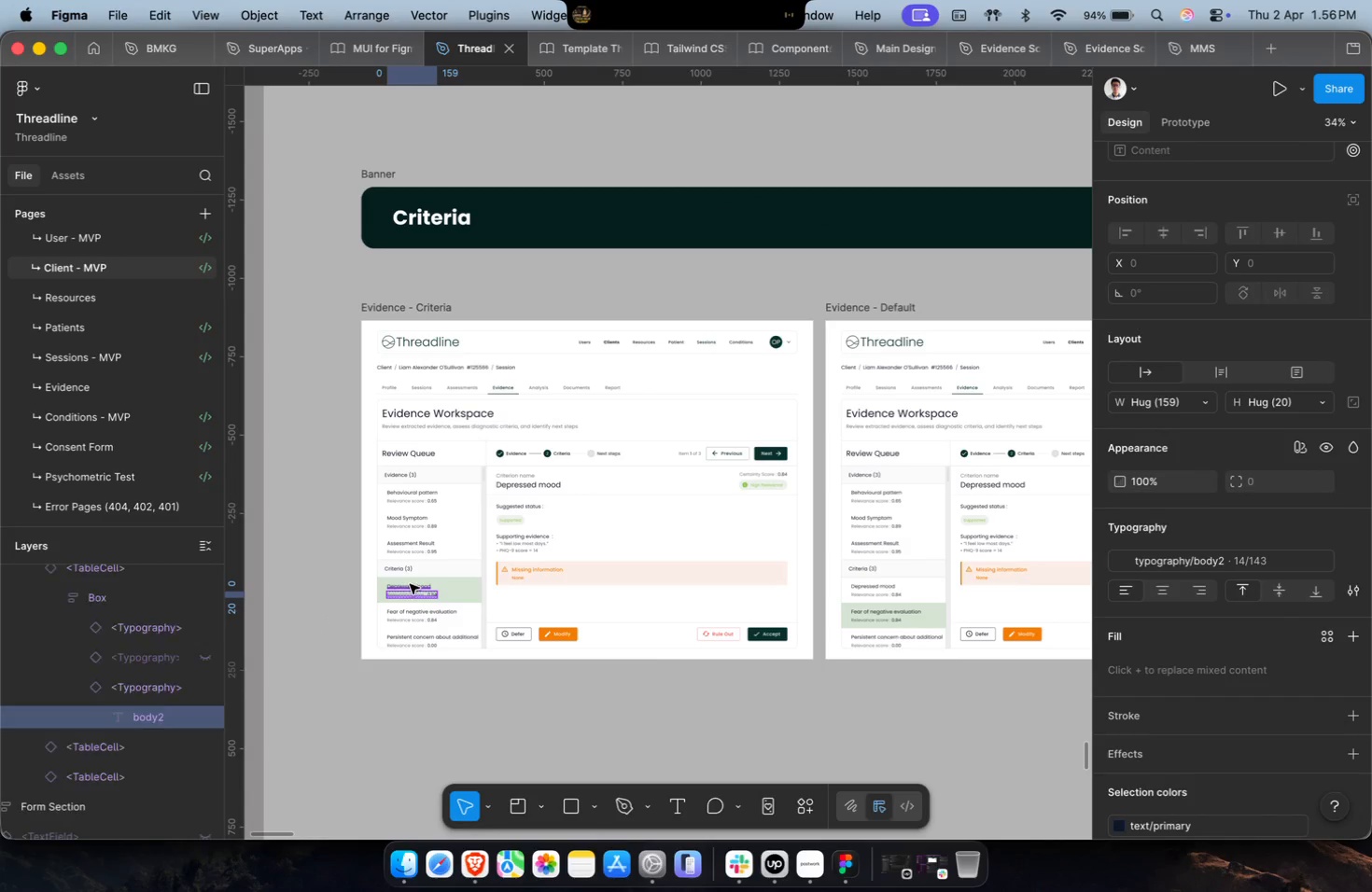 
double_click([410, 584])
 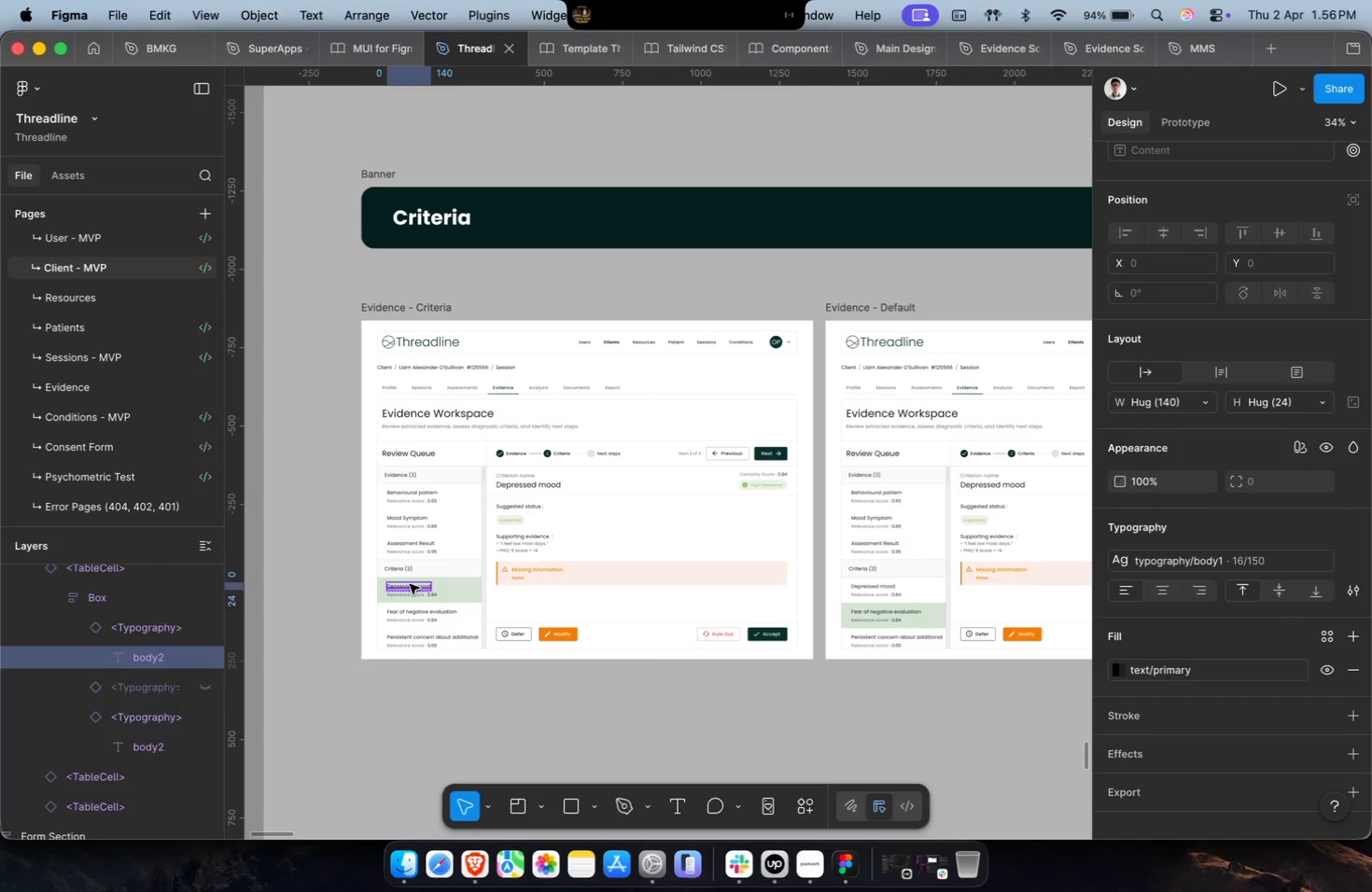 
triple_click([410, 584])
 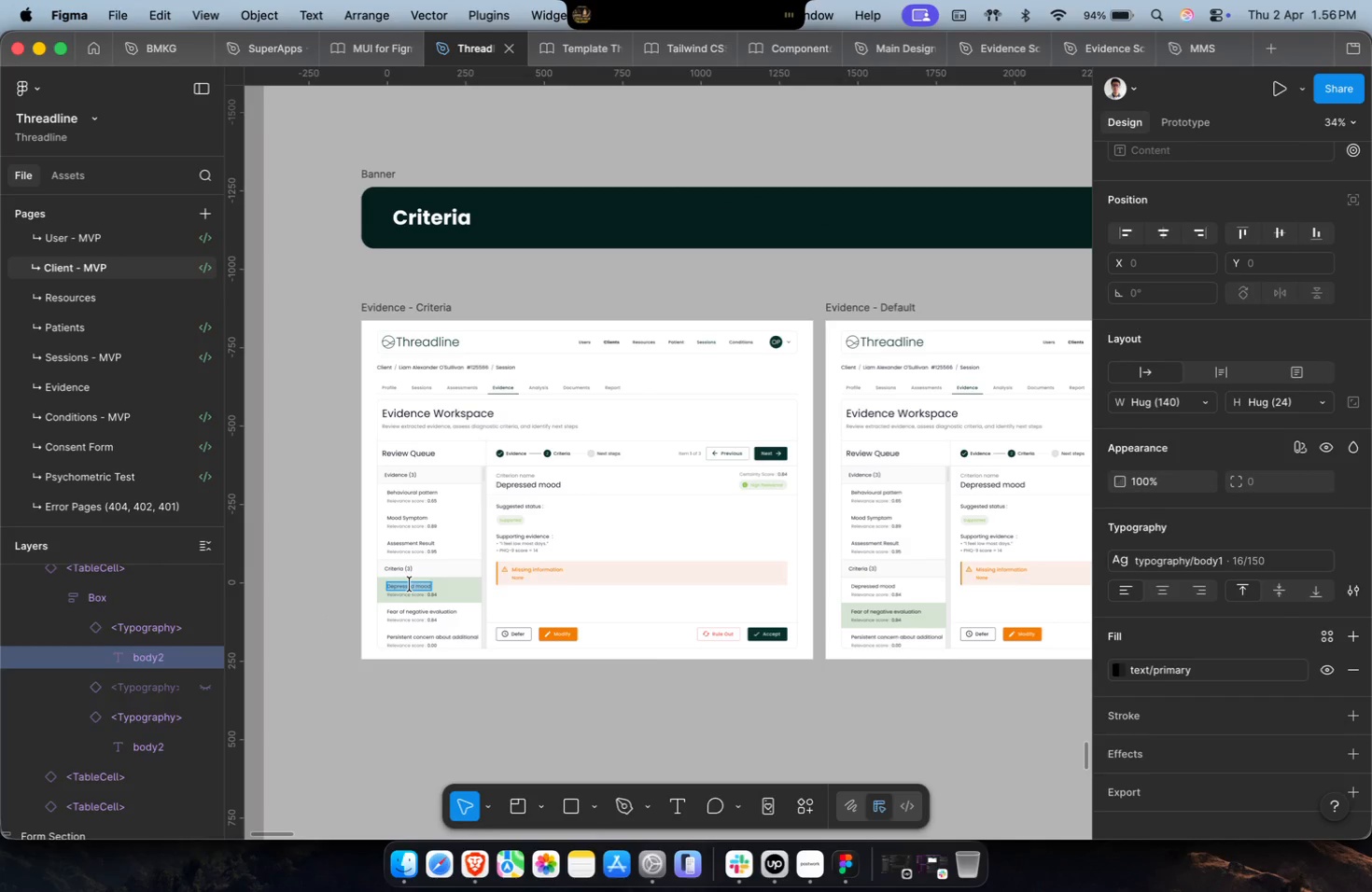 
key(Meta+C)
 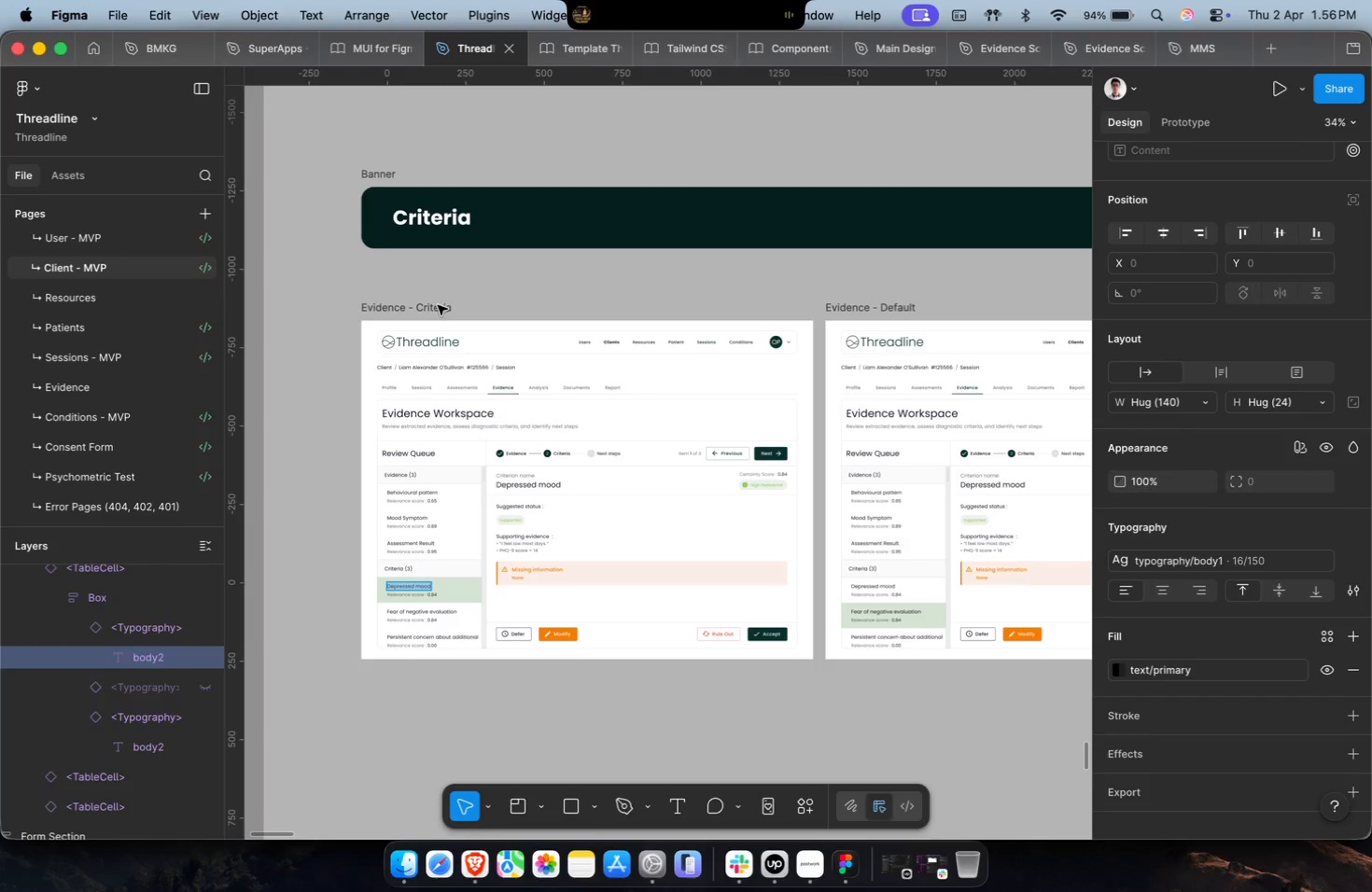 
double_click([438, 305])
 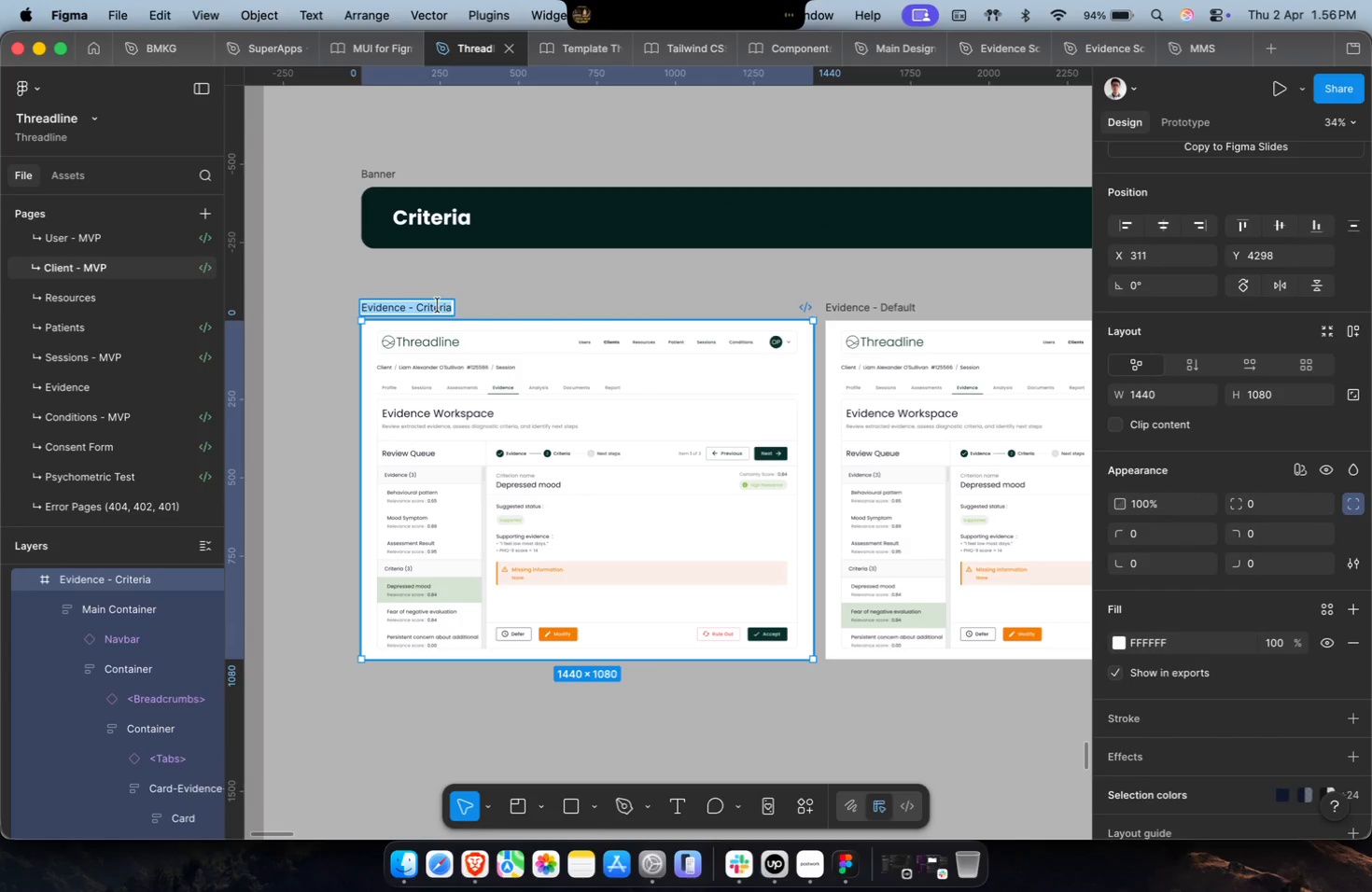 
key(ArrowRight)
 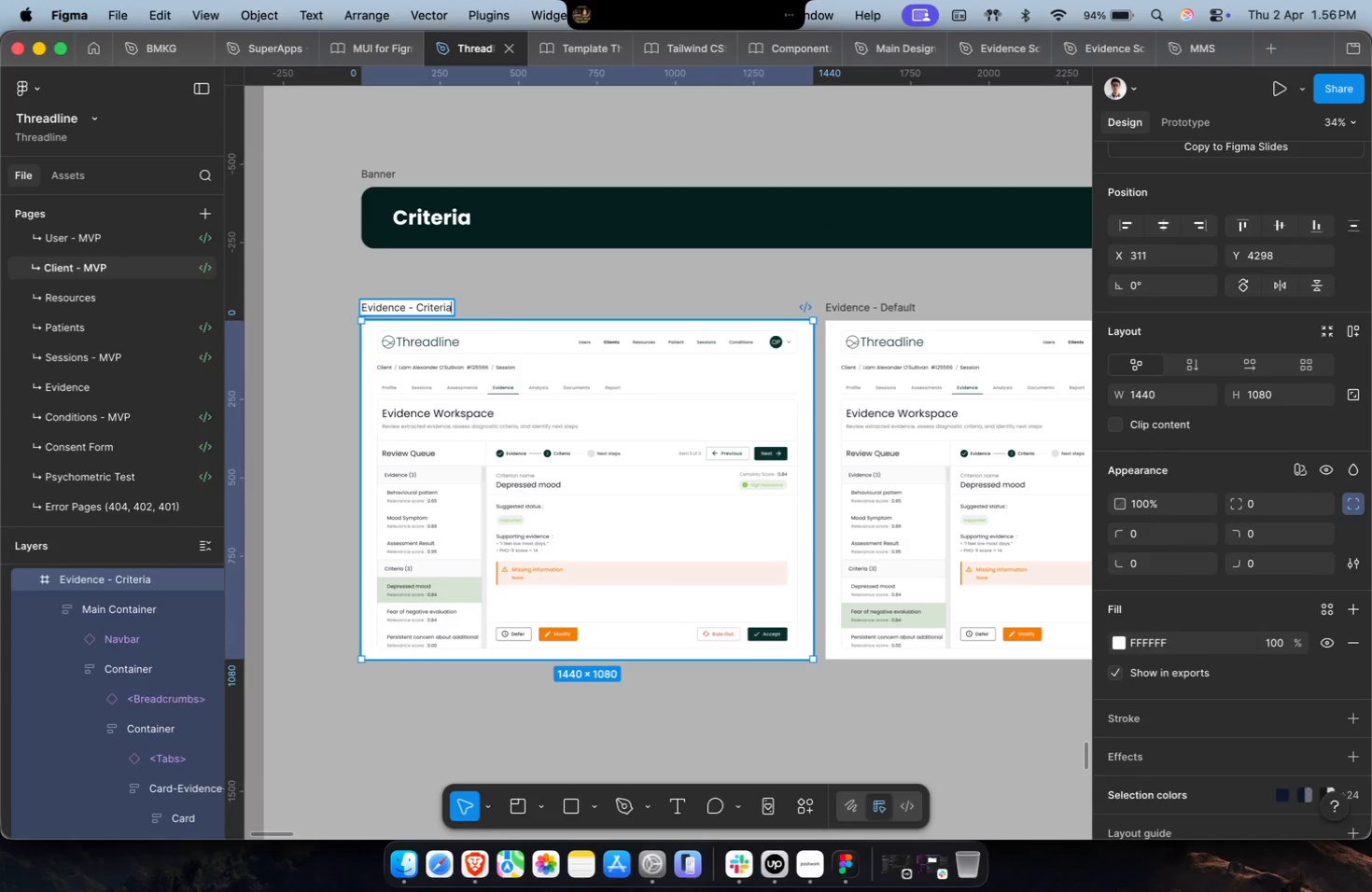 
key(Space)
 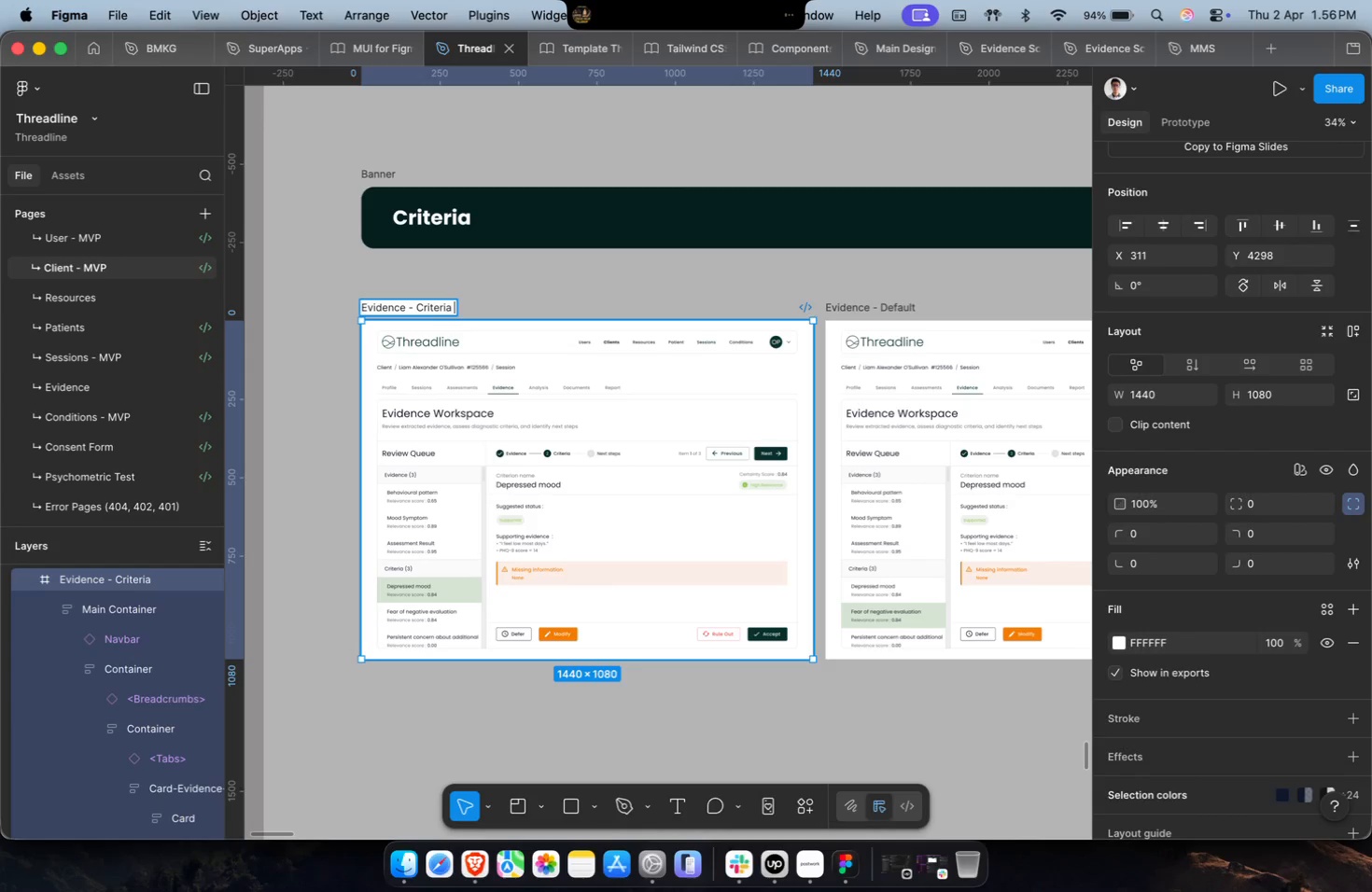 
key(Minus)
 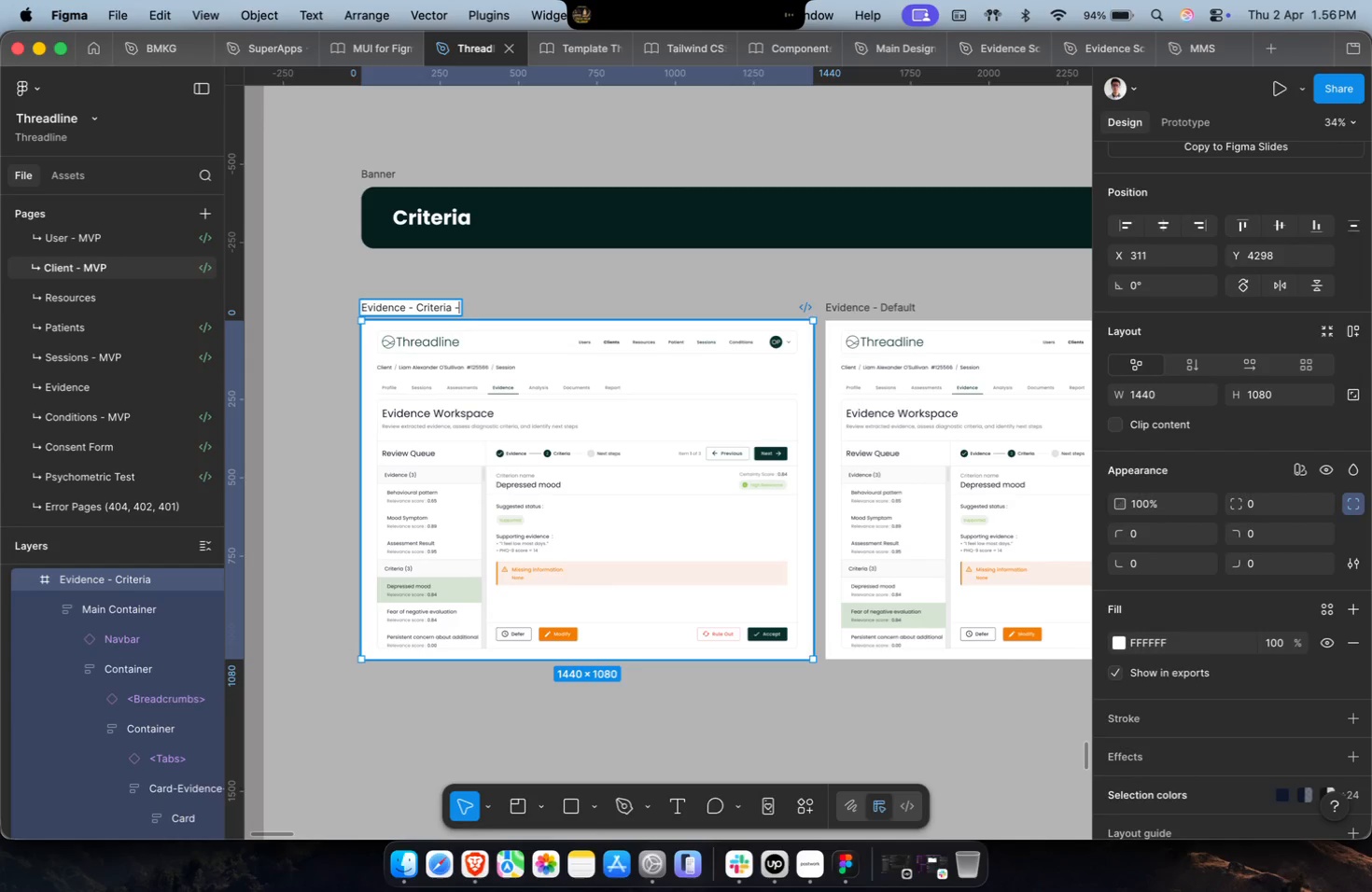 
key(Space)
 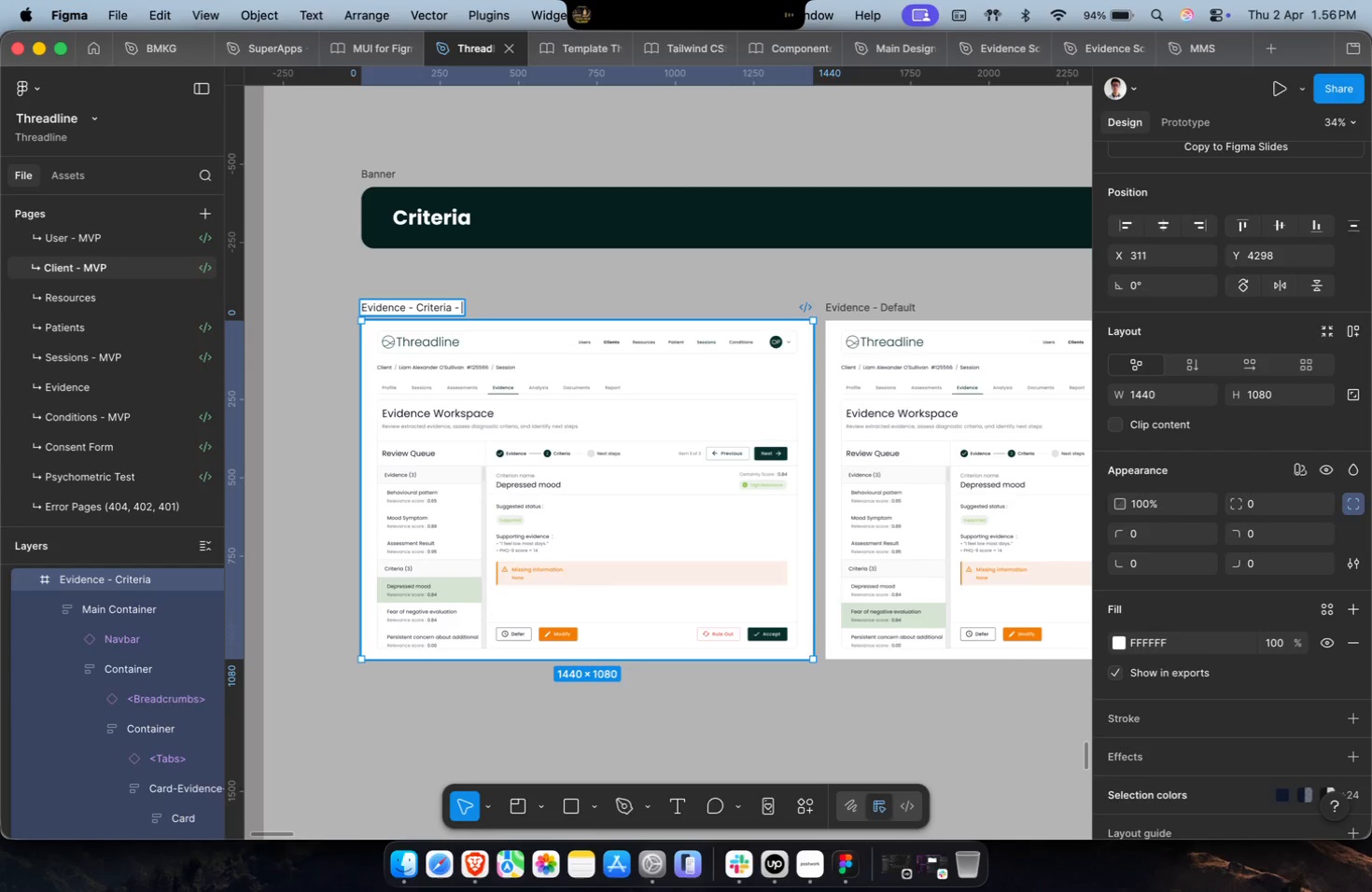 
key(Meta+CommandLeft)
 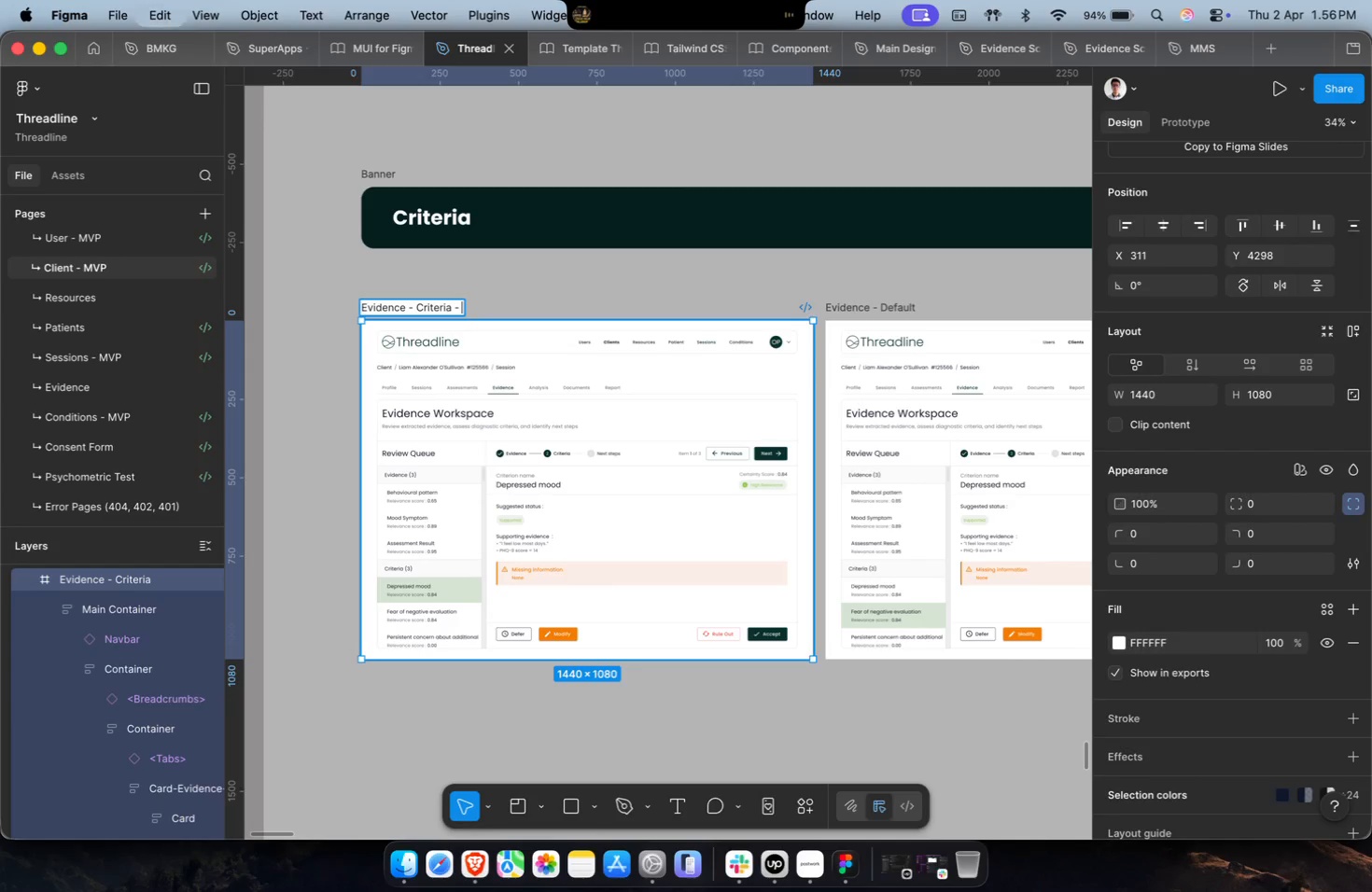 
key(Meta+V)
 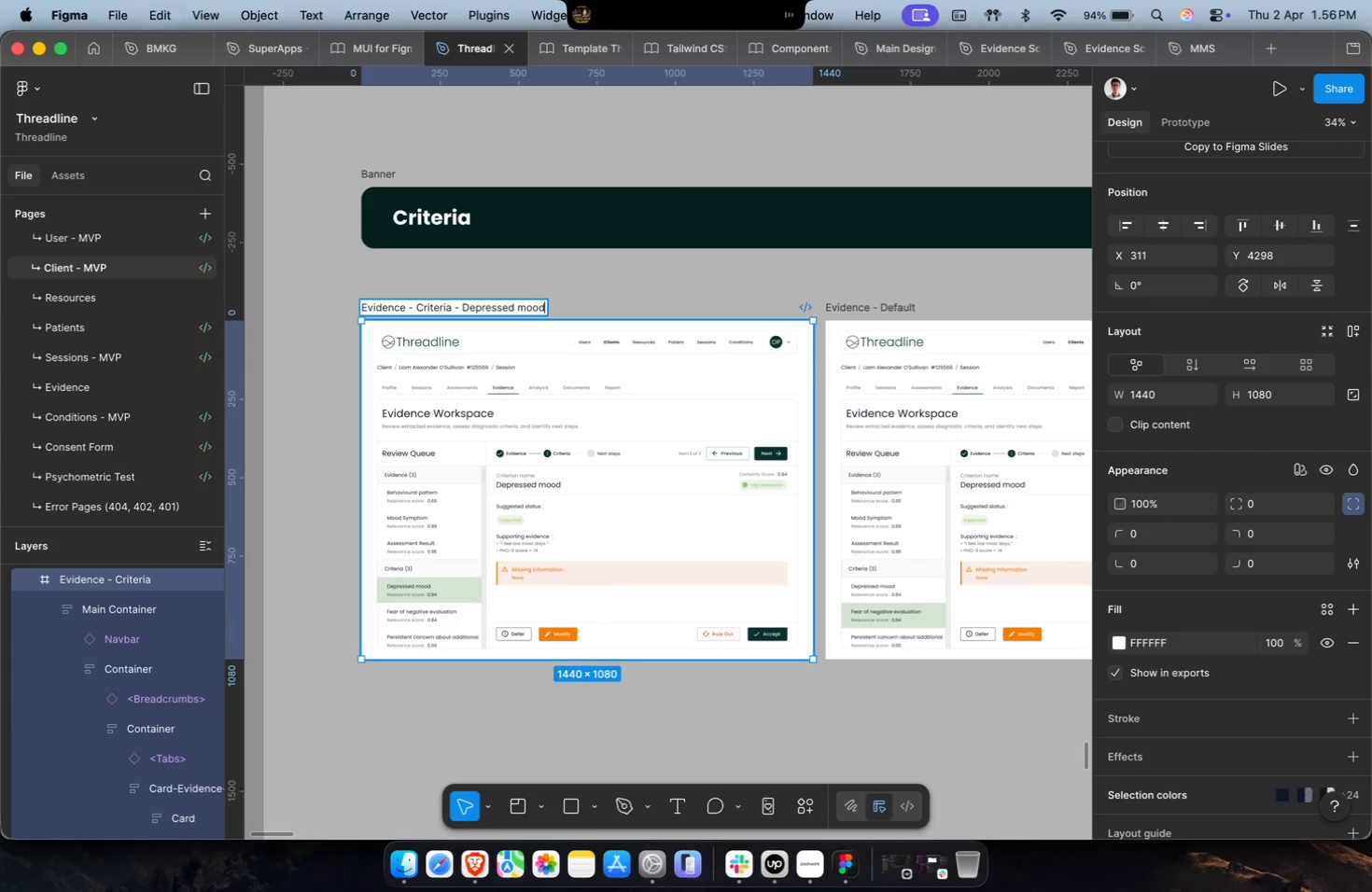 
key(Enter)
 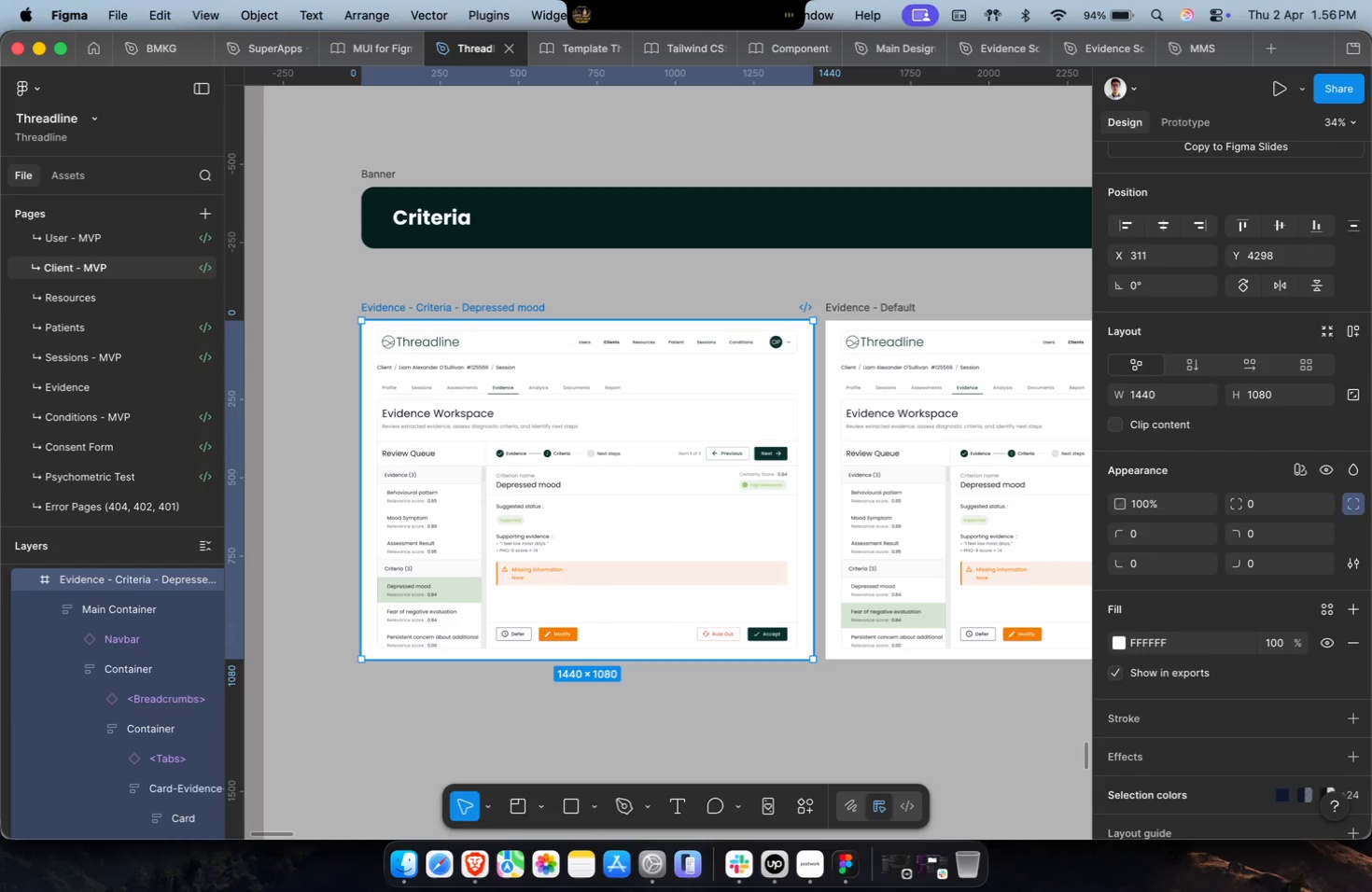 
key(Shift+ShiftLeft)
 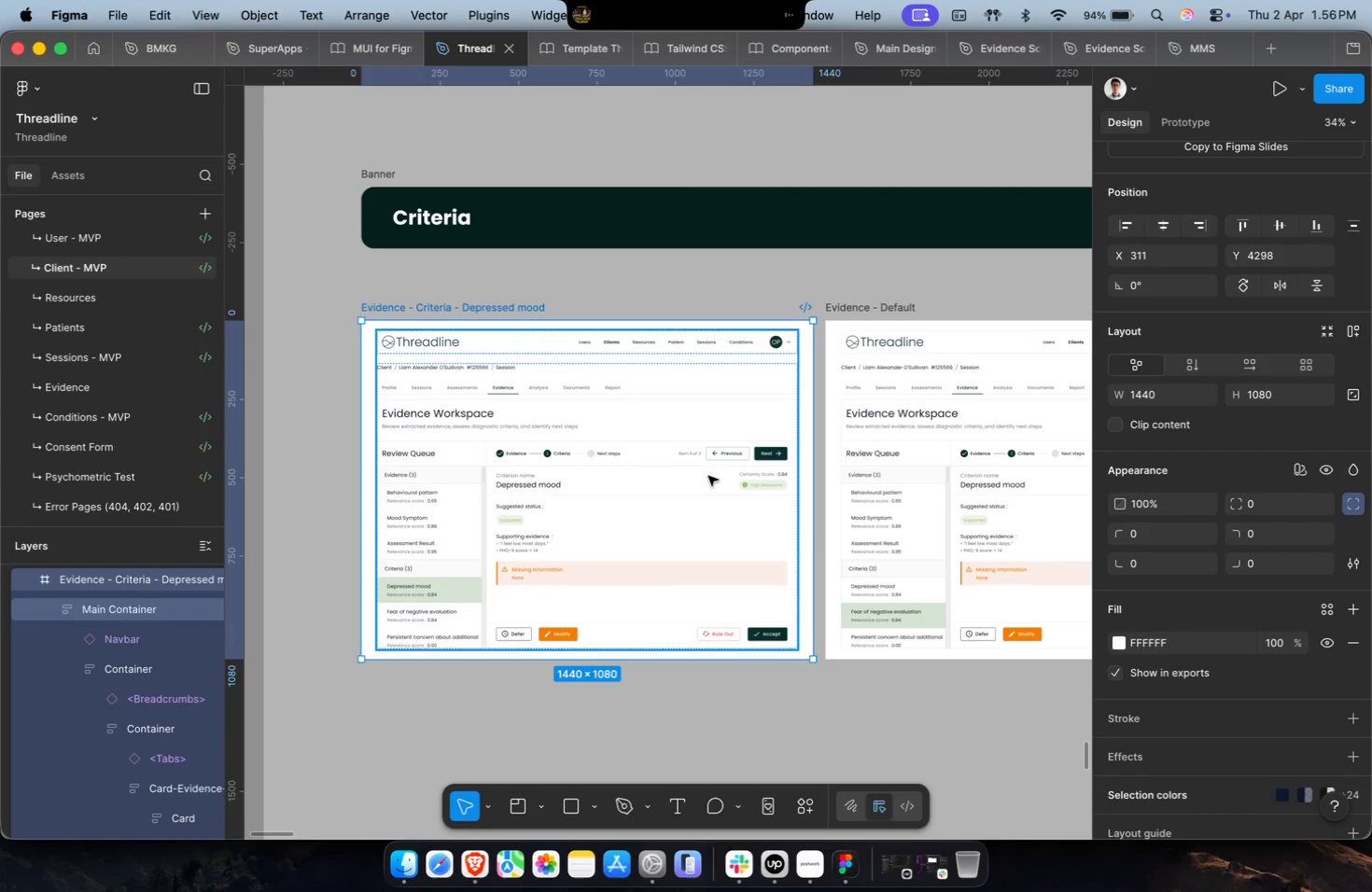 
double_click([918, 611])
 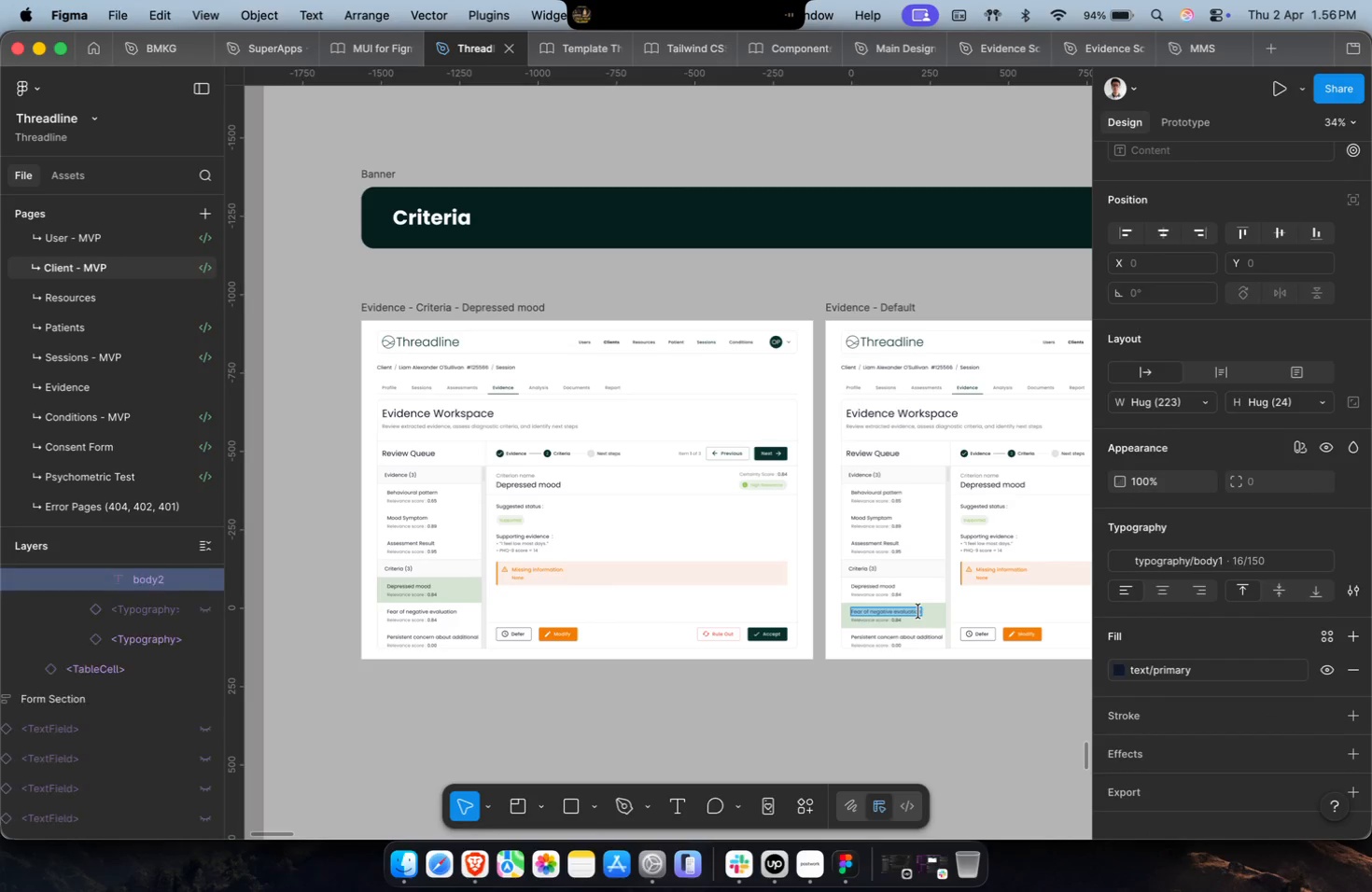 
key(Meta+C)
 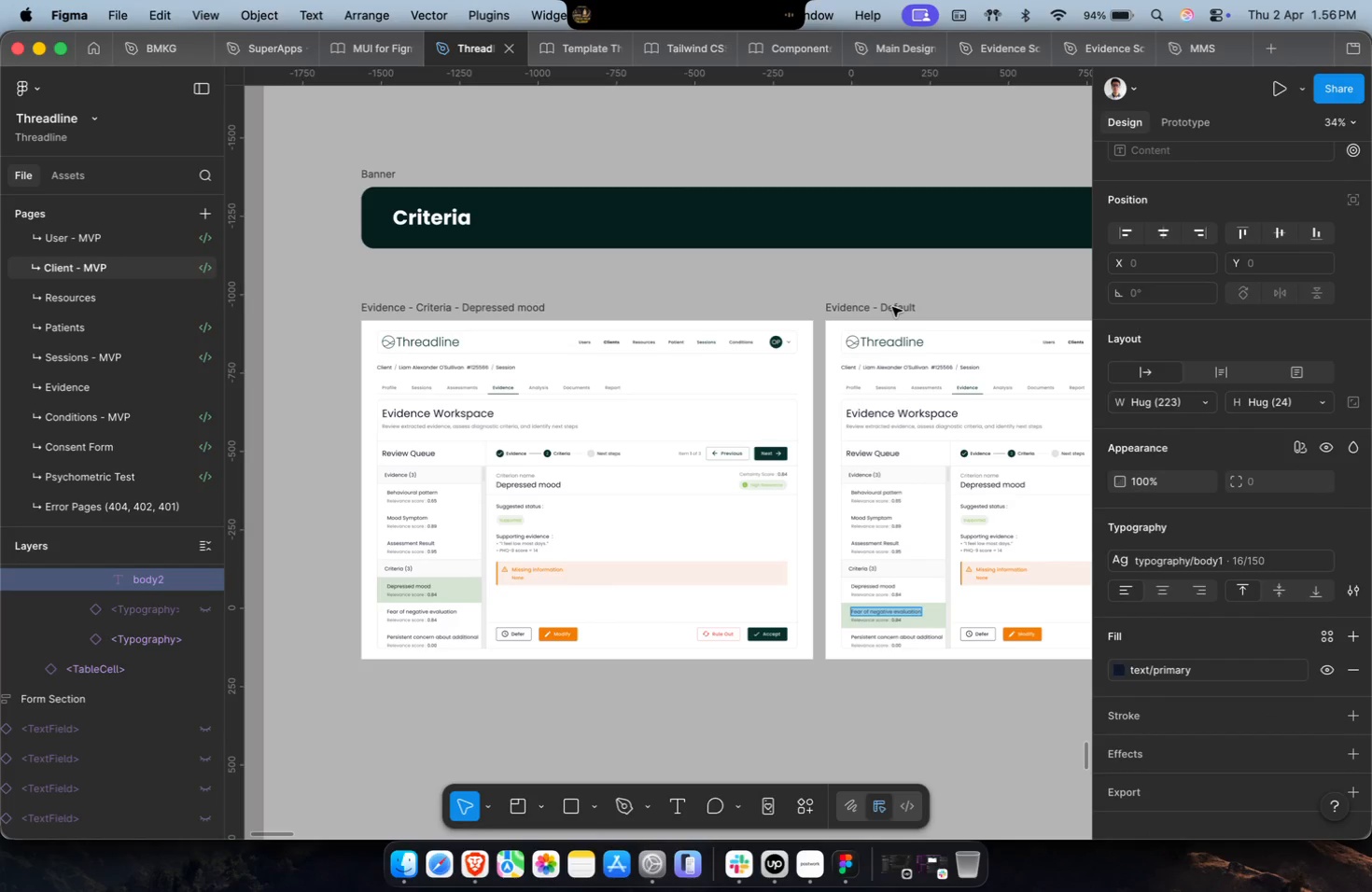 
double_click([892, 307])
 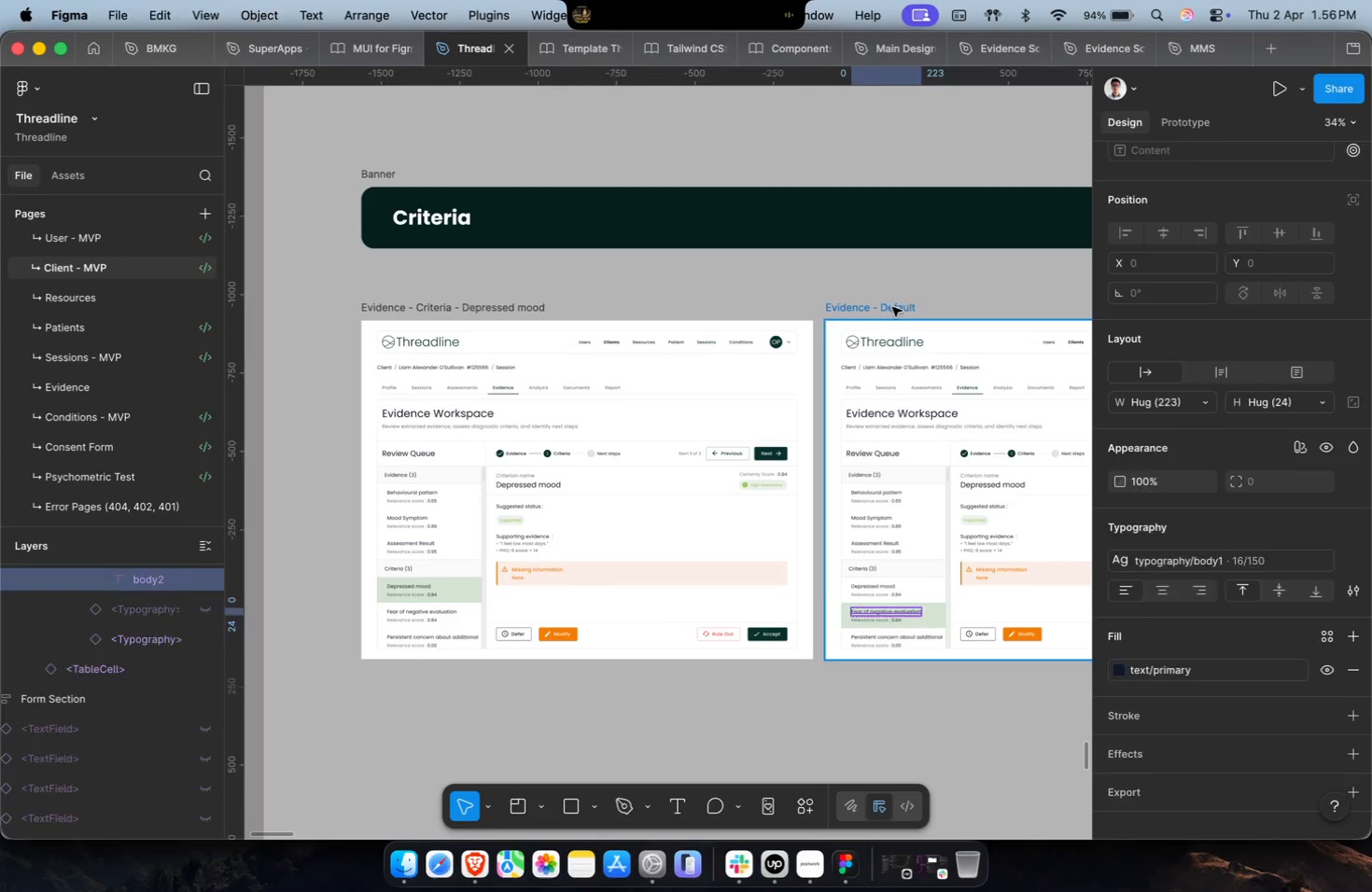 
triple_click([892, 307])
 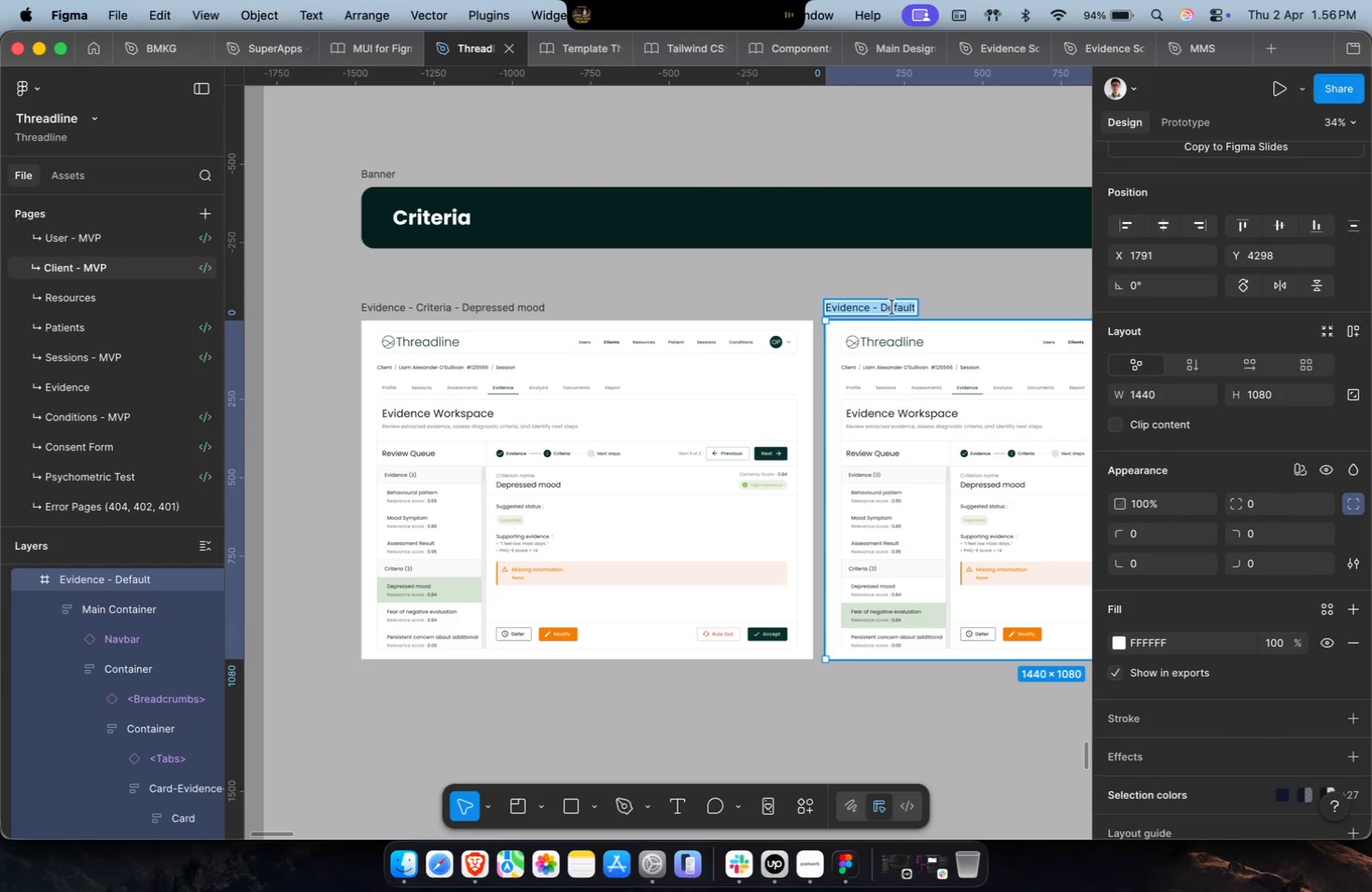 
key(ArrowRight)
 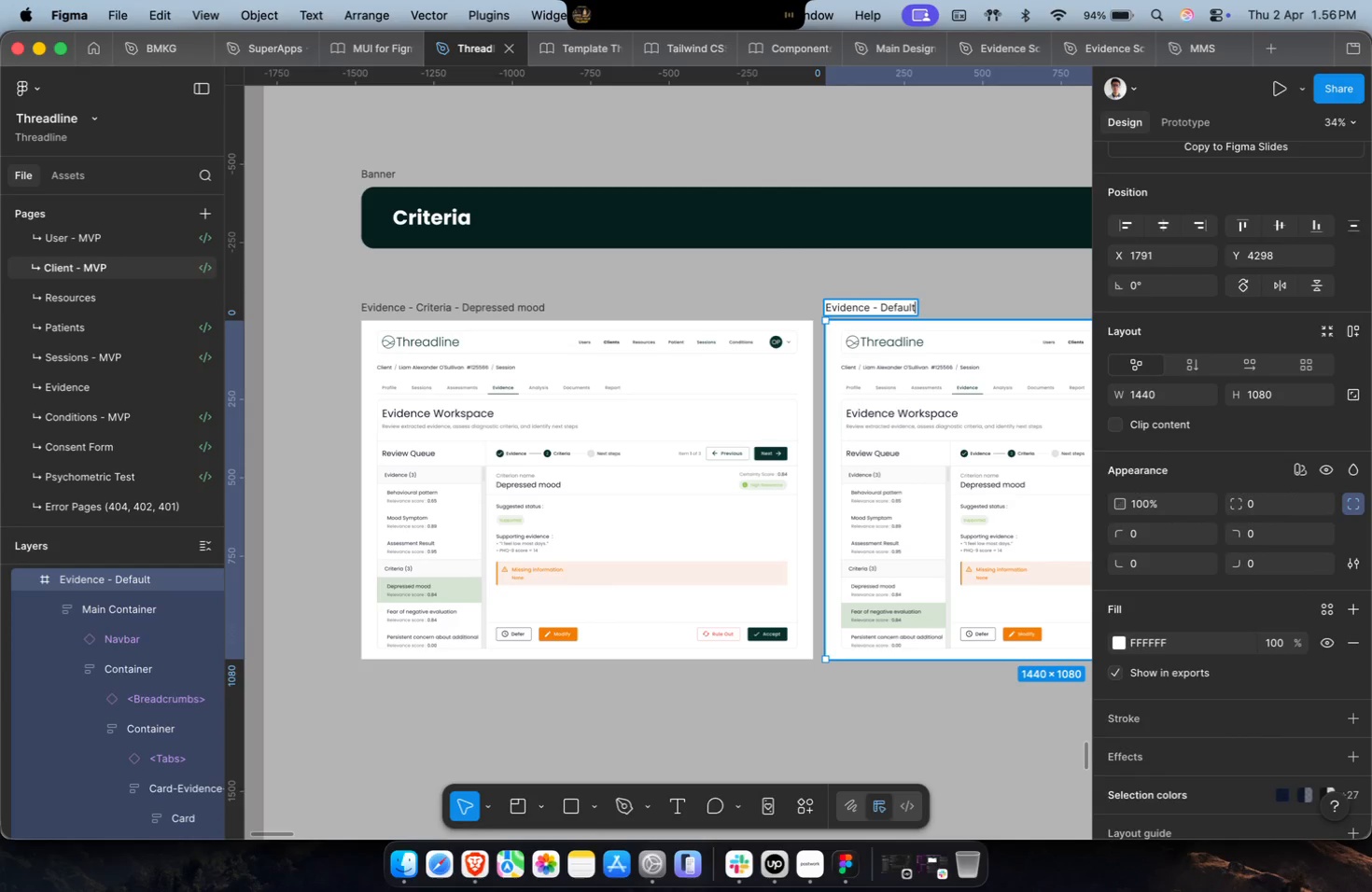 
key(Alt+Shift+ArrowLeft)
 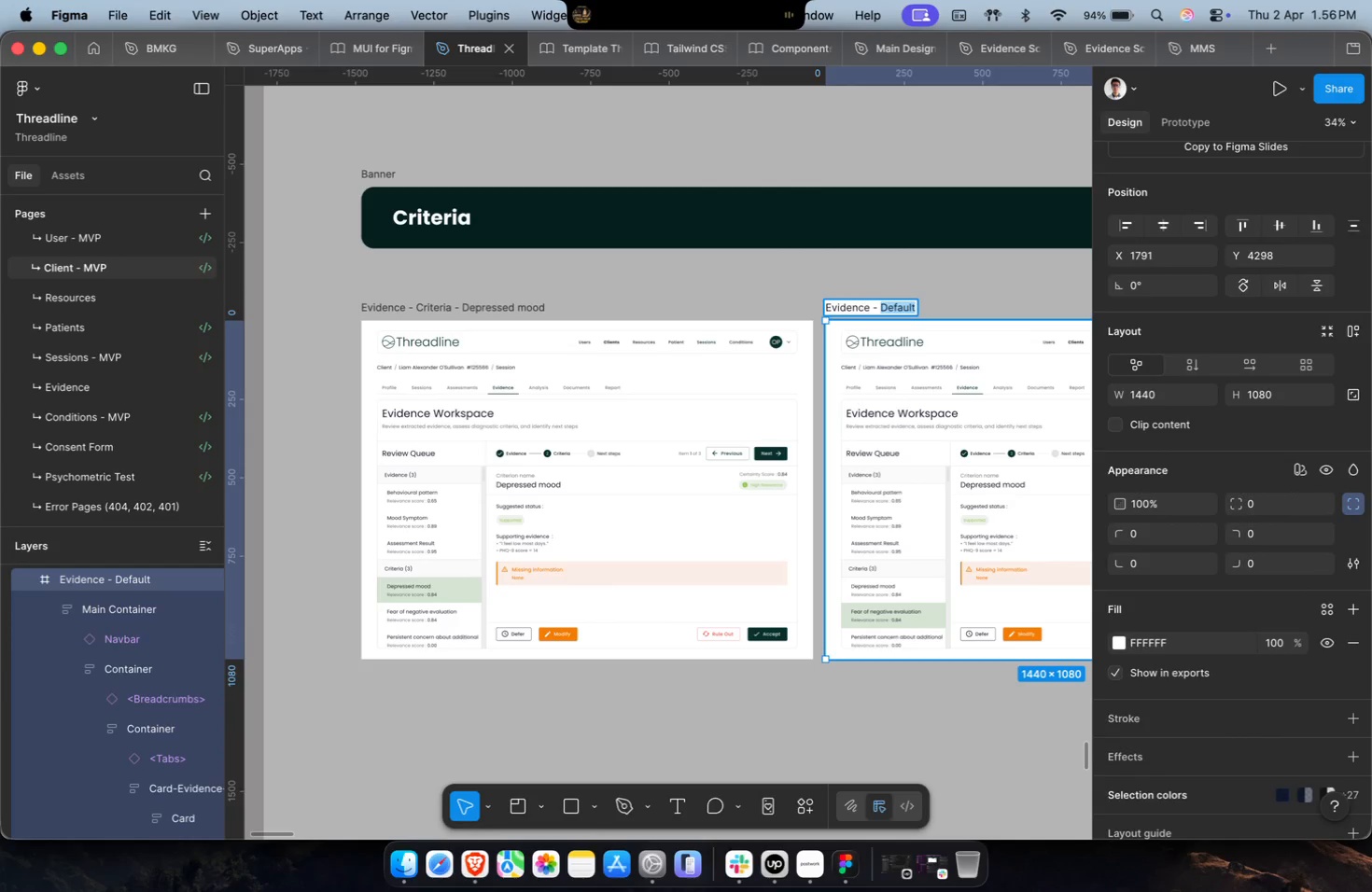 
type(Criteria - )
 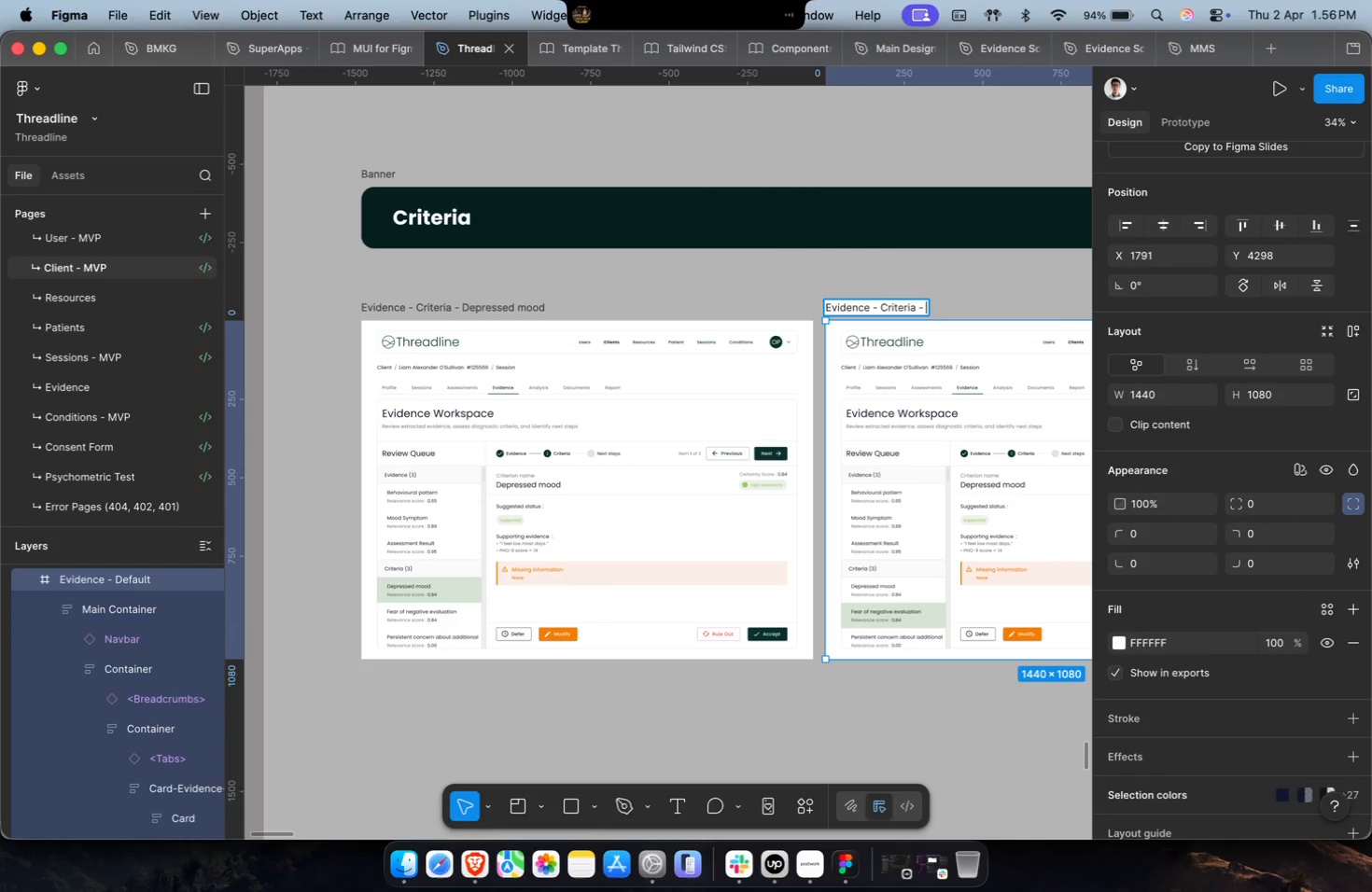 
key(Meta+CommandLeft)
 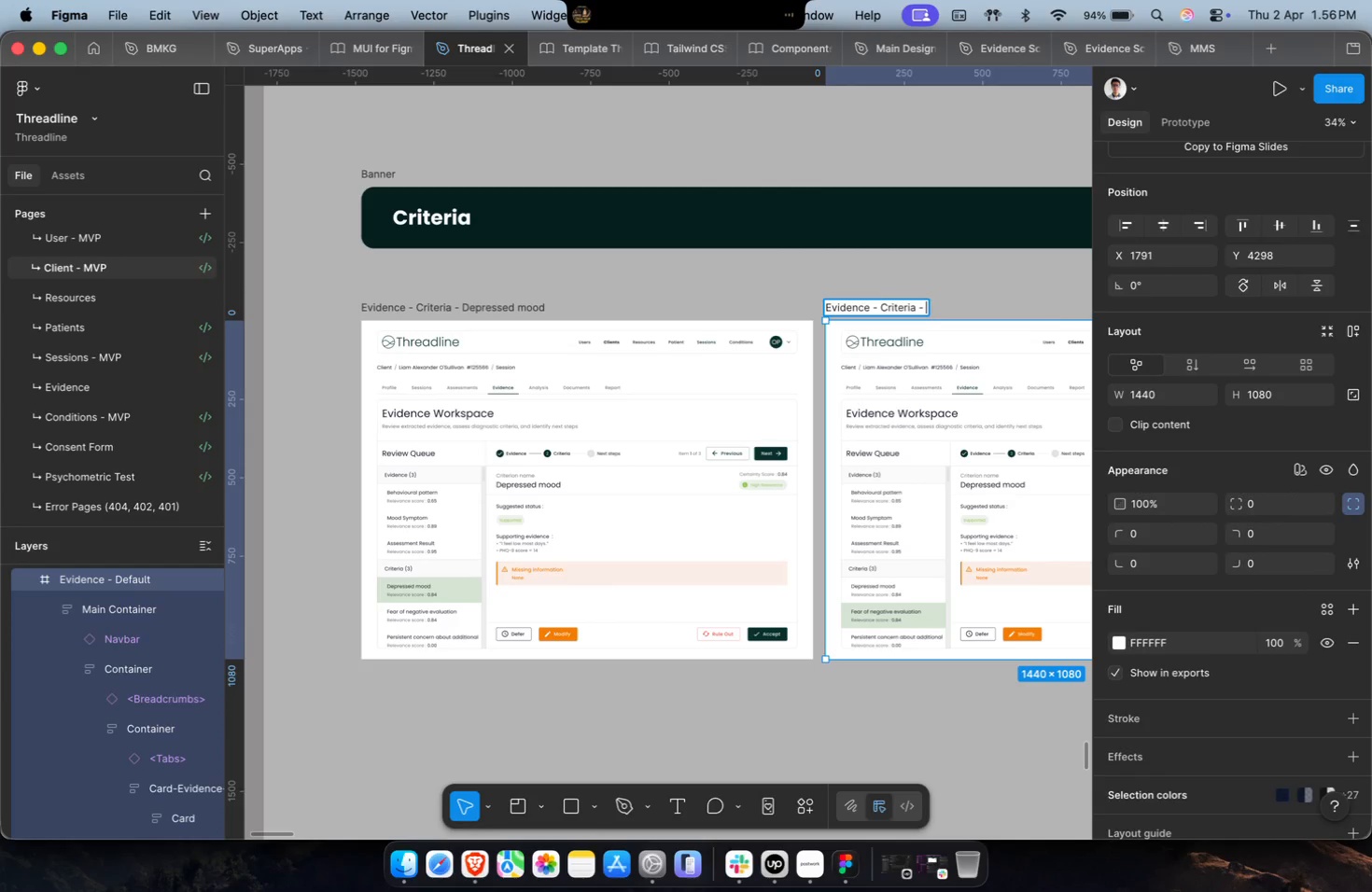 
key(Meta+V)
 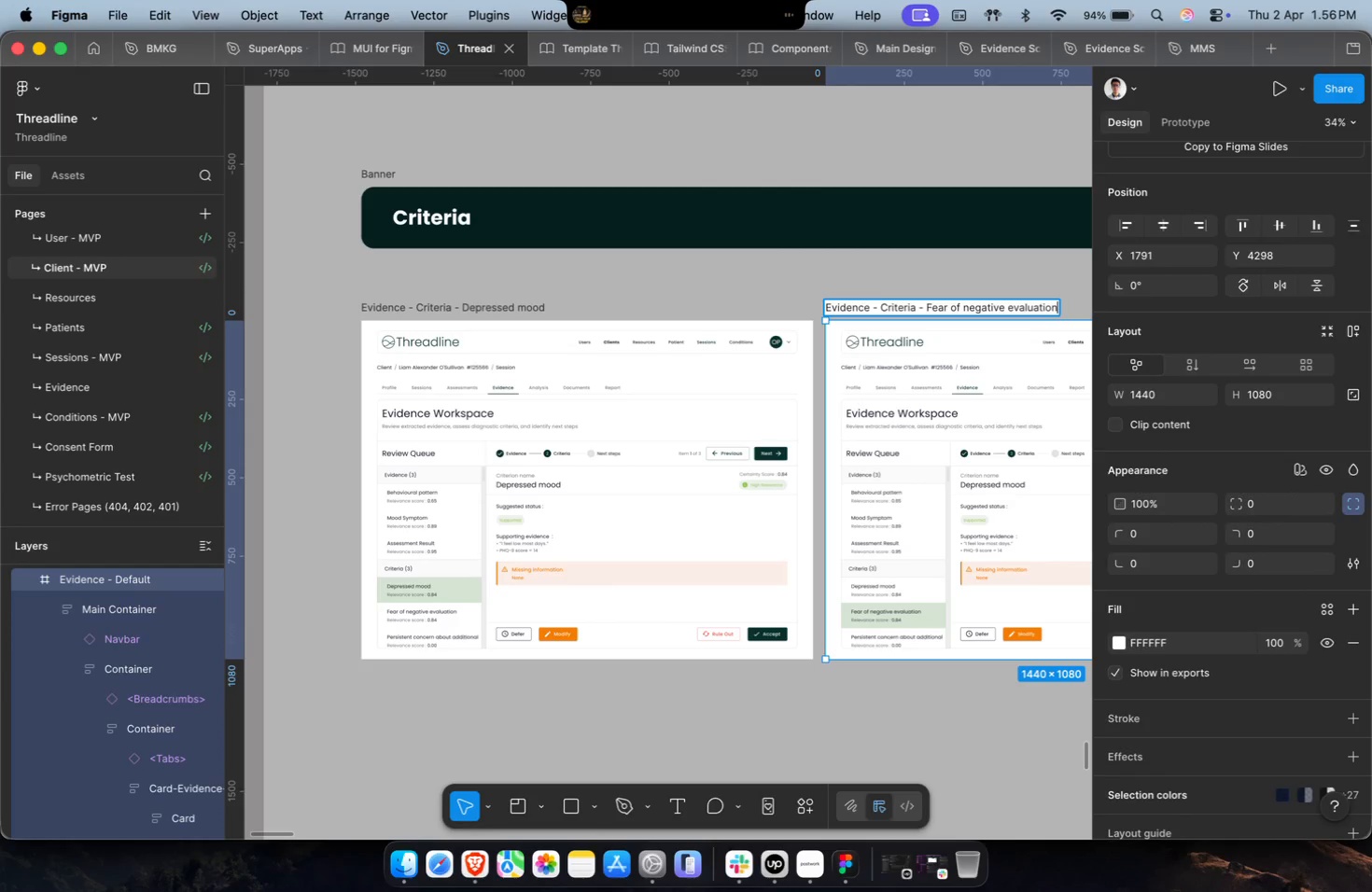 
key(Enter)
 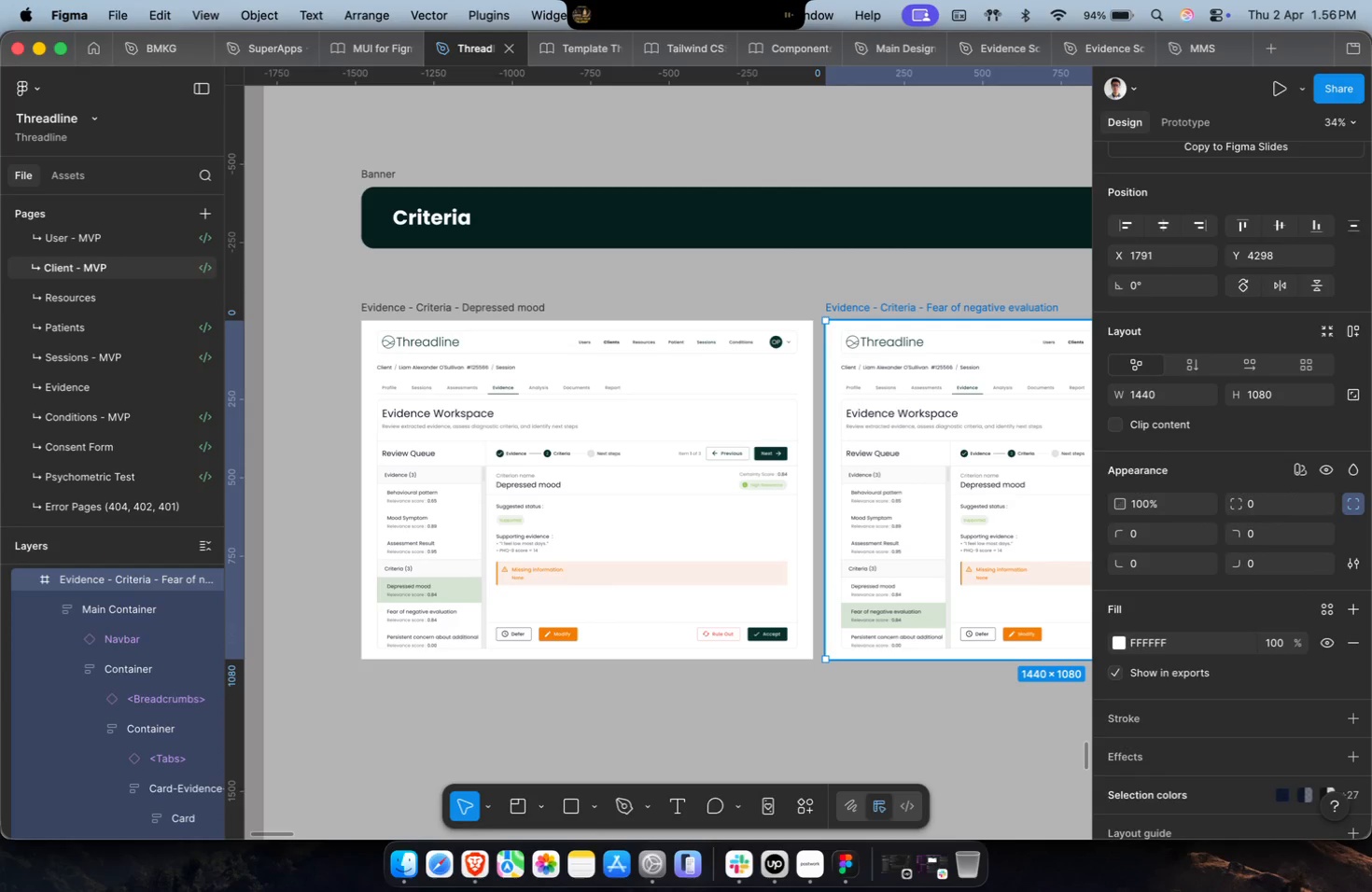 
hold_key(key=ShiftLeft, duration=0.83)
scroll: coordinate [621, 473], scroll_direction: down, amount: 3.0
 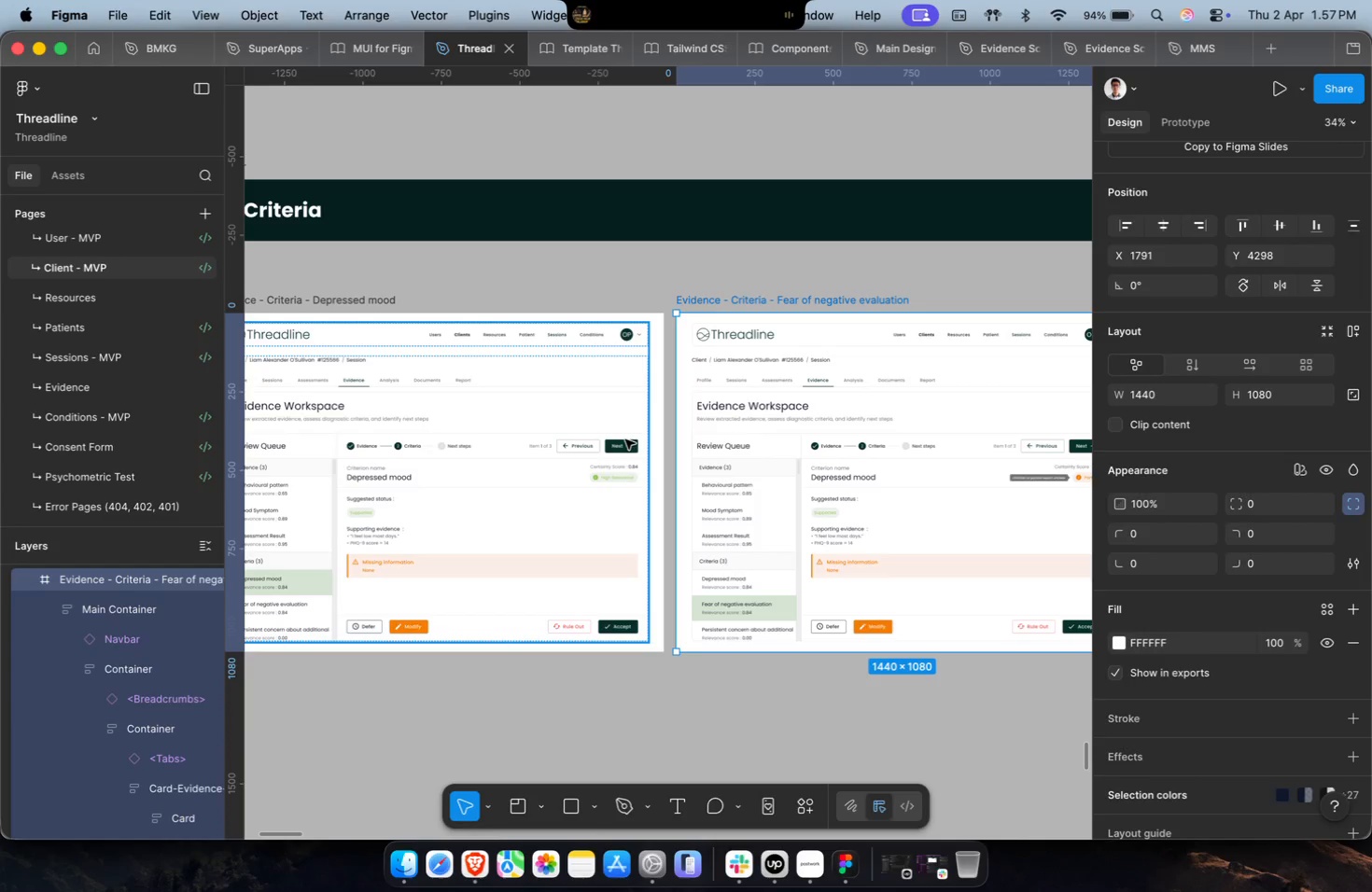 
wait(28.97)
 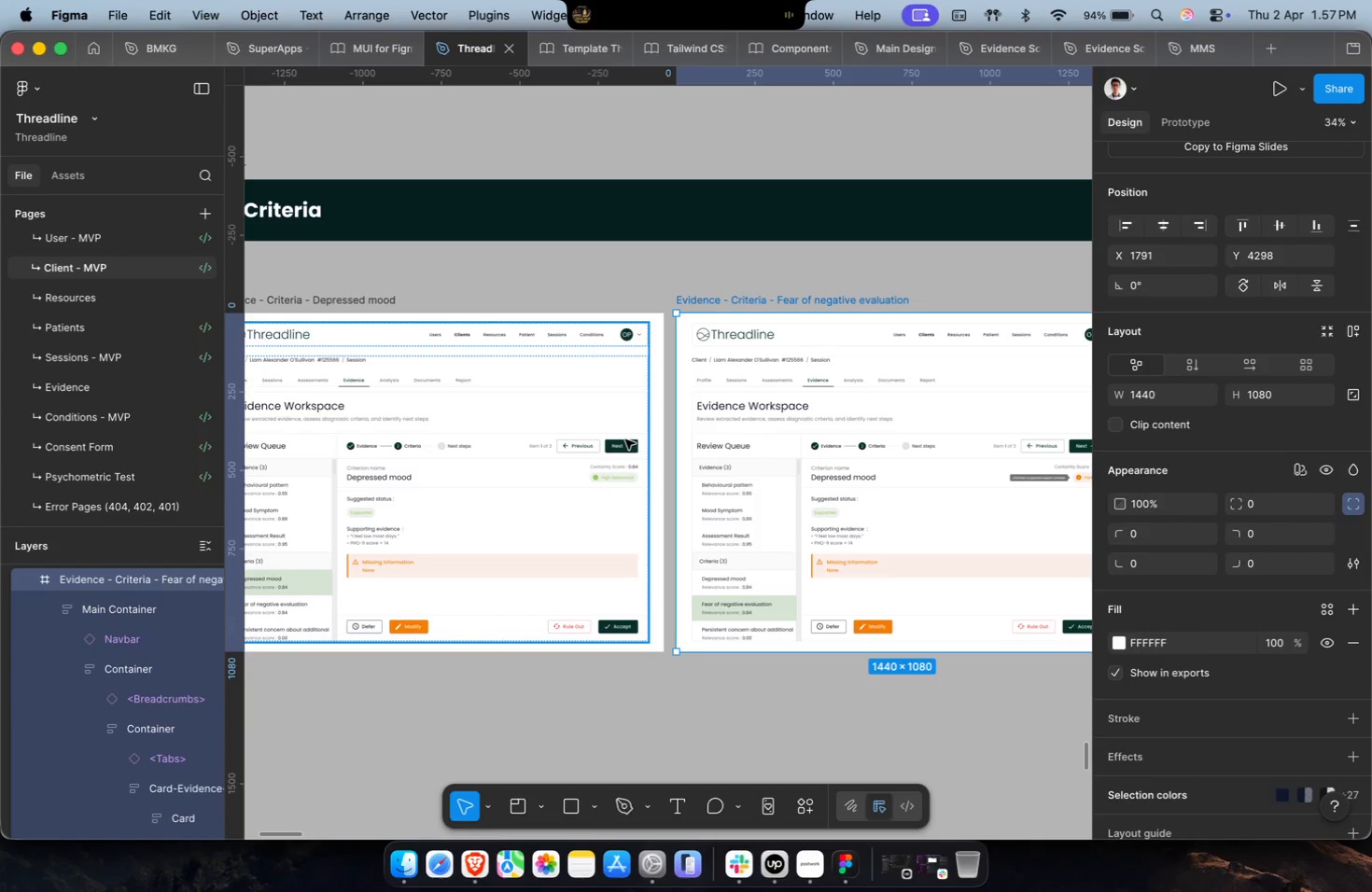 
left_click([779, 303])
 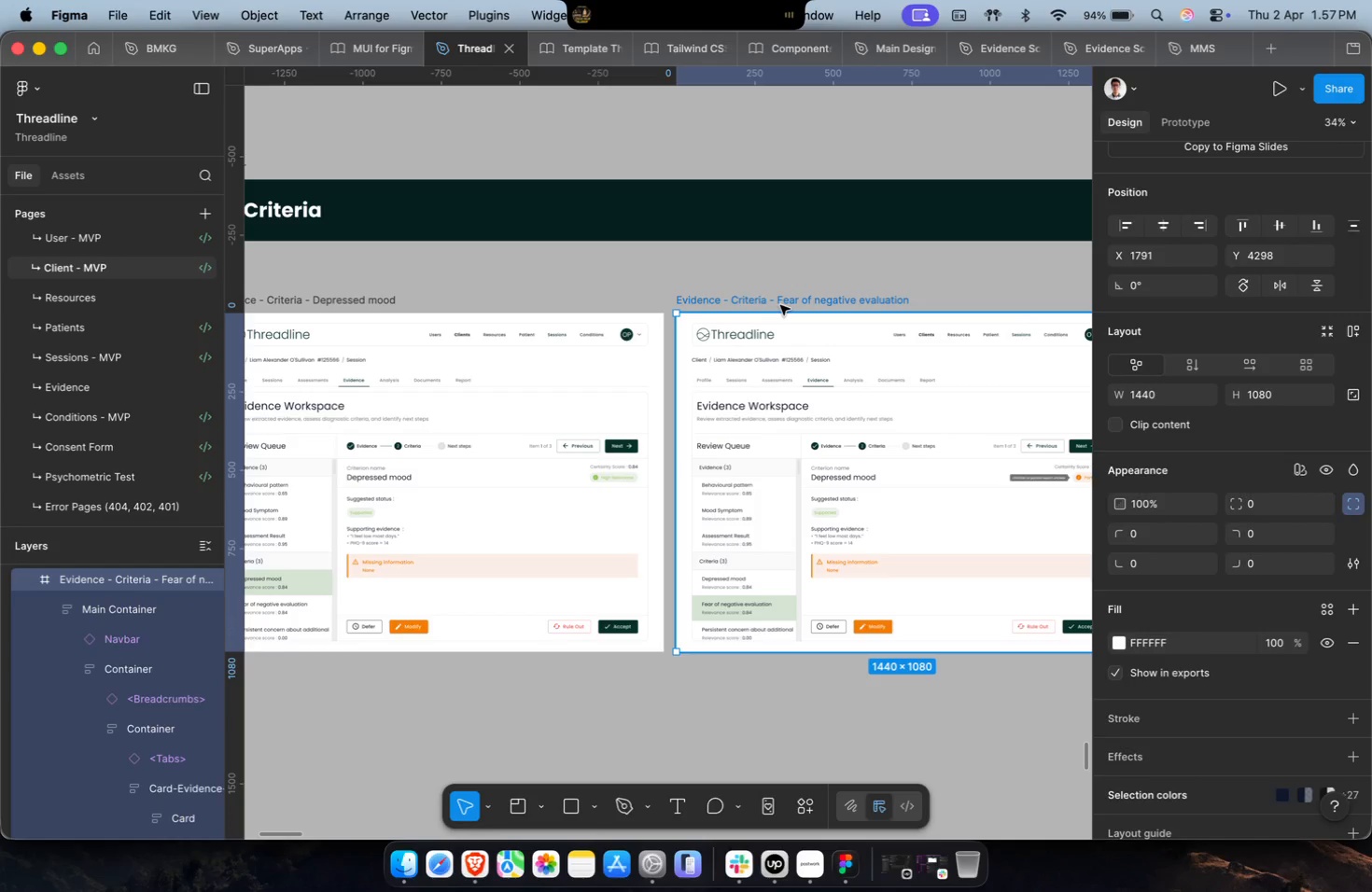 
hold_key(key=ShiftLeft, duration=0.6)
scroll: coordinate [780, 305], scroll_direction: down, amount: 2.0
 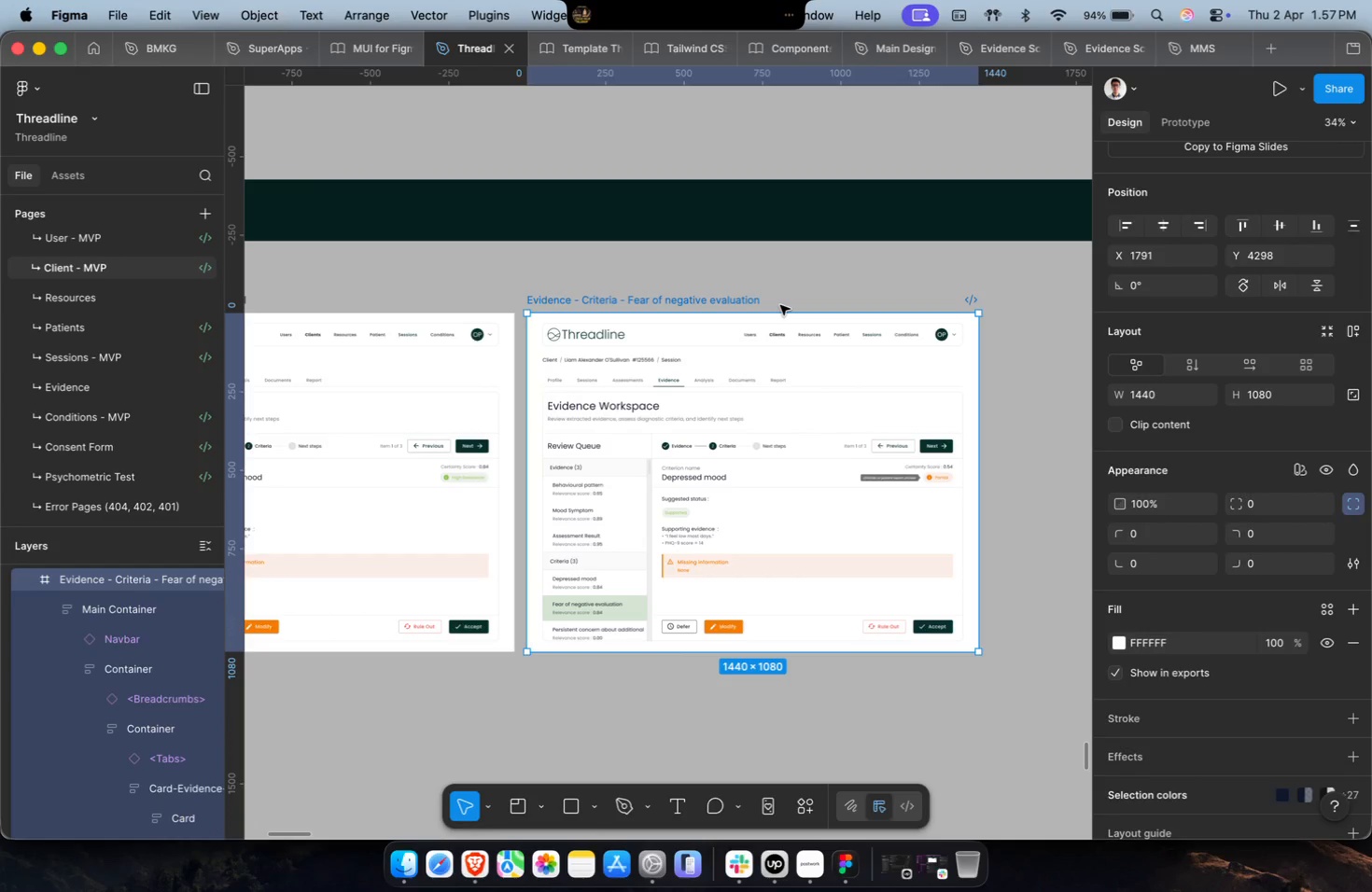 
hold_key(key=ShiftLeft, duration=0.36)
scroll: coordinate [780, 305], scroll_direction: down, amount: 1.0
 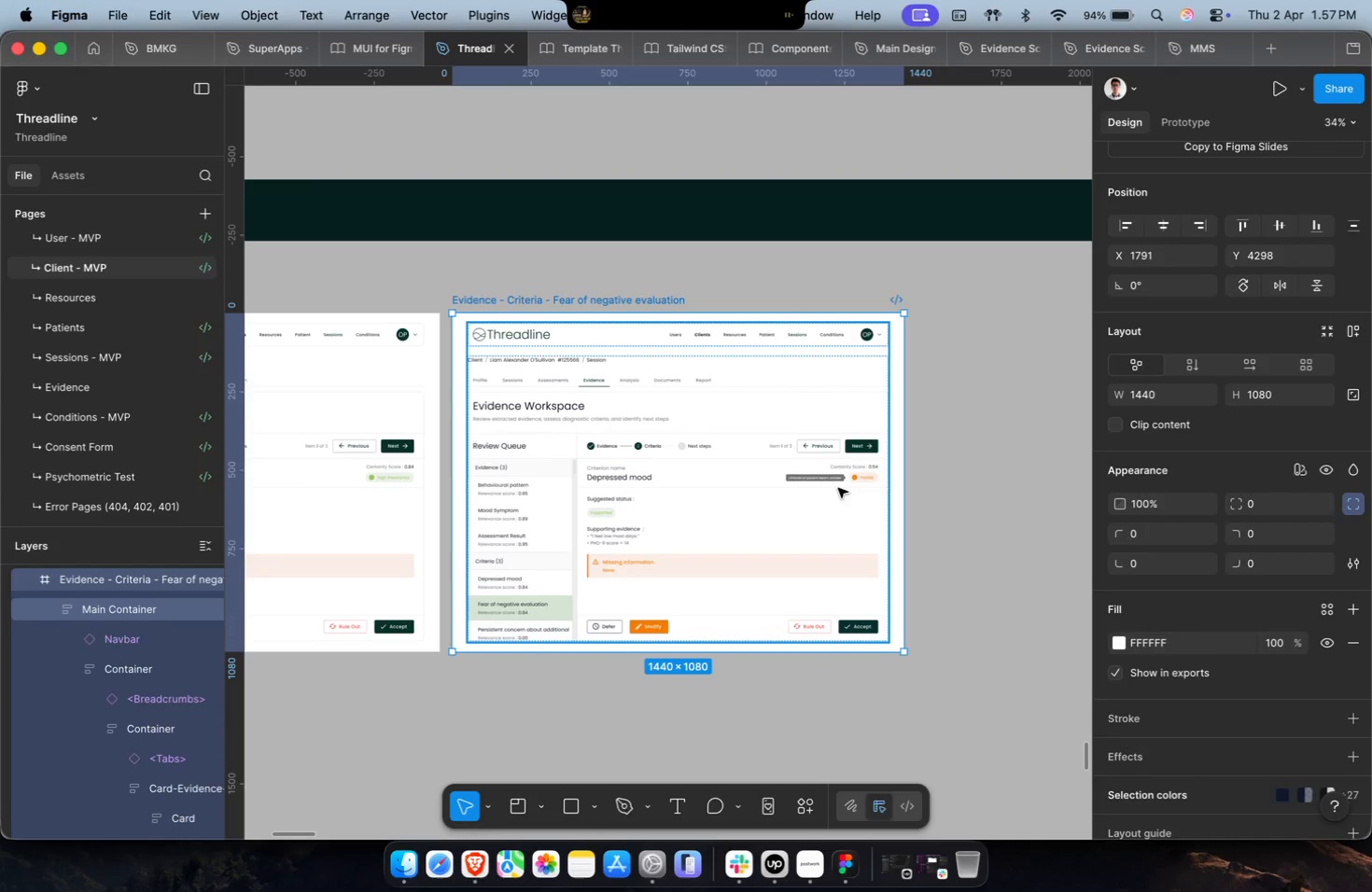 
hold_key(key=CommandLeft, duration=0.31)
scroll: coordinate [825, 514], scroll_direction: down, amount: 2.0
 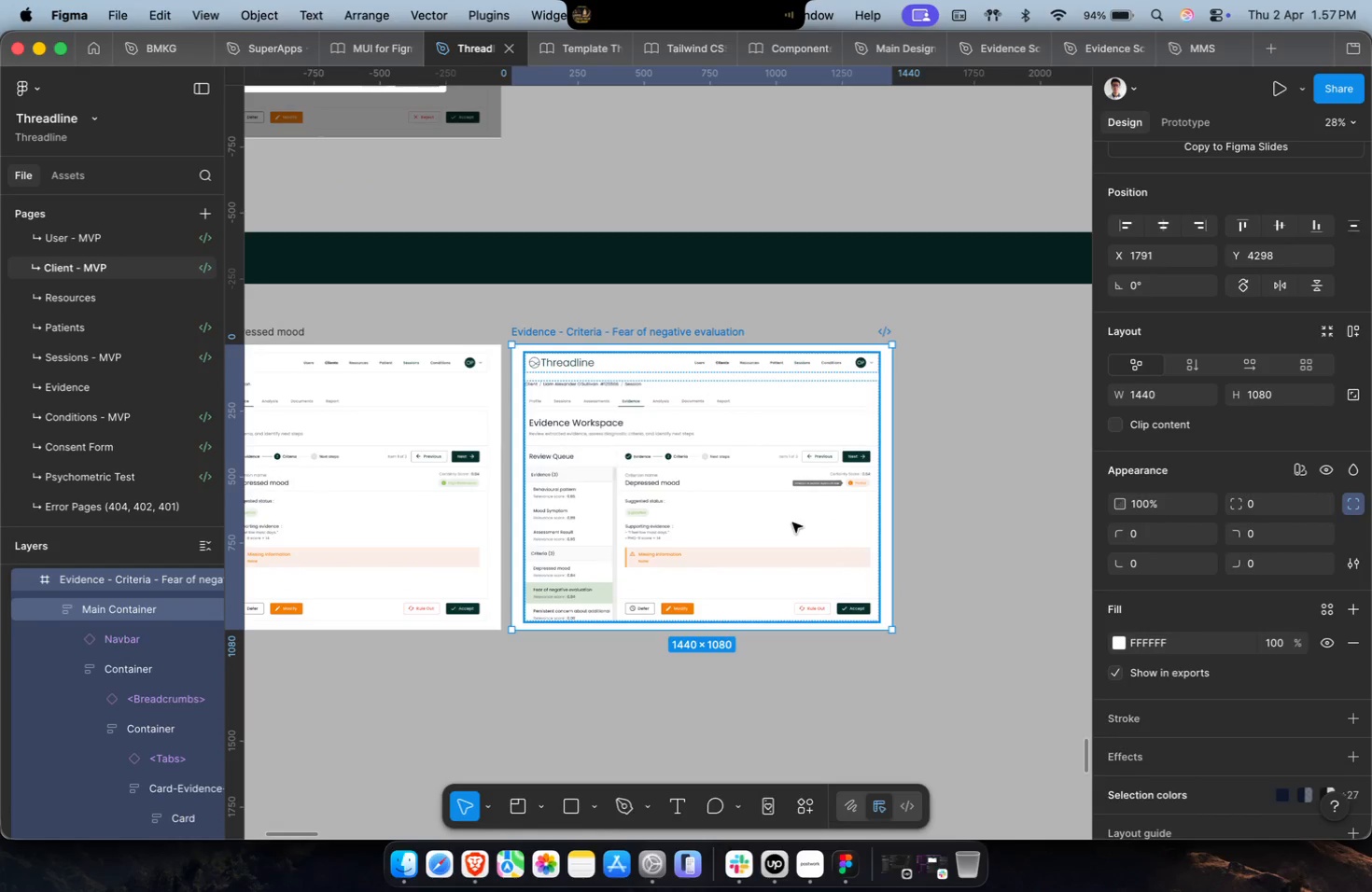 
key(Meta+D)
 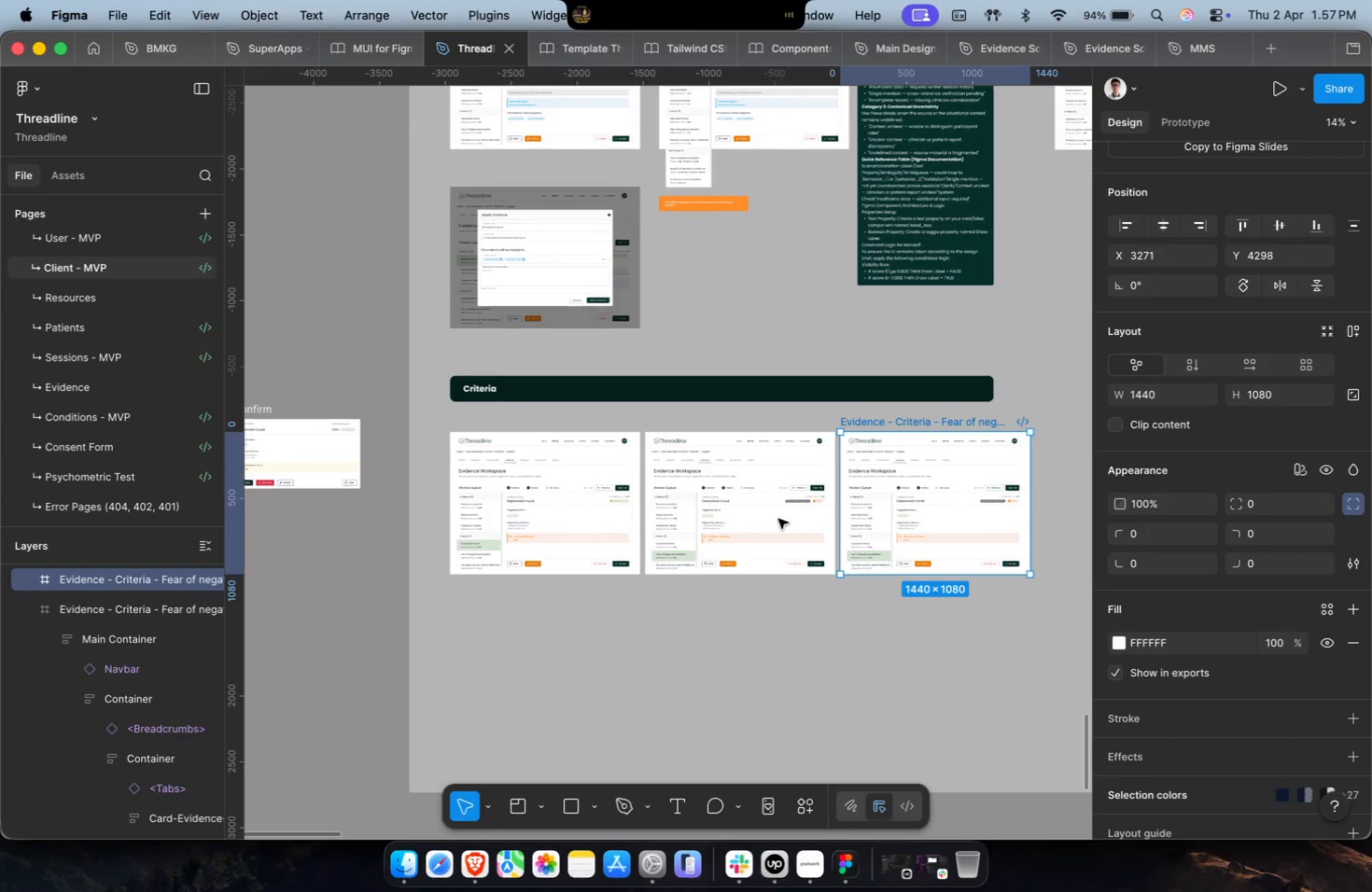 
scroll: coordinate [778, 519], scroll_direction: down, amount: 9.0
 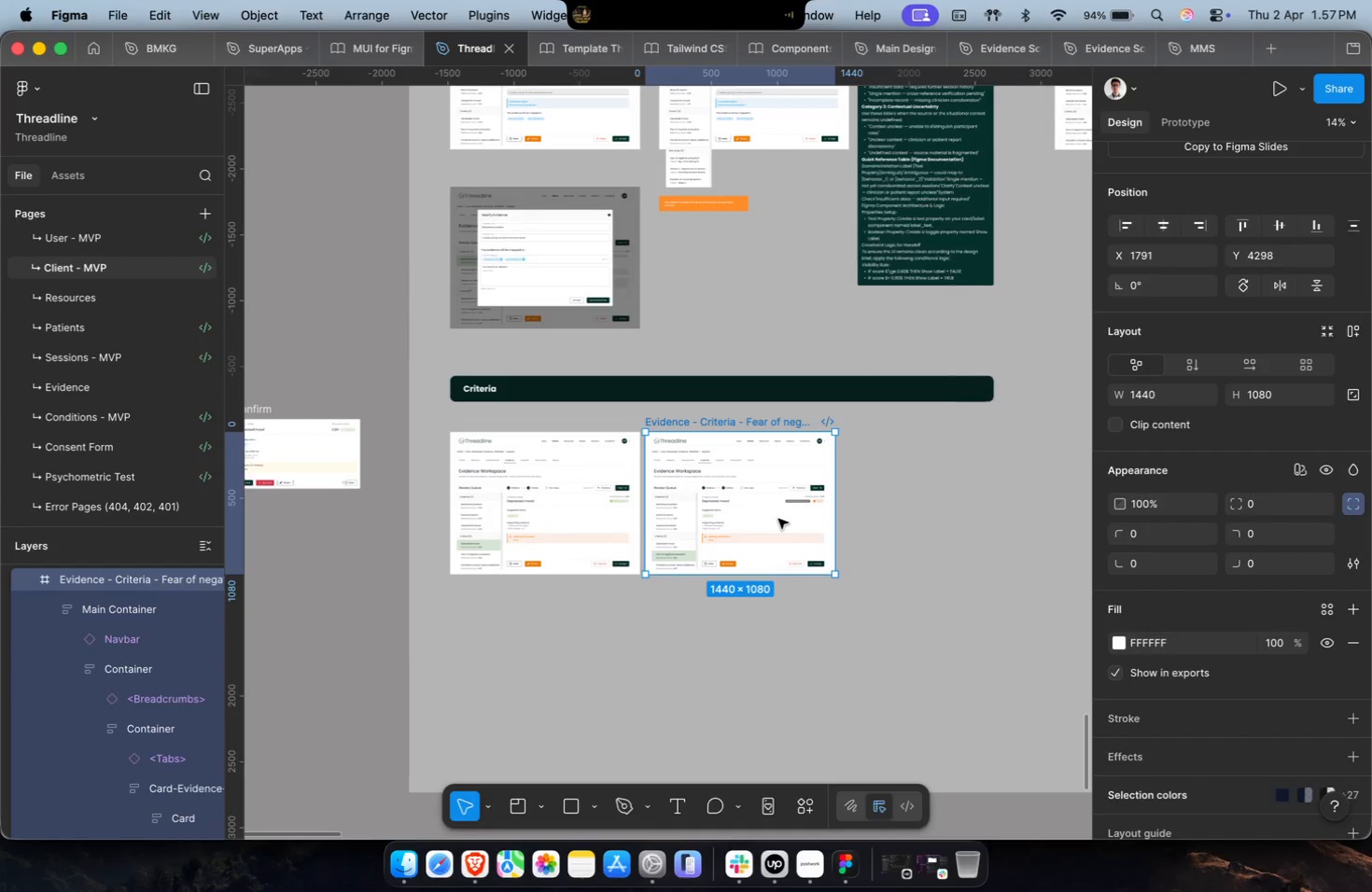 
hold_key(key=CommandLeft, duration=0.64)
scroll: coordinate [778, 519], scroll_direction: up, amount: 11.0
 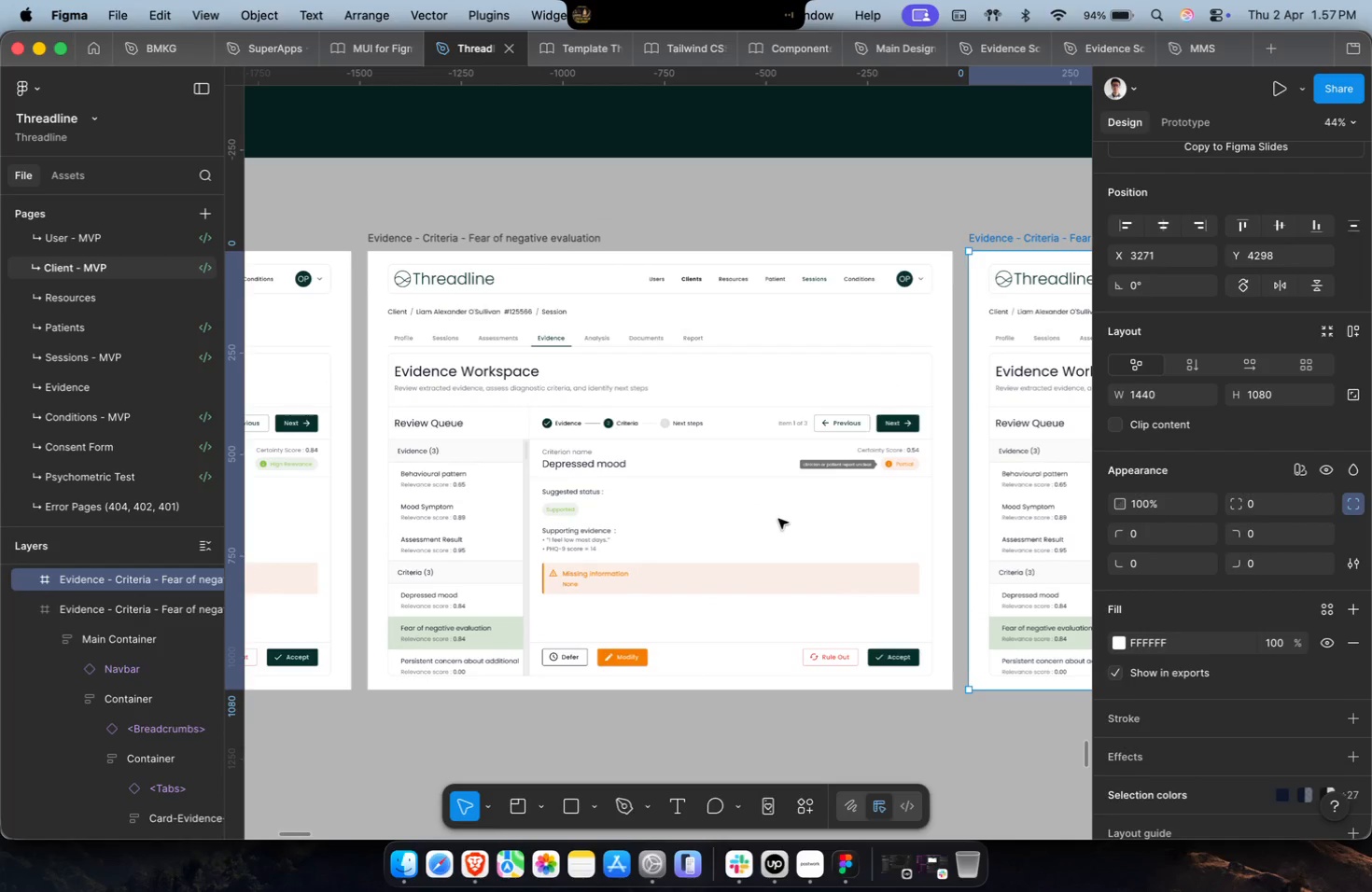 
key(Meta+CommandLeft)
 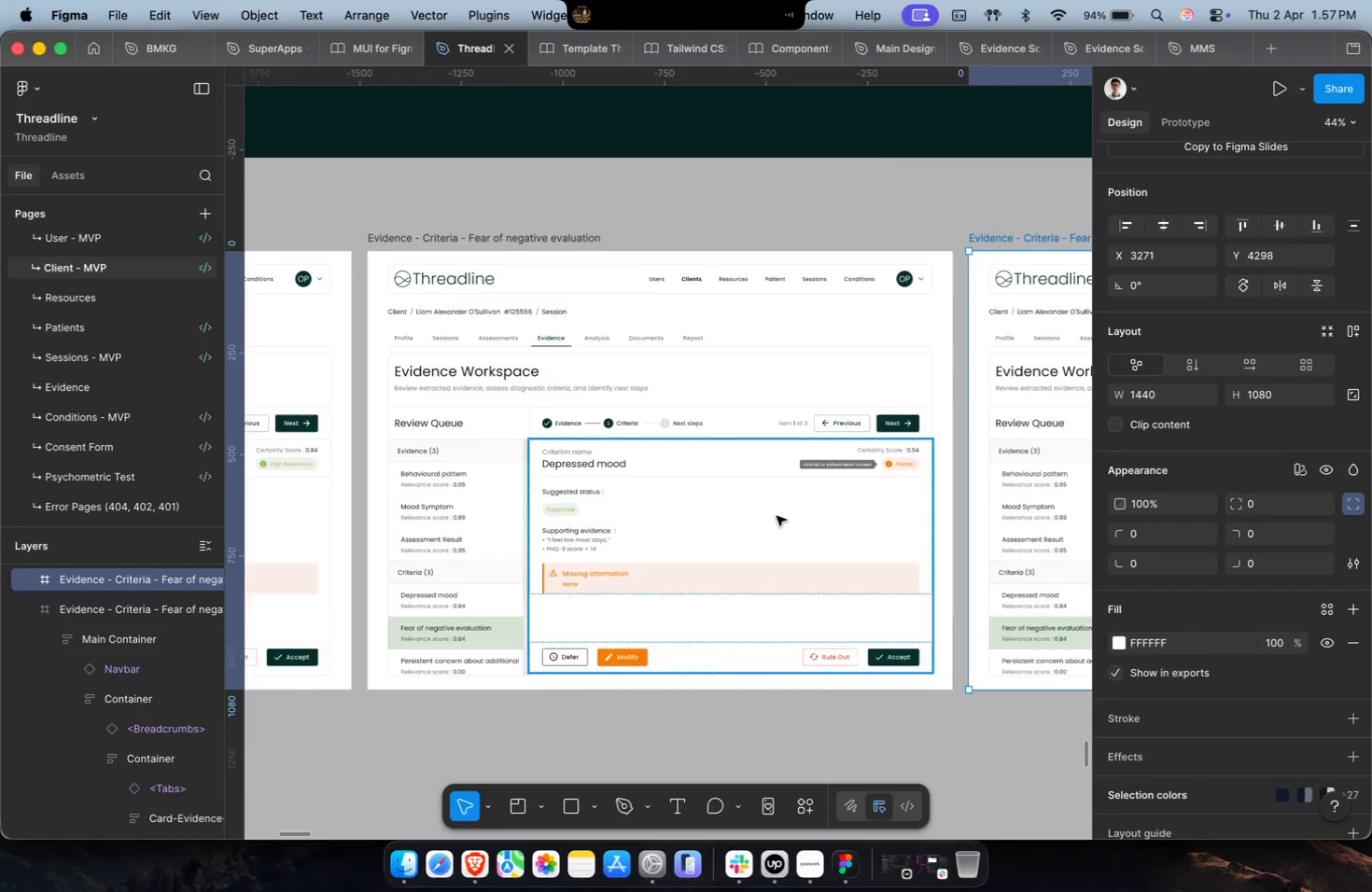 
key(Shift+ShiftLeft)
 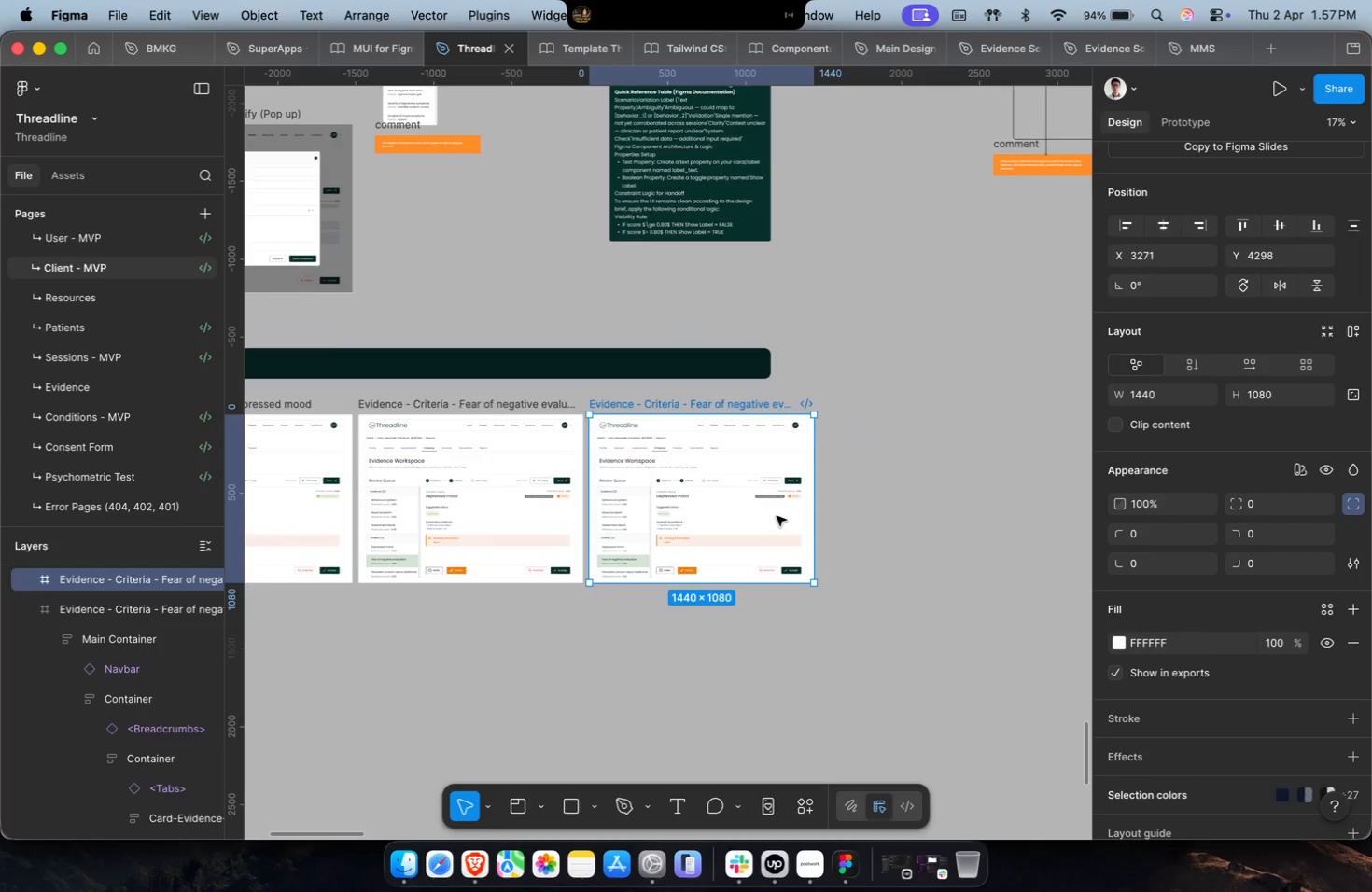 
scroll: coordinate [777, 516], scroll_direction: down, amount: 17.0
 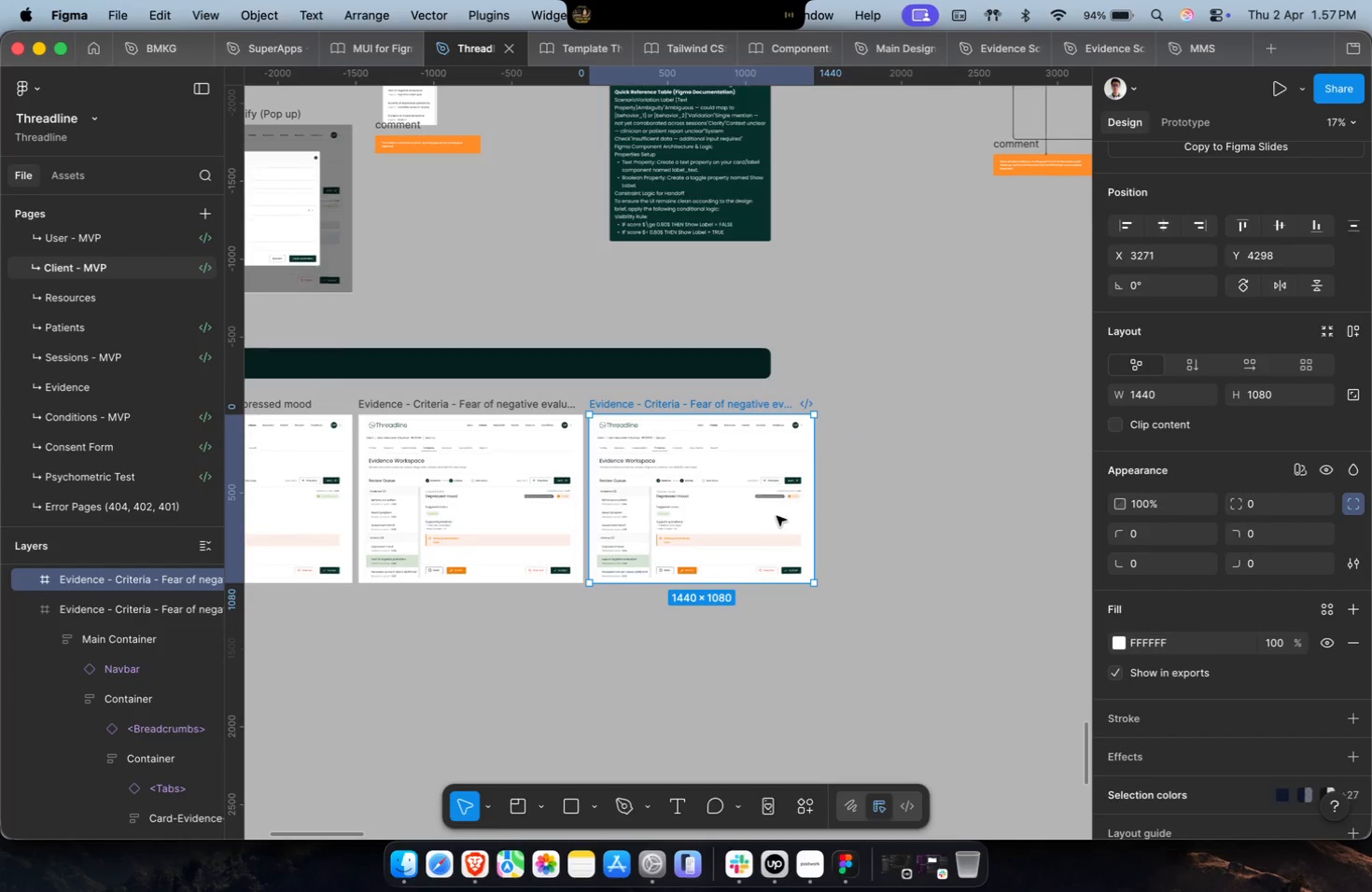 
hold_key(key=CommandLeft, duration=0.73)
 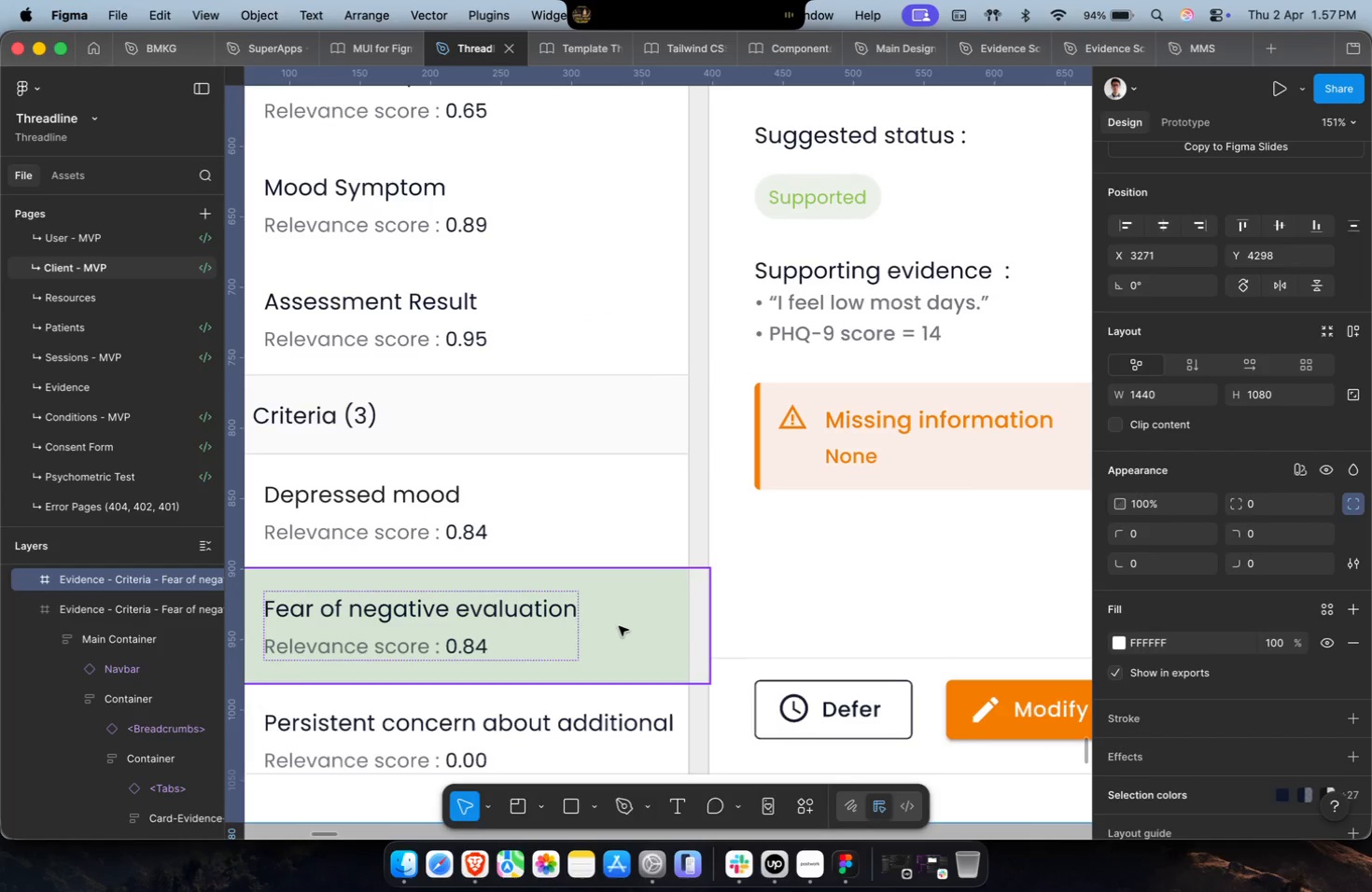 
hold_key(key=CommandLeft, duration=0.4)
 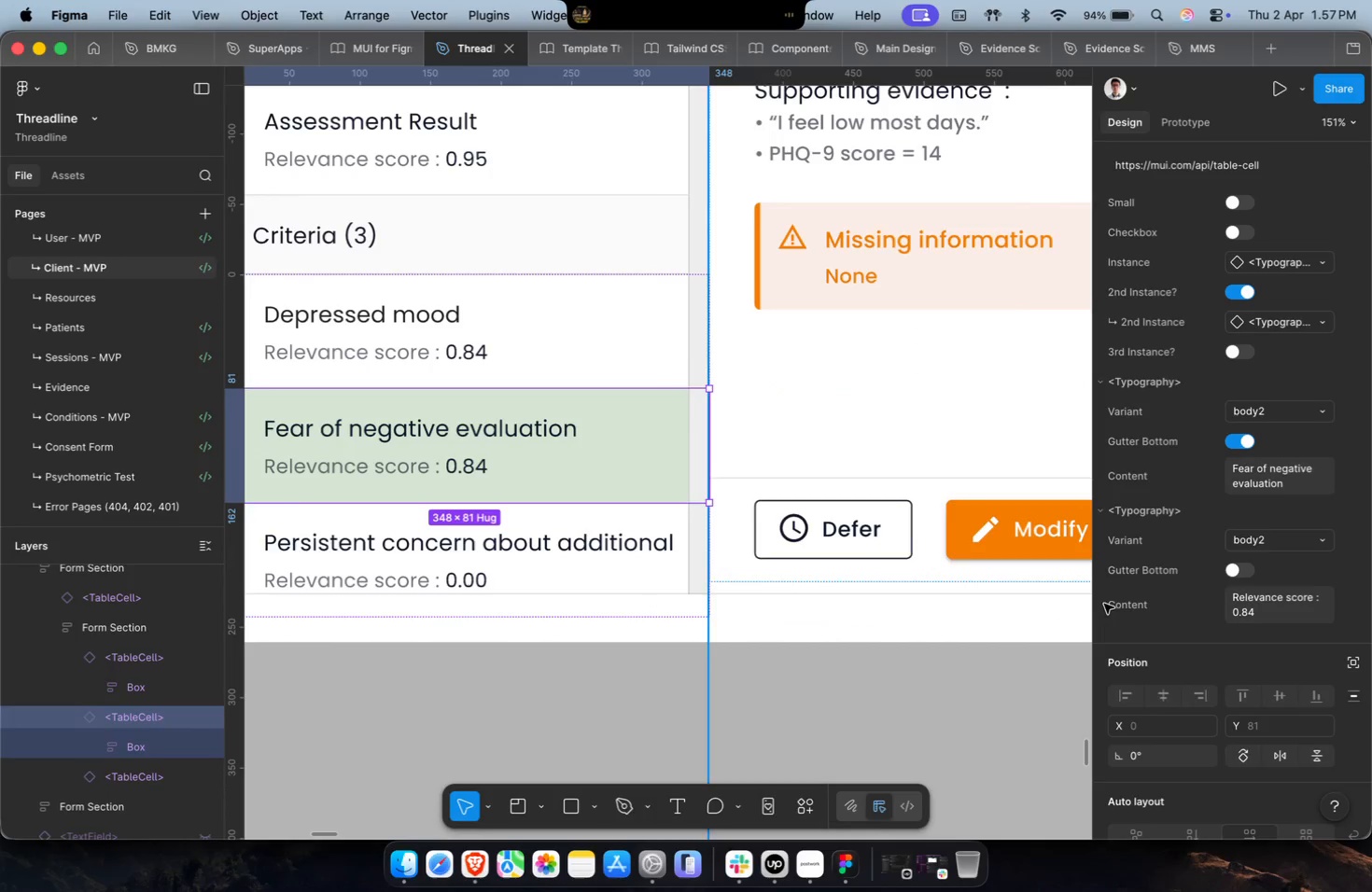 
scroll: coordinate [436, 599], scroll_direction: up, amount: 30.0
 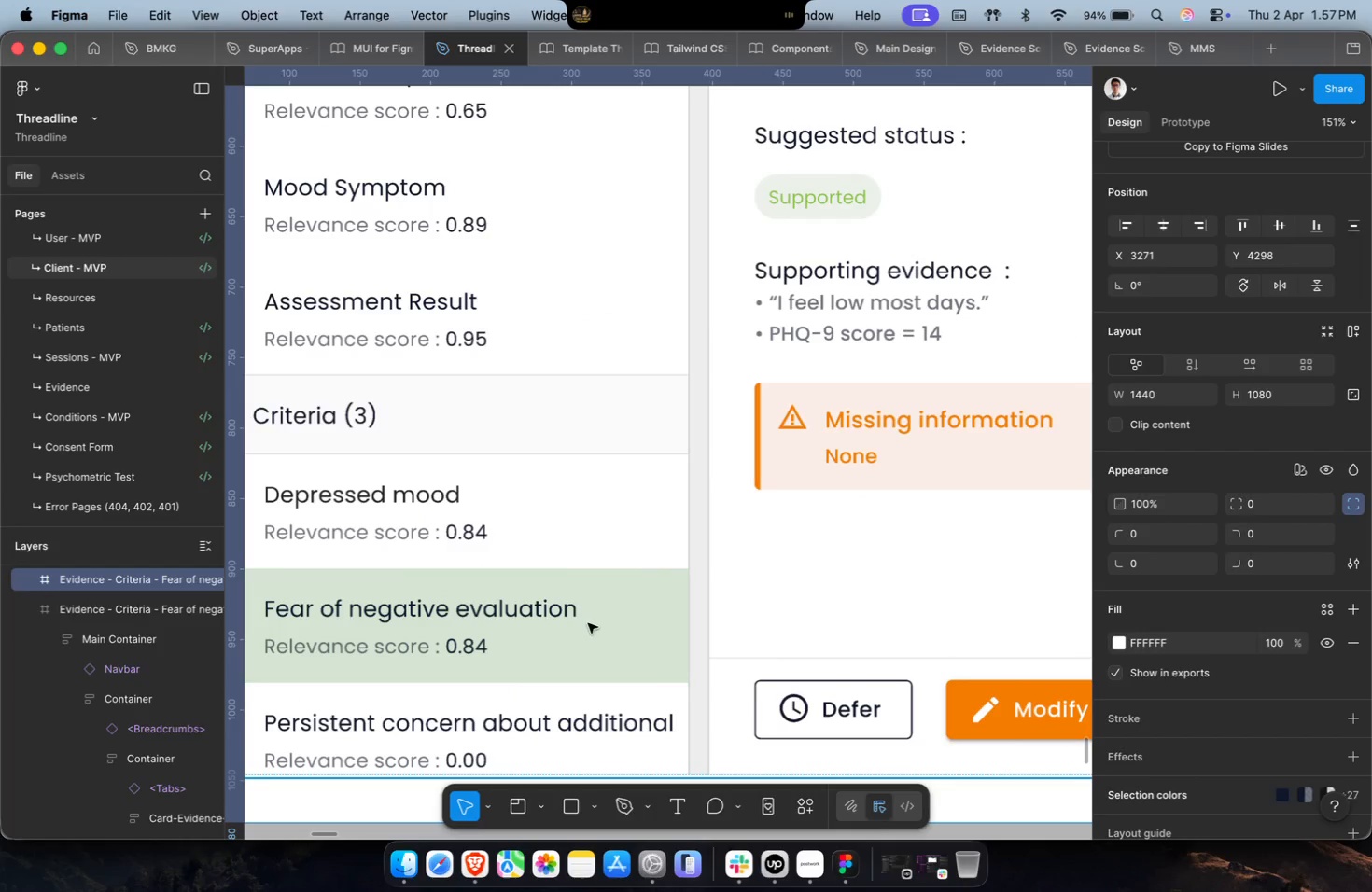 
left_click([619, 625])
 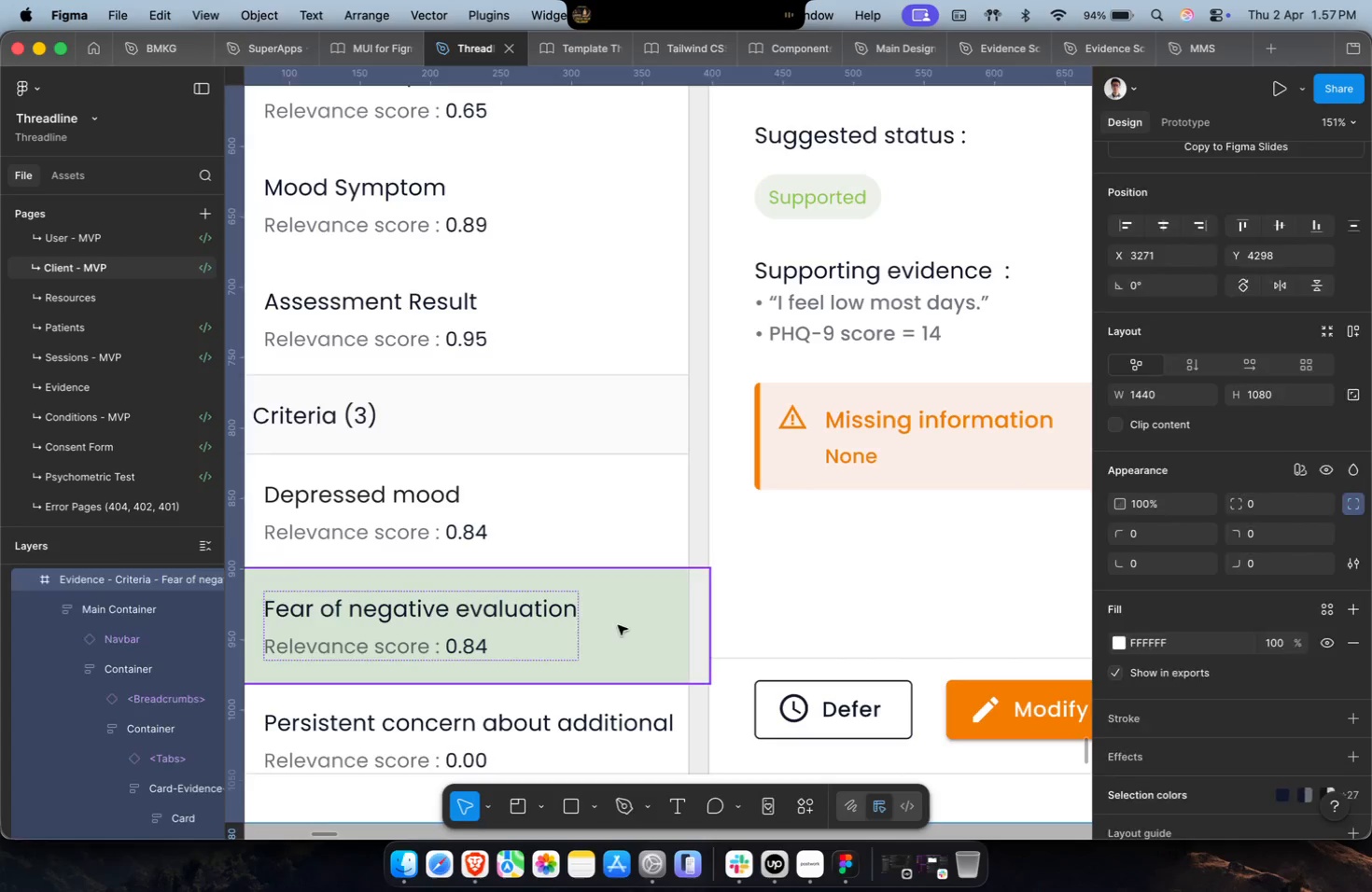 
scroll: coordinate [1305, 682], scroll_direction: down, amount: 16.0
 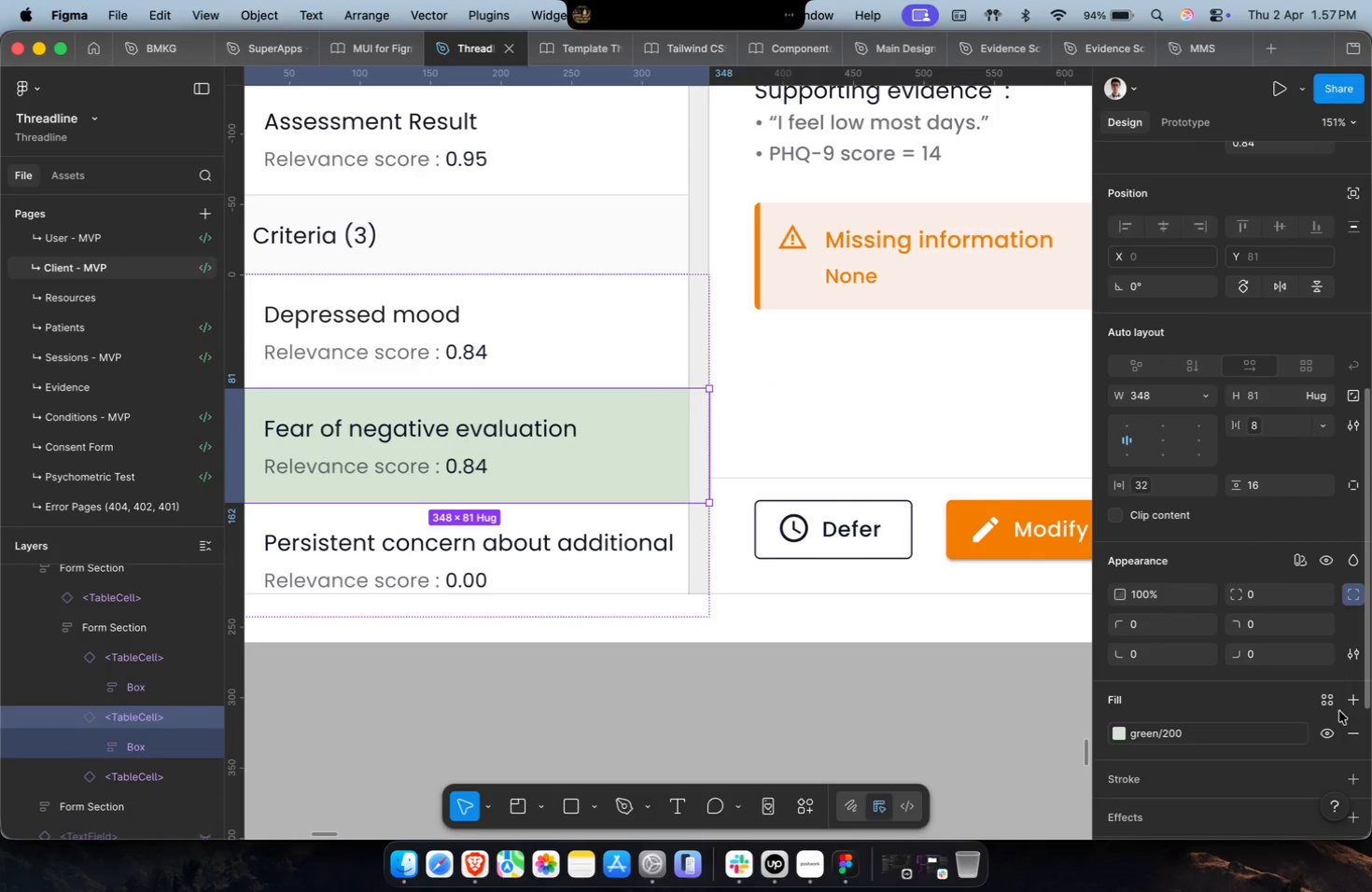 
left_click([1351, 730])
 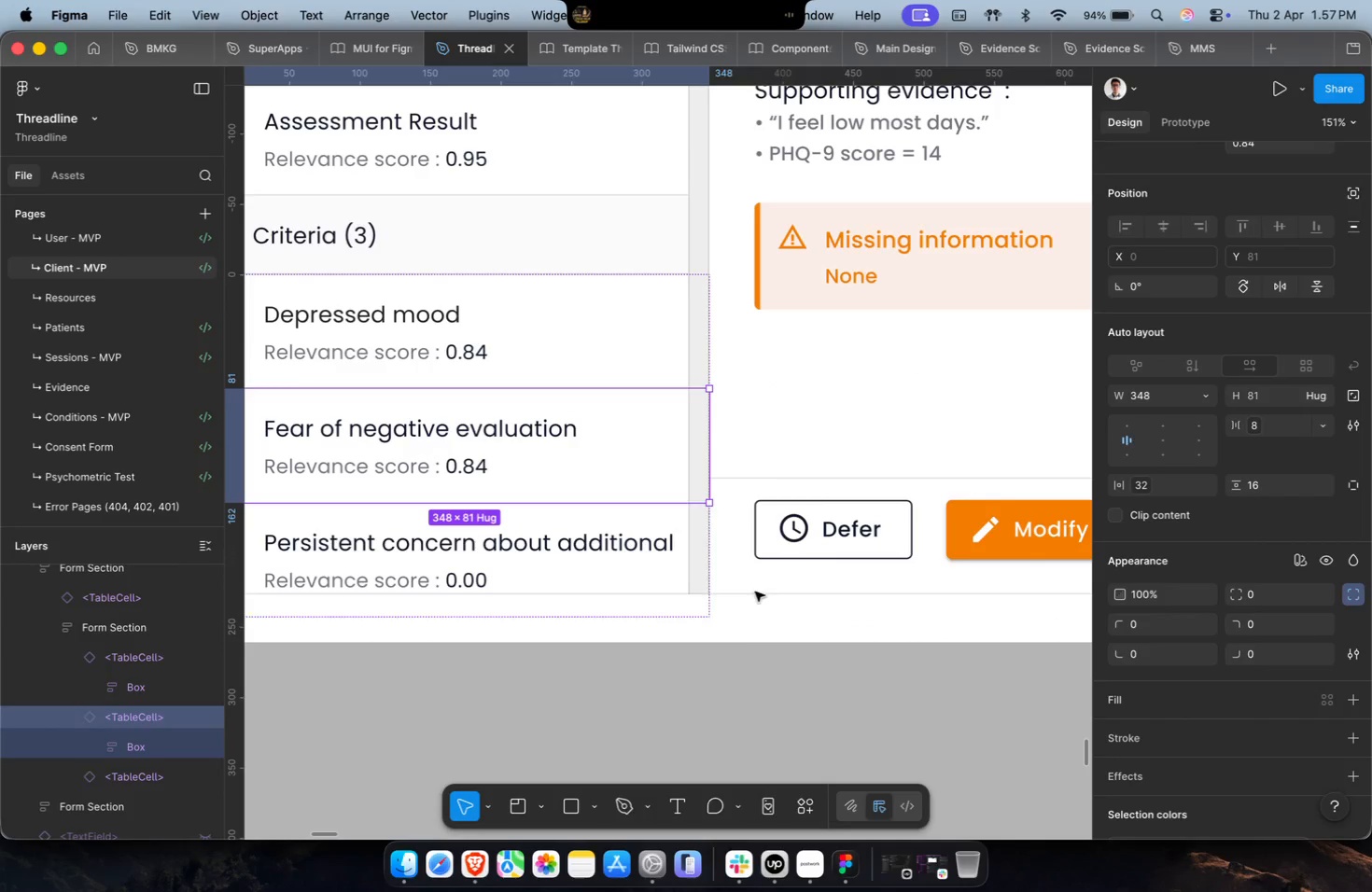 
hold_key(key=CommandLeft, duration=0.9)
left_click([582, 574])
 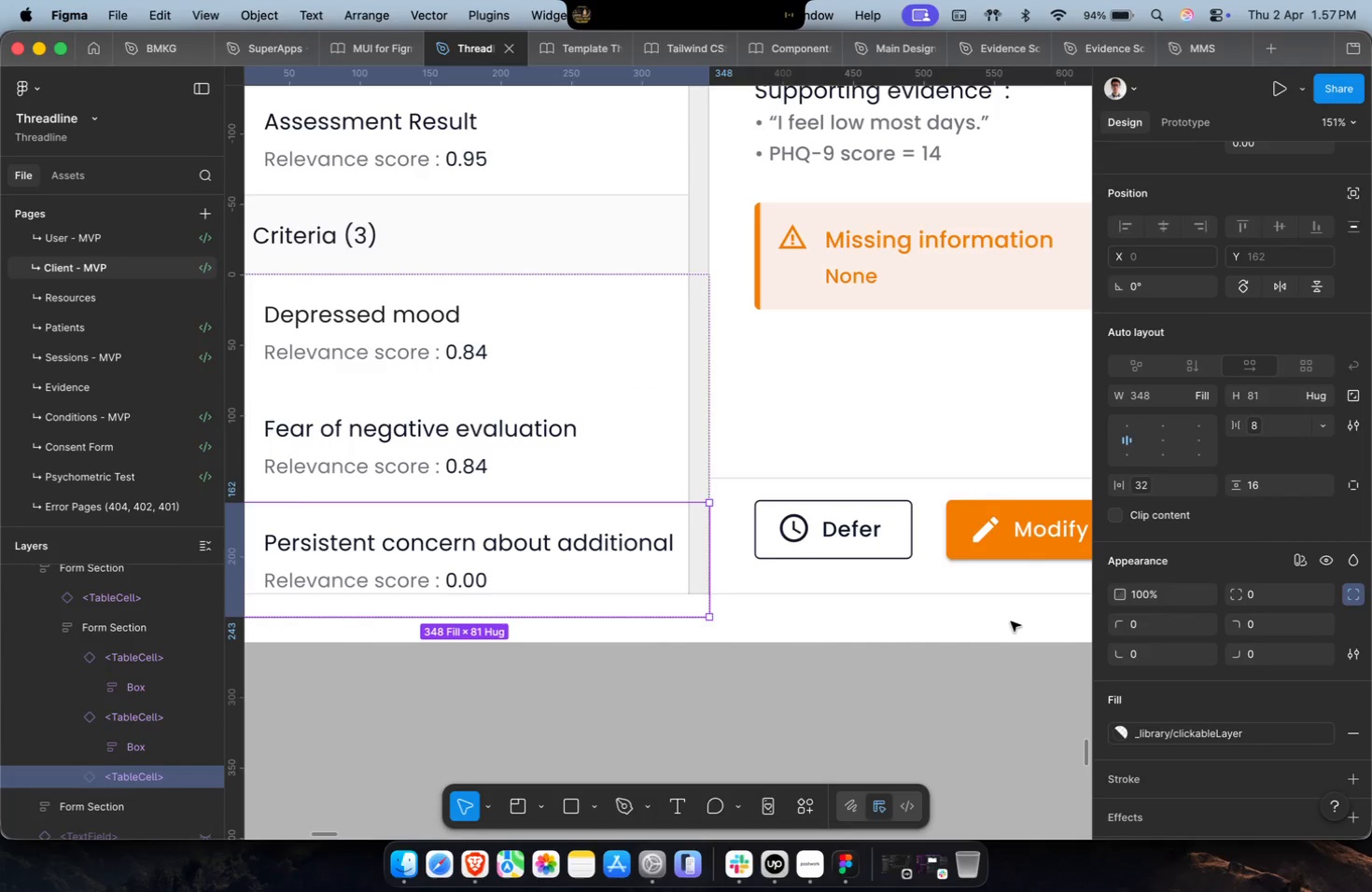 
hold_key(key=CommandLeft, duration=0.45)
 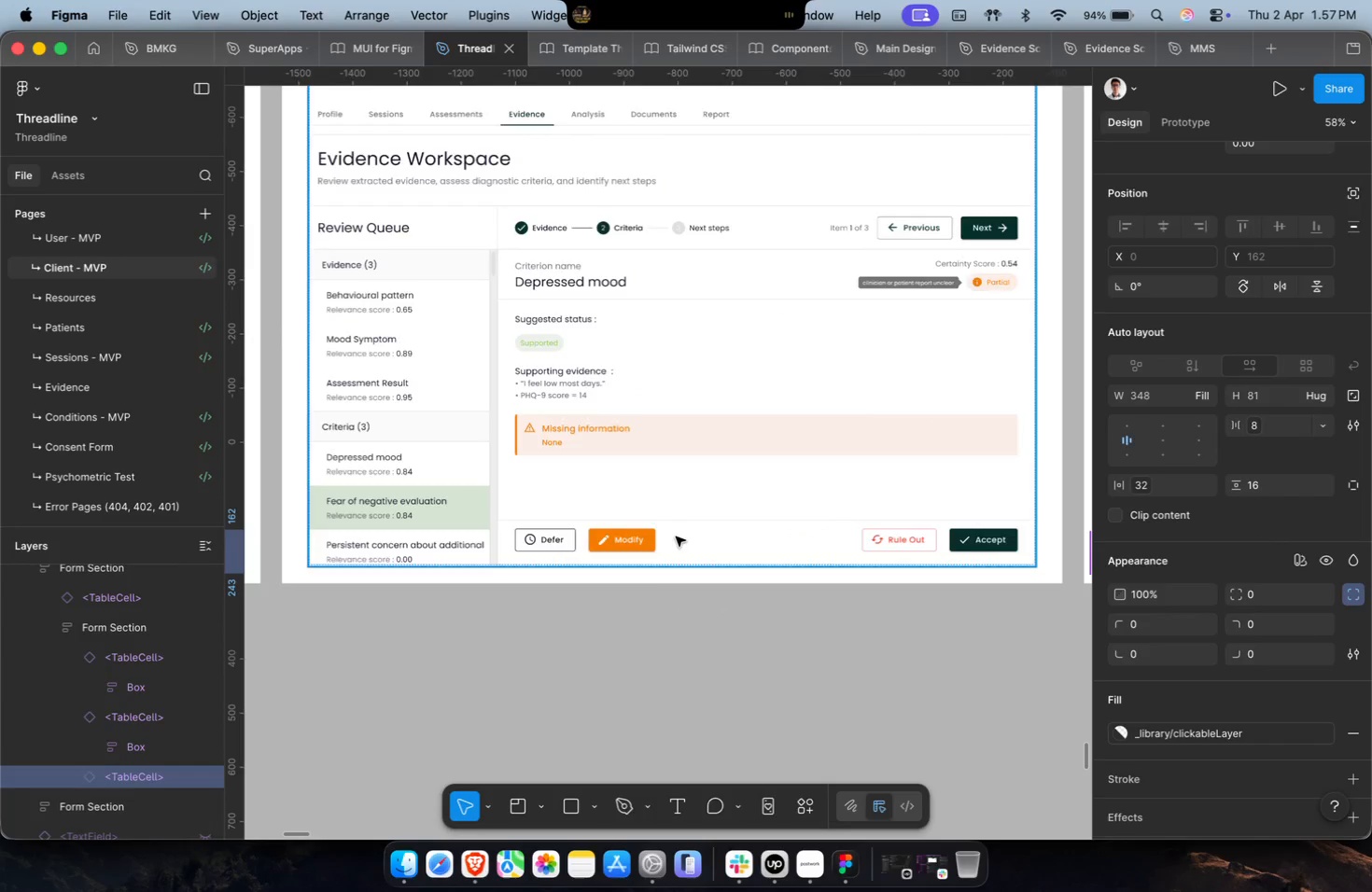 
key(Shift+ShiftLeft)
 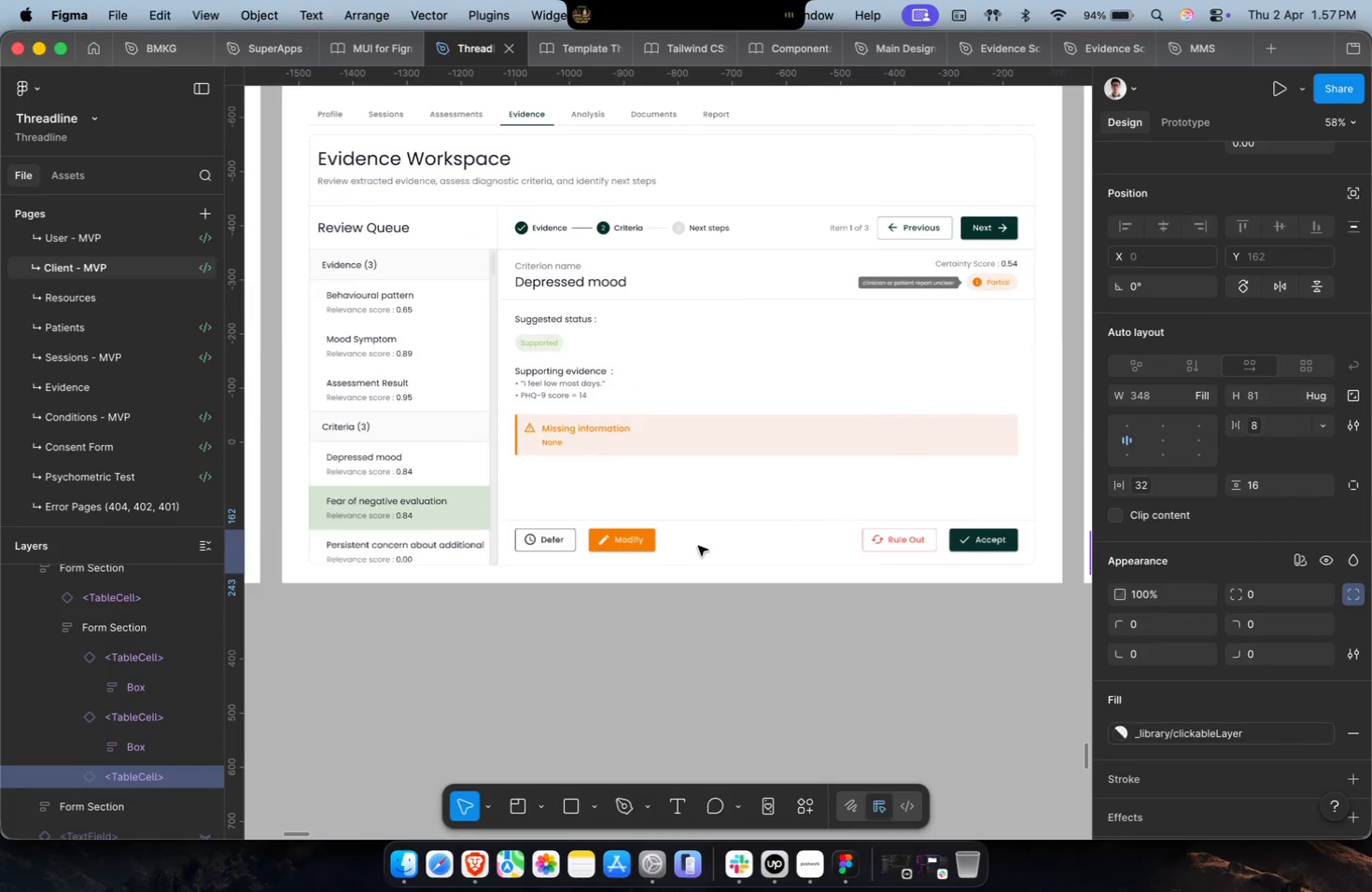 
key(Shift+ShiftLeft)
 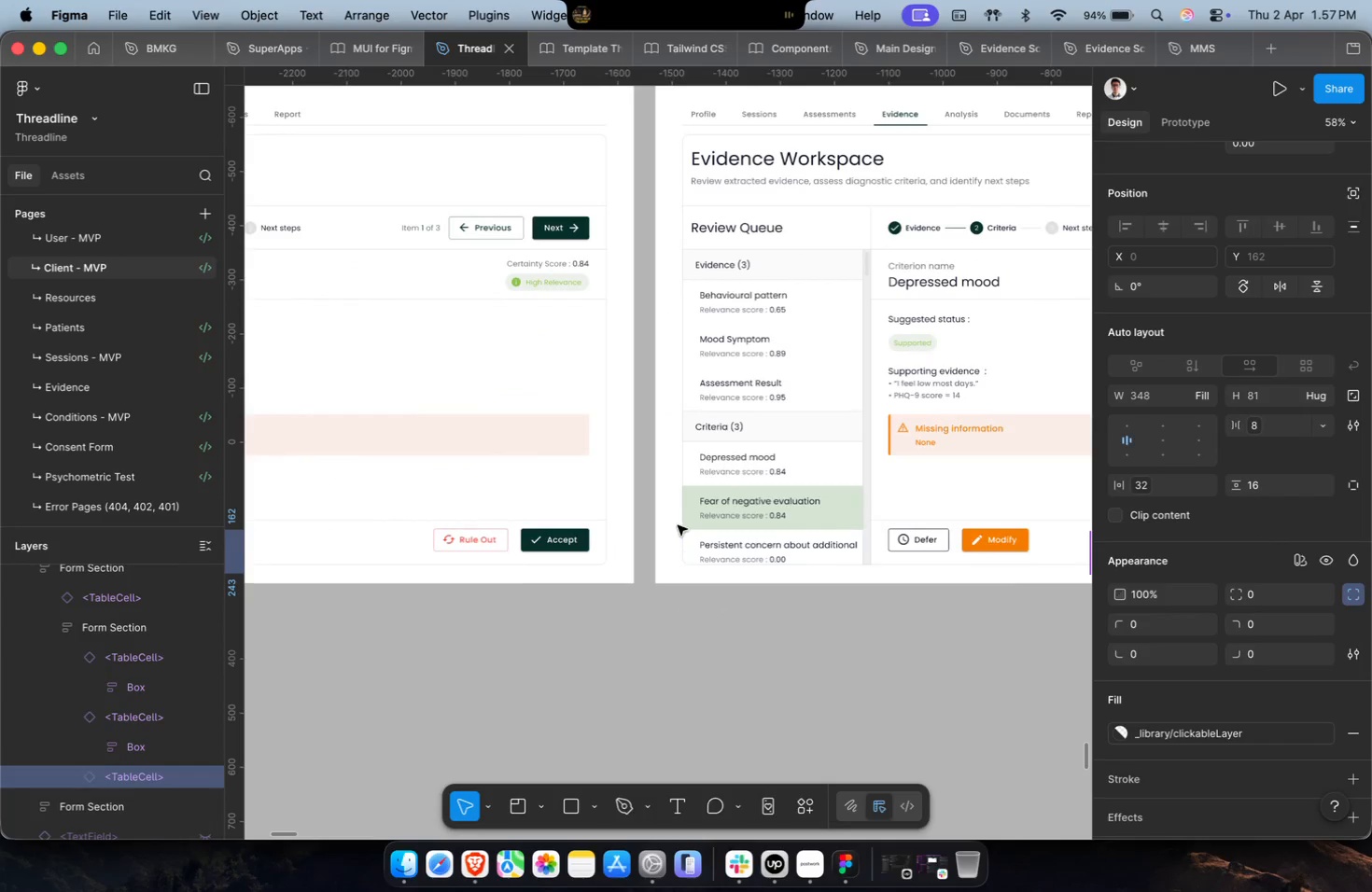 
scroll: coordinate [673, 536], scroll_direction: up, amount: 16.0
 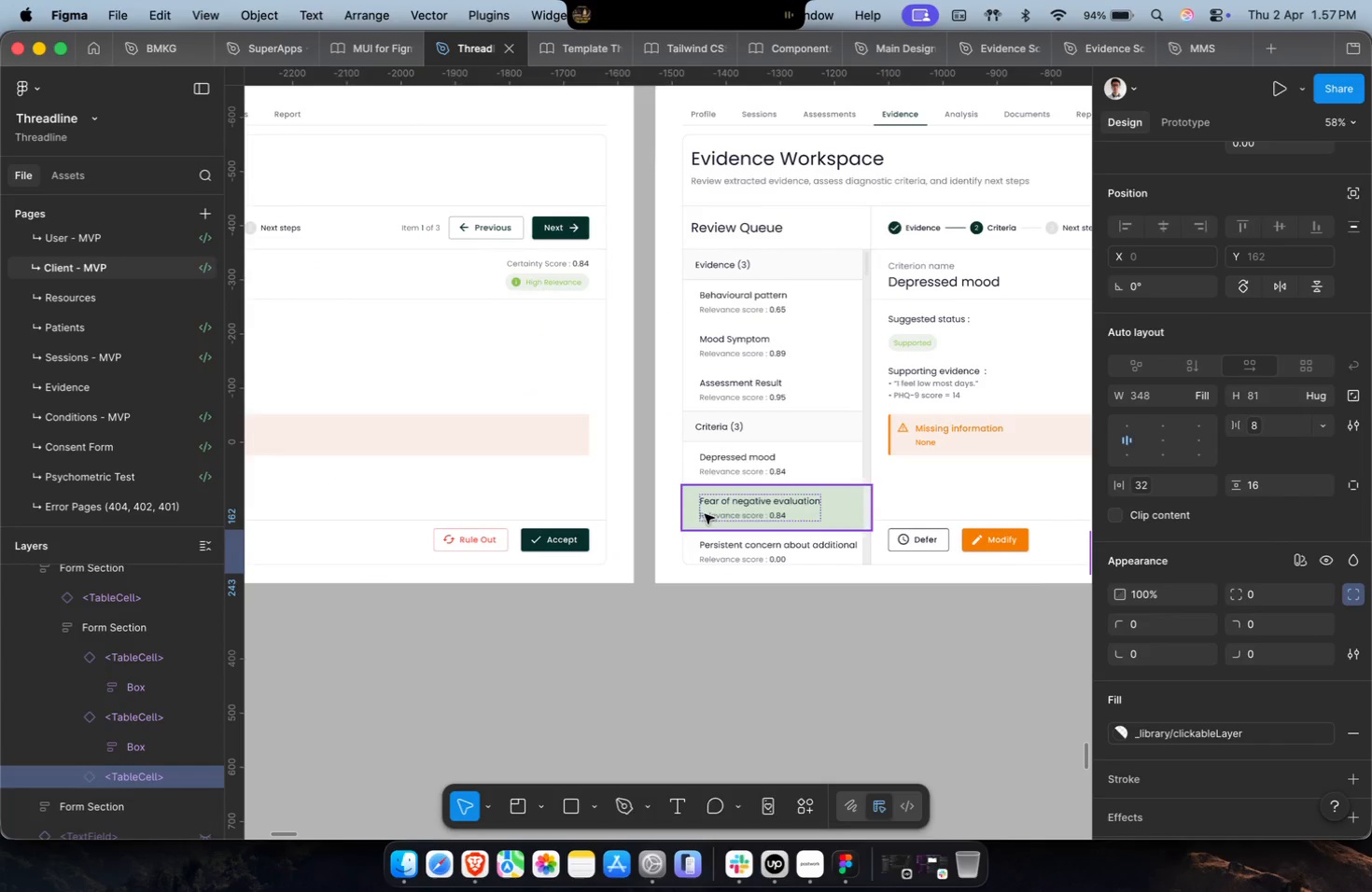 
double_click([744, 500])
 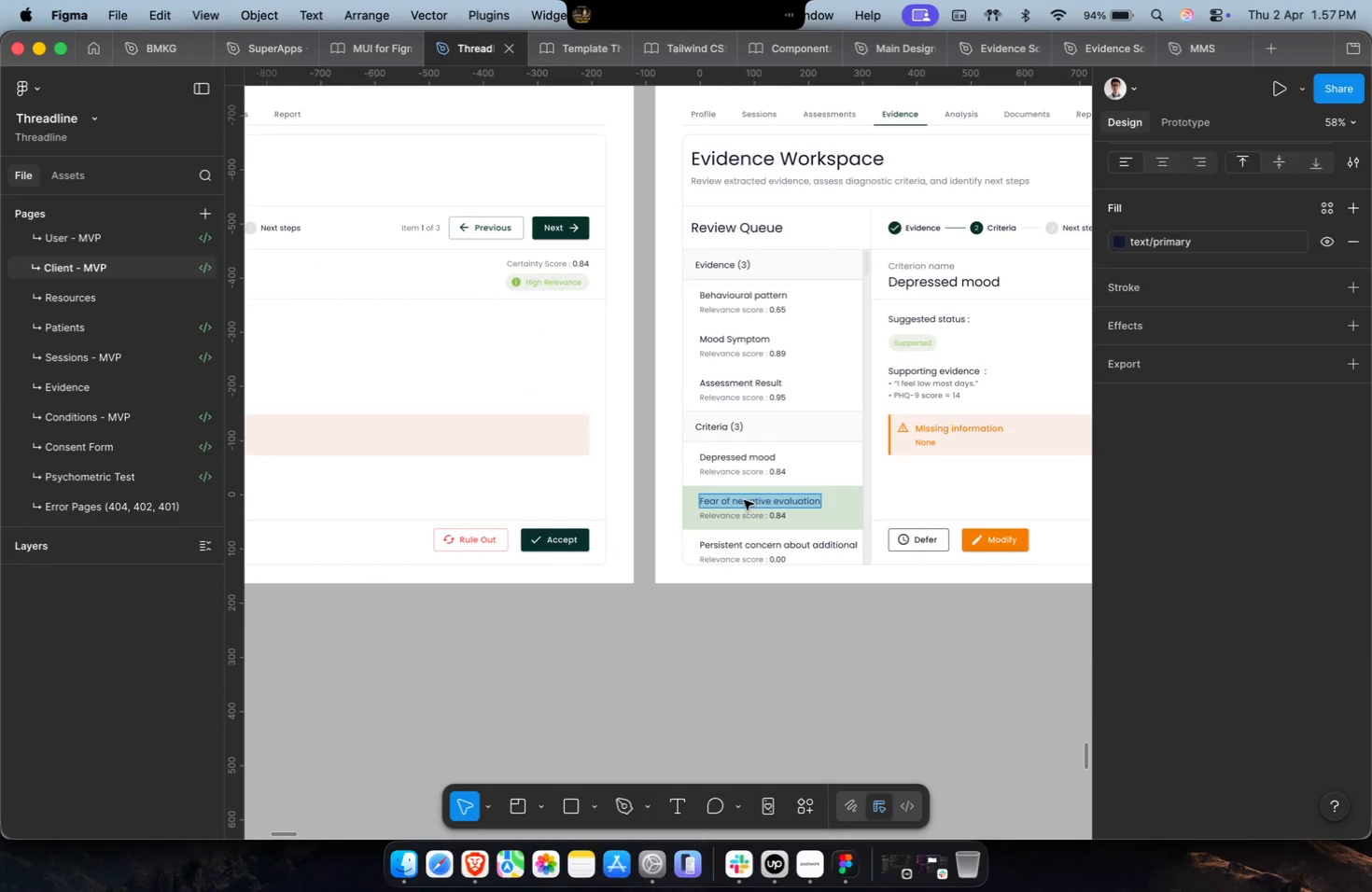 
key(Meta+C)
 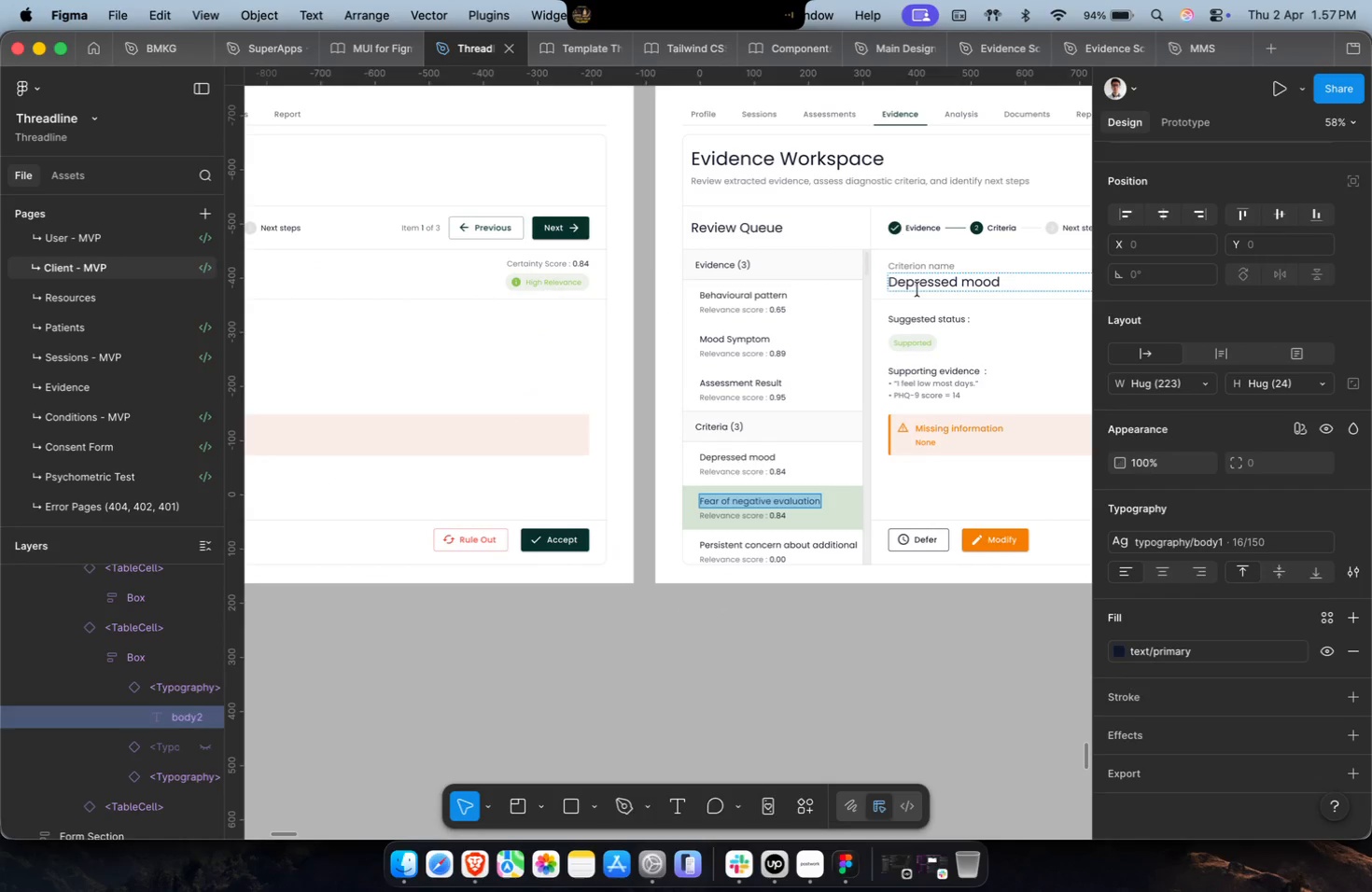 
left_click([917, 288])
 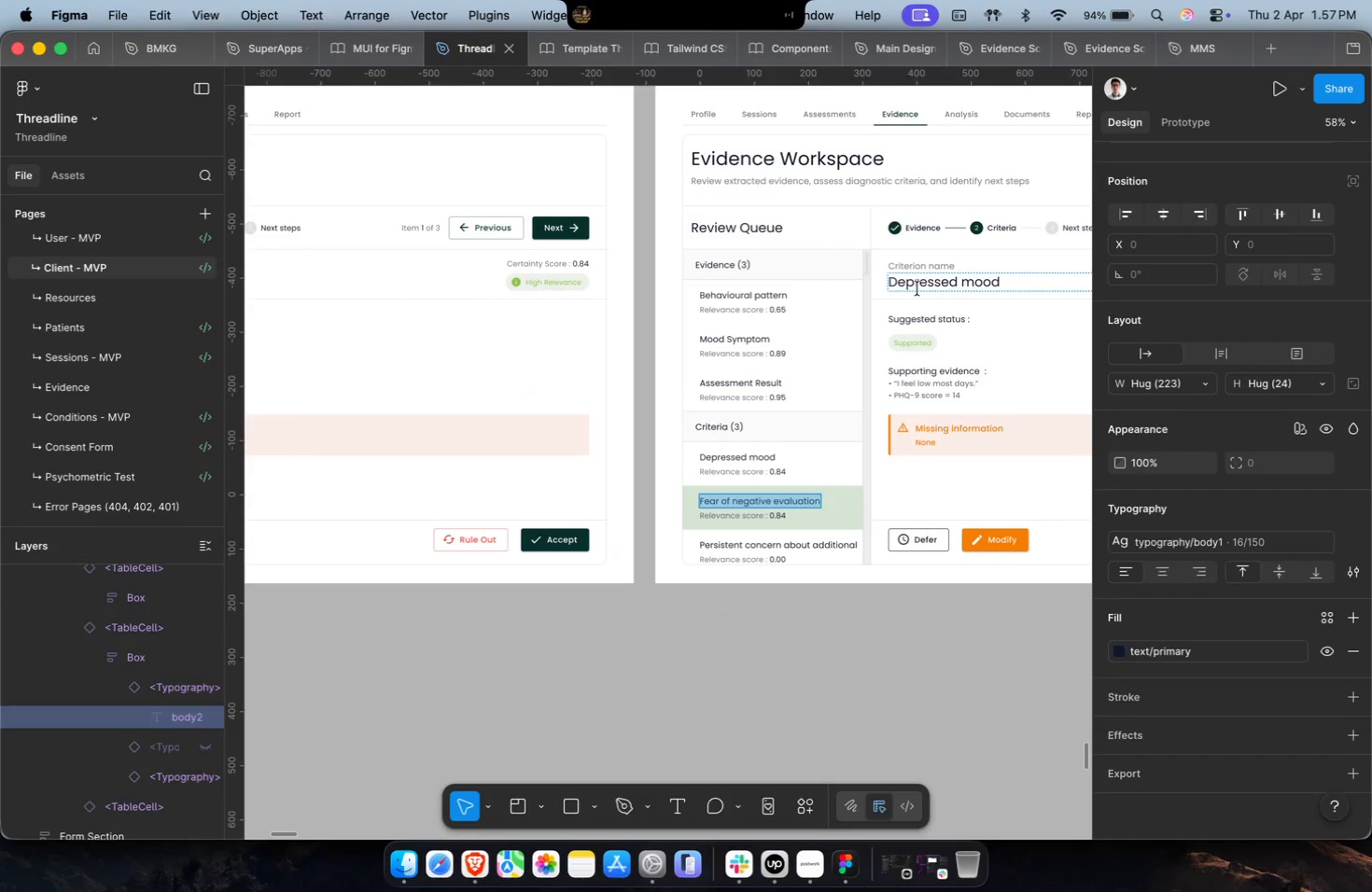 
key(Meta+A)
 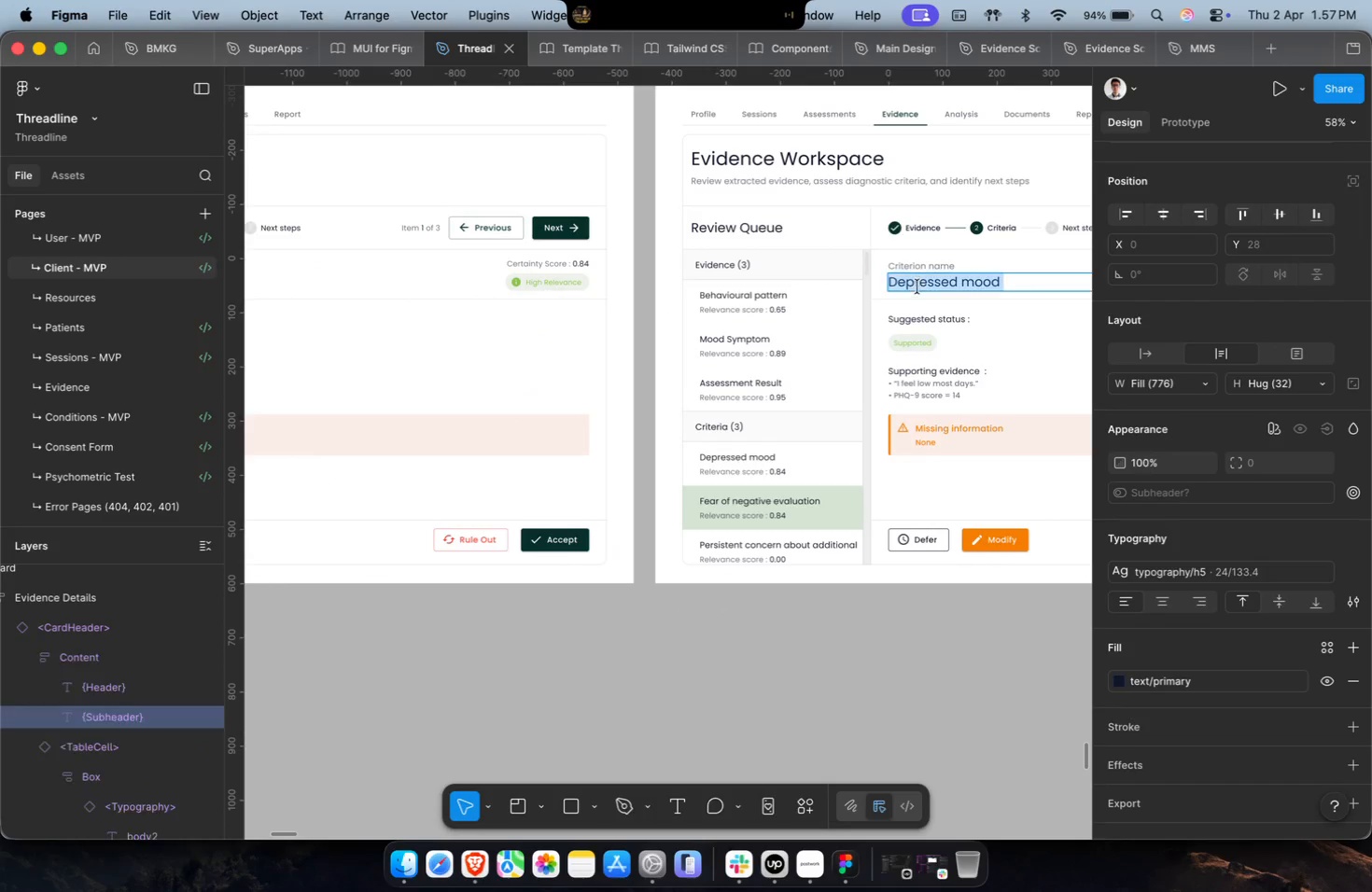 
key(Meta+Shift+V)
 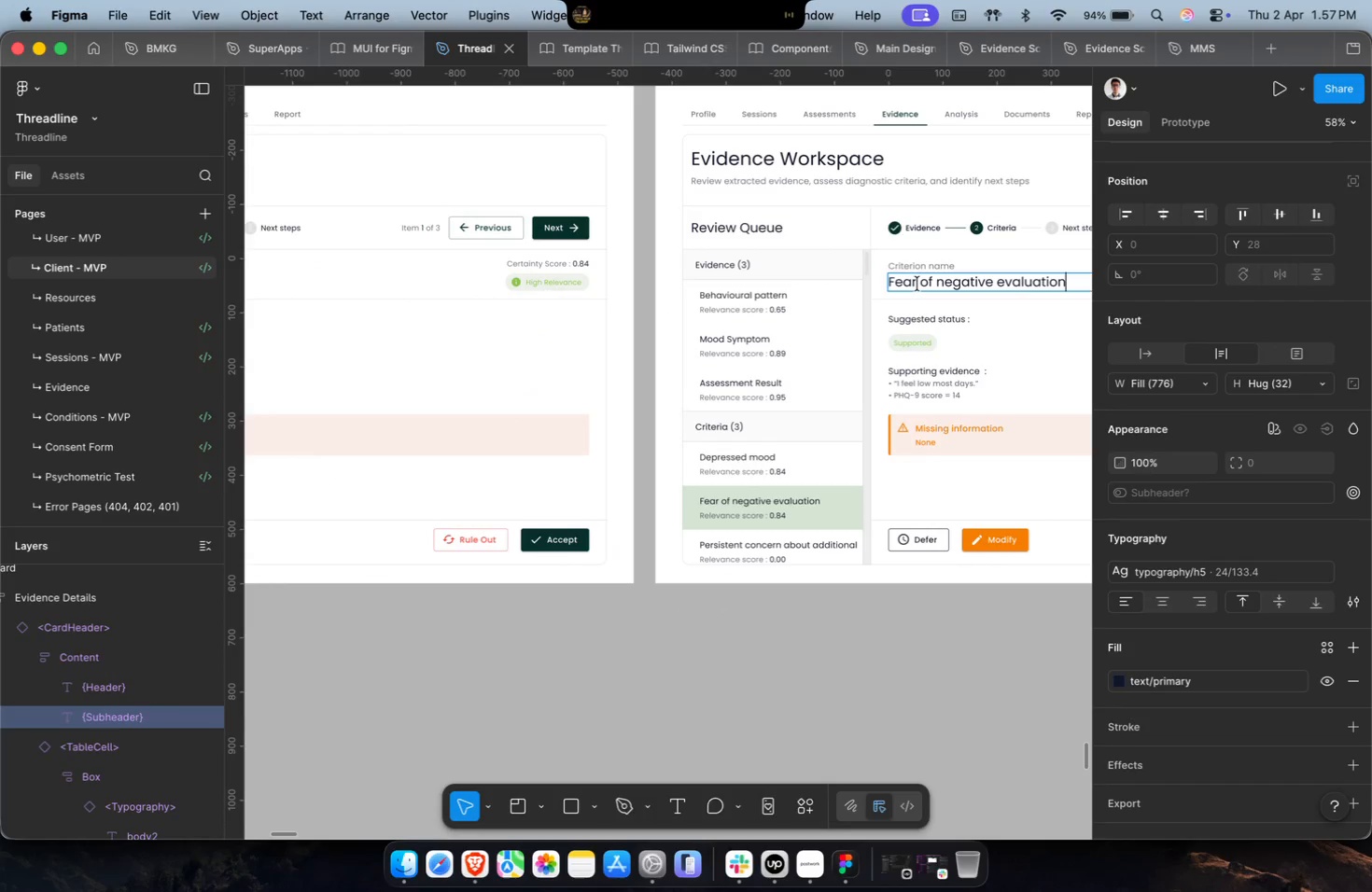 
hold_key(key=ShiftLeft, duration=0.88)
scroll: coordinate [913, 287], scroll_direction: down, amount: 23.0
 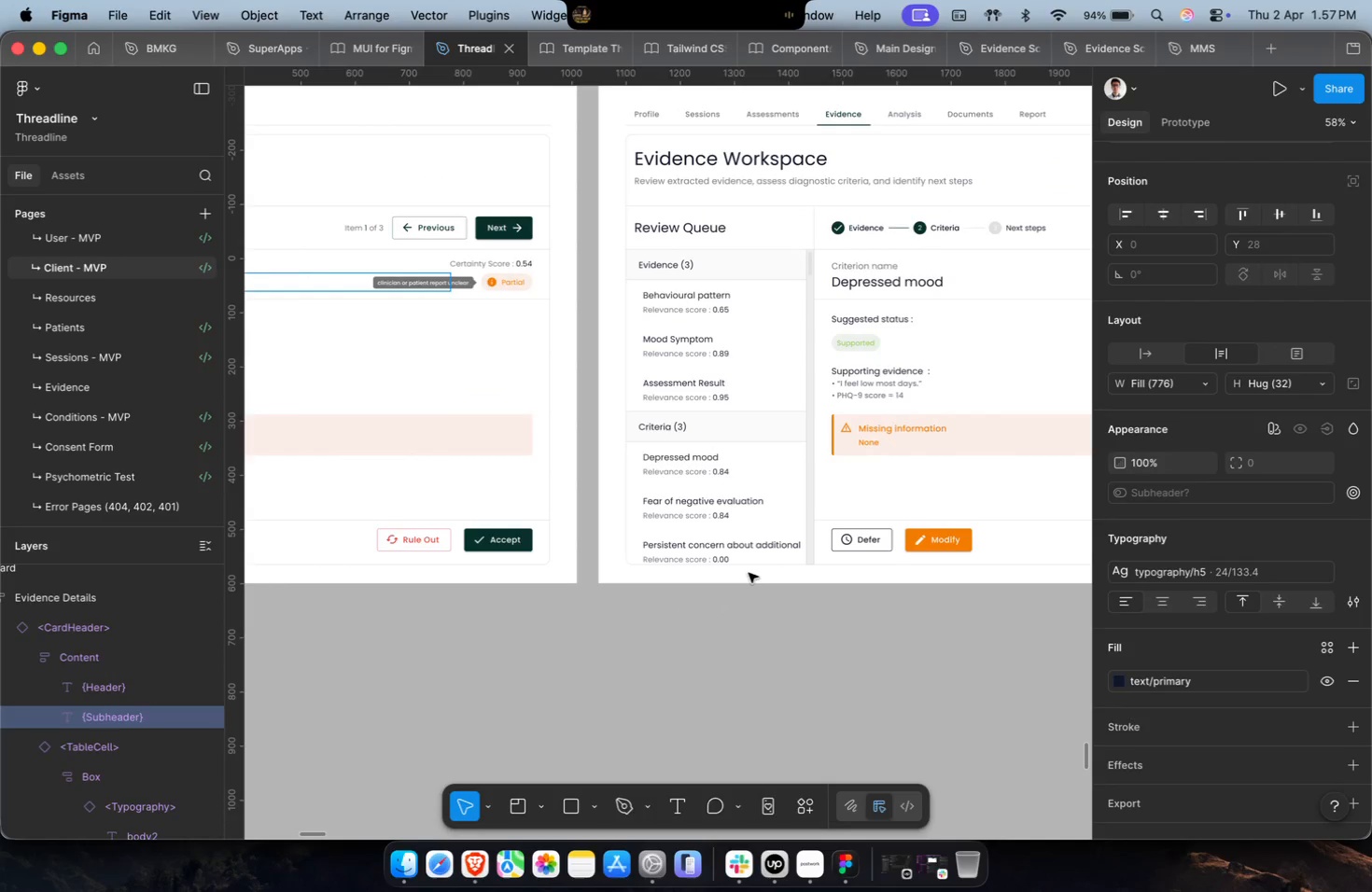 
left_click([749, 546])
 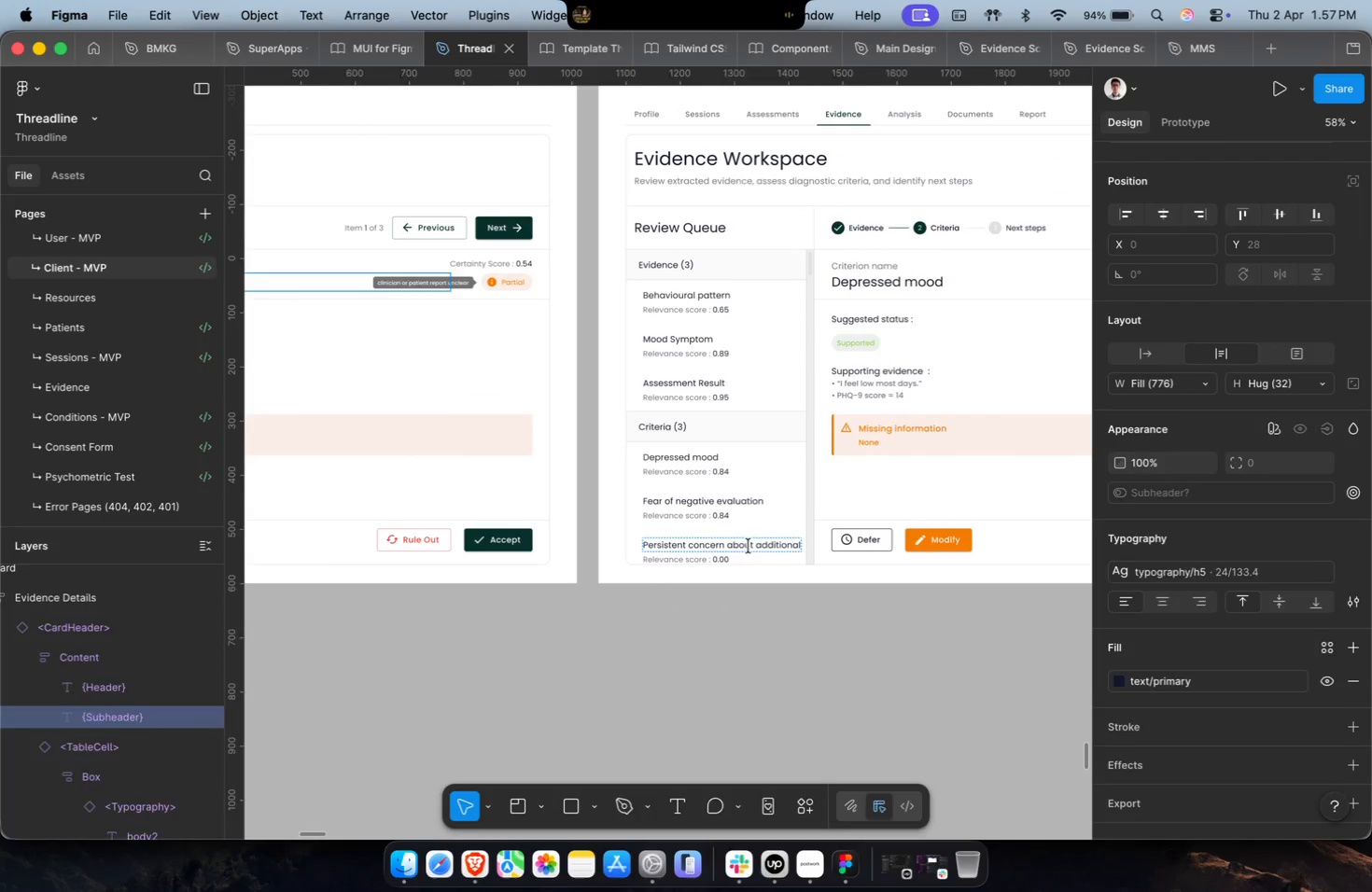 
key(Meta+A)
 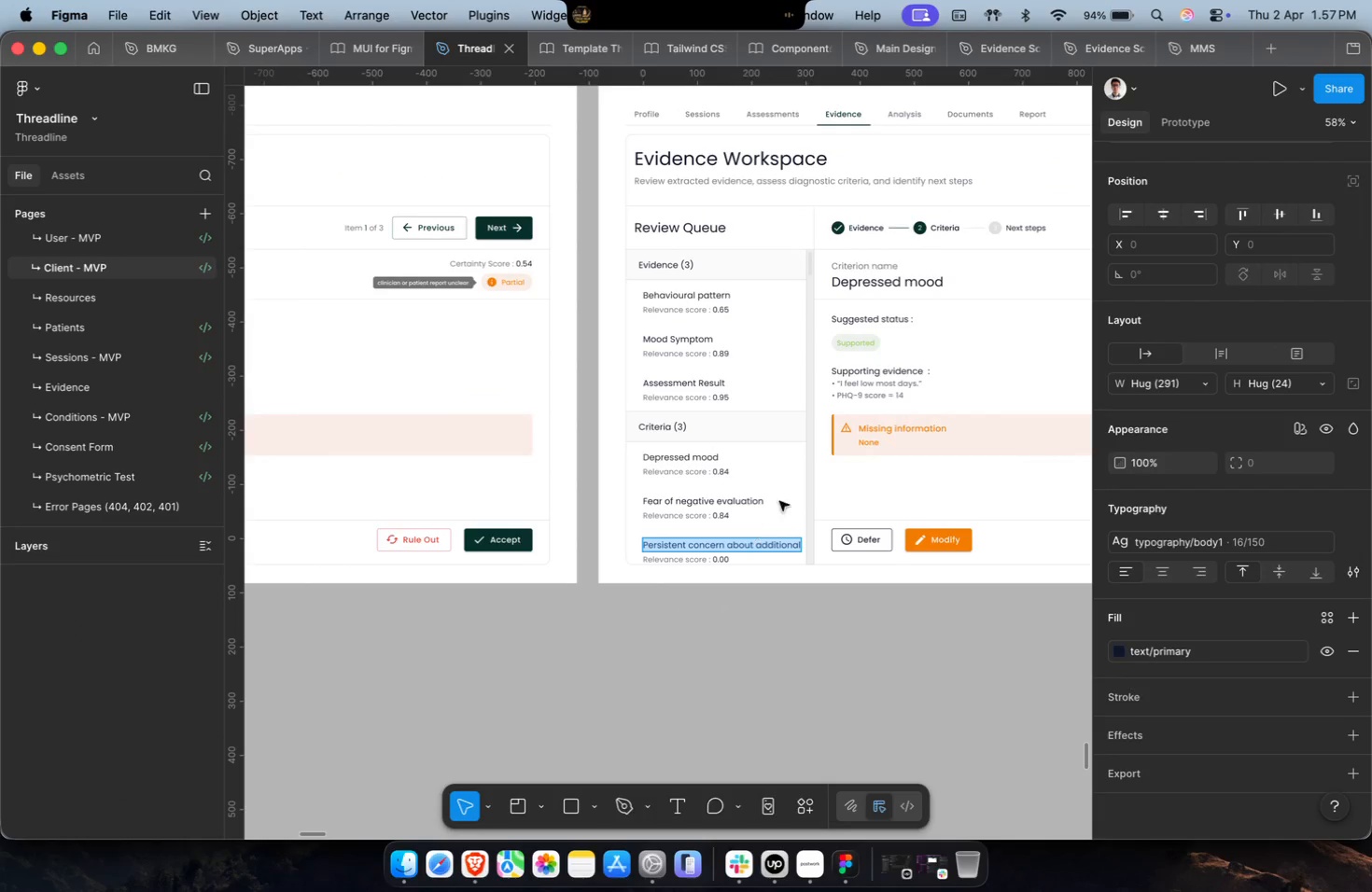 
key(Meta+C)
 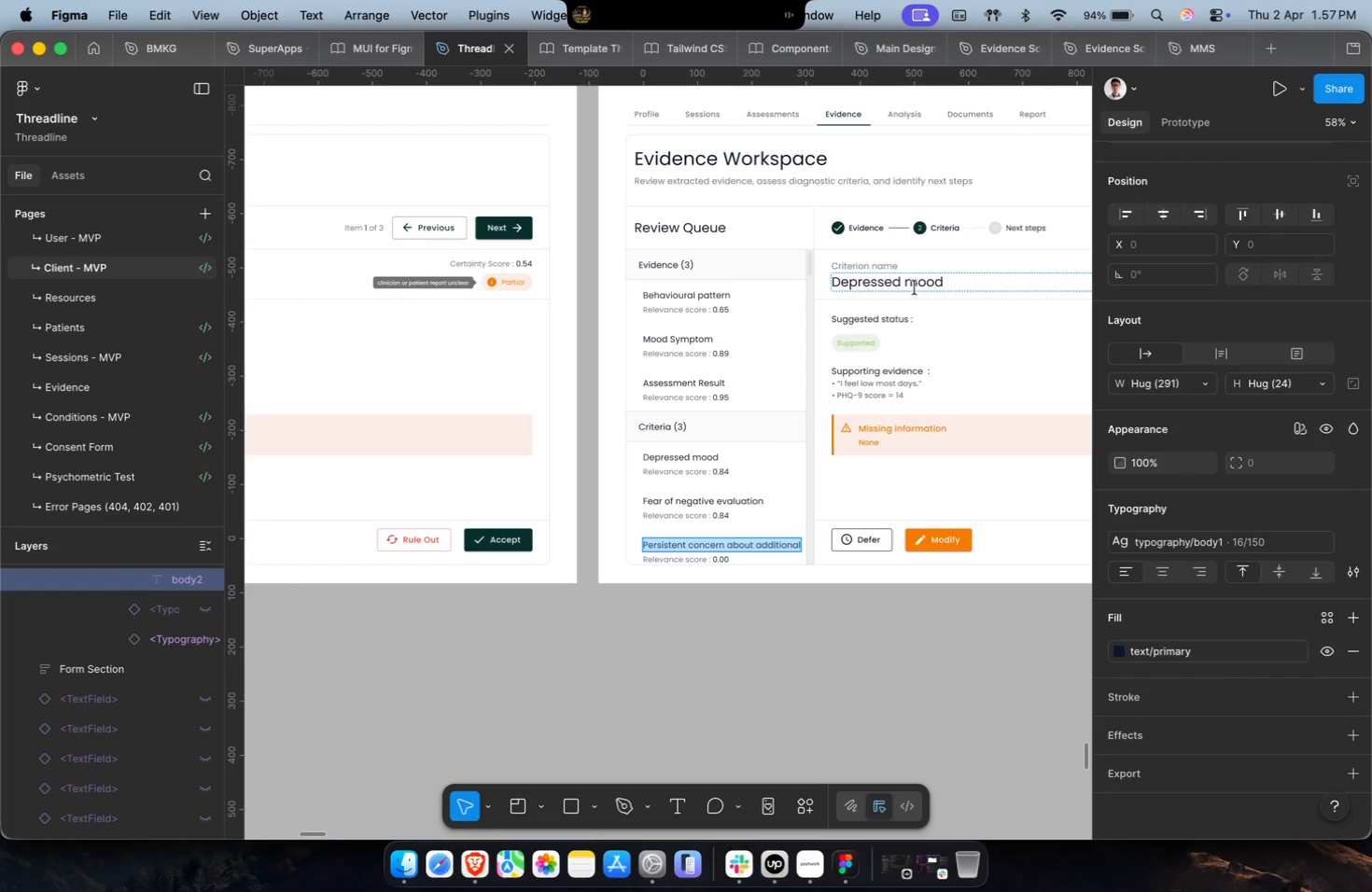 
key(Meta+A)
 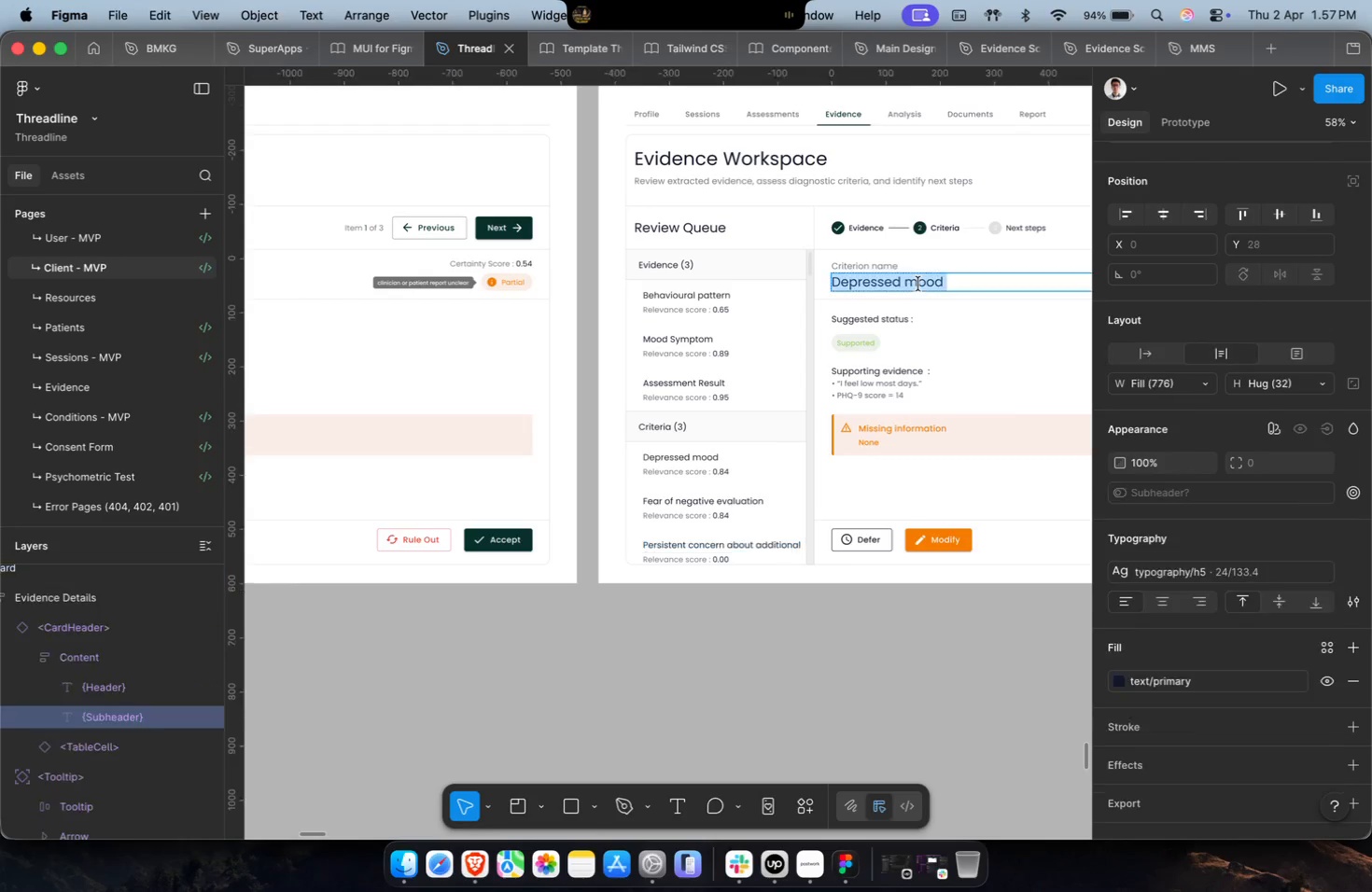 
key(Meta+Shift+V)
 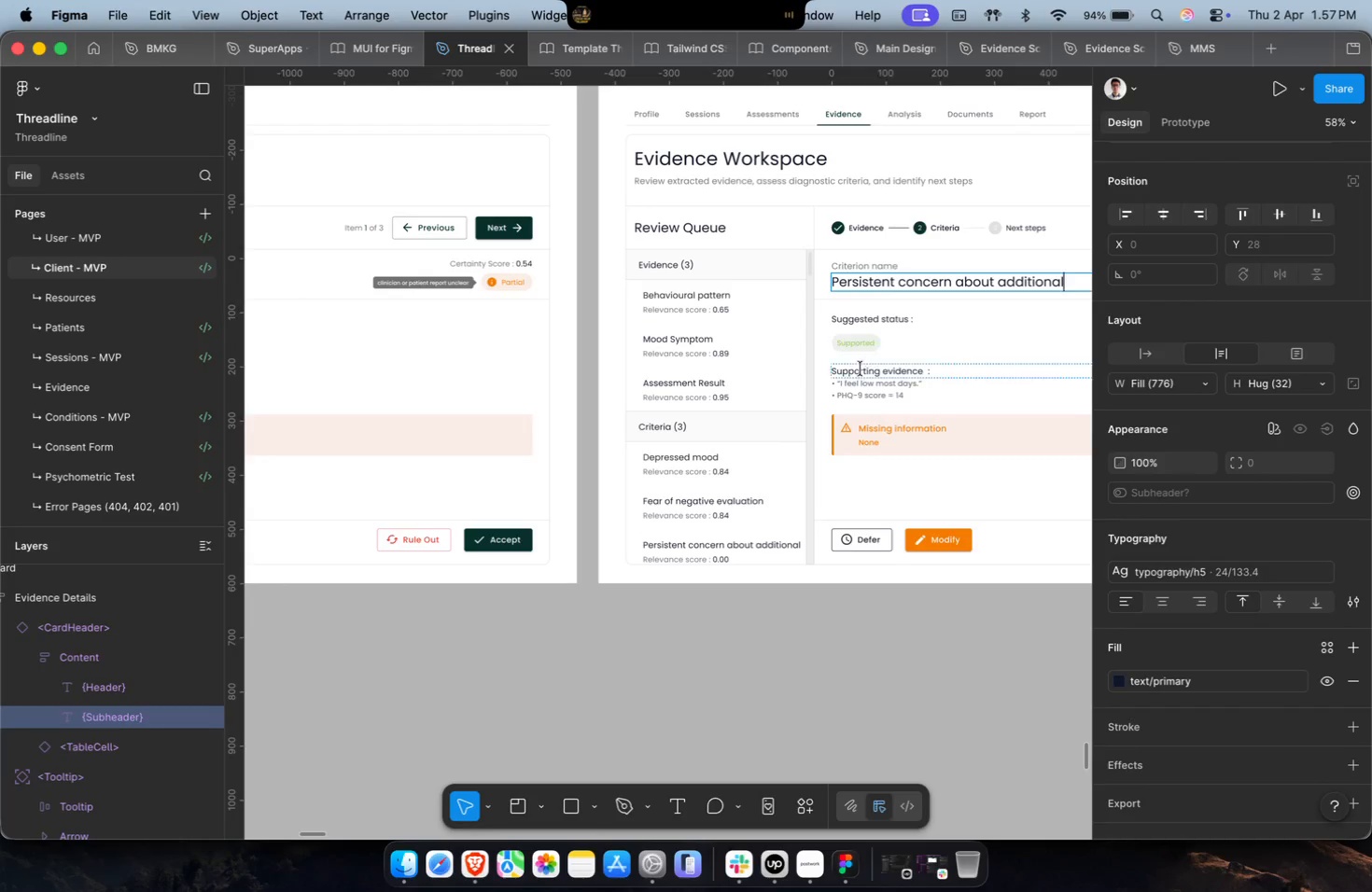 
key(Escape)
 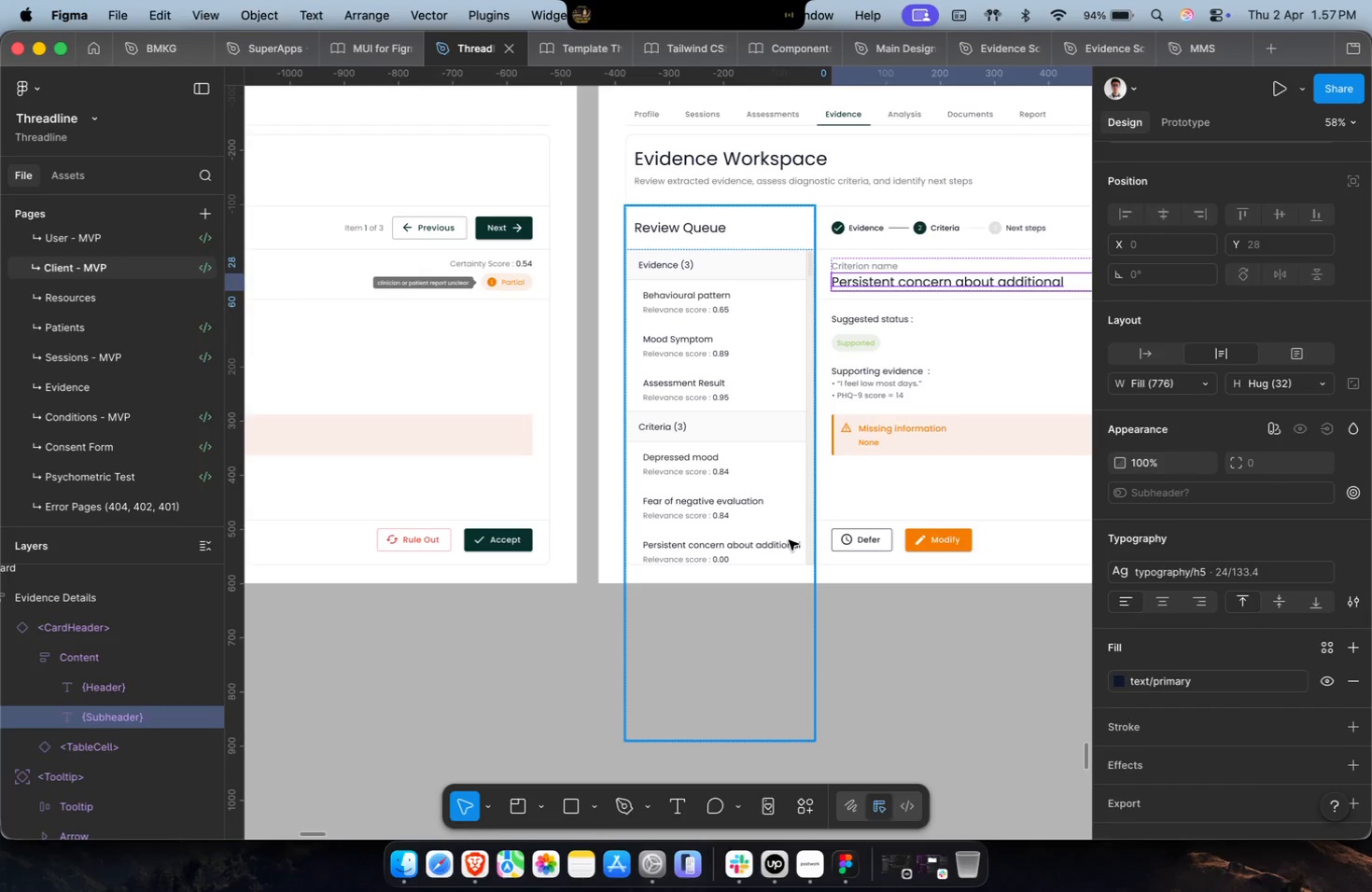 
double_click([789, 540])
 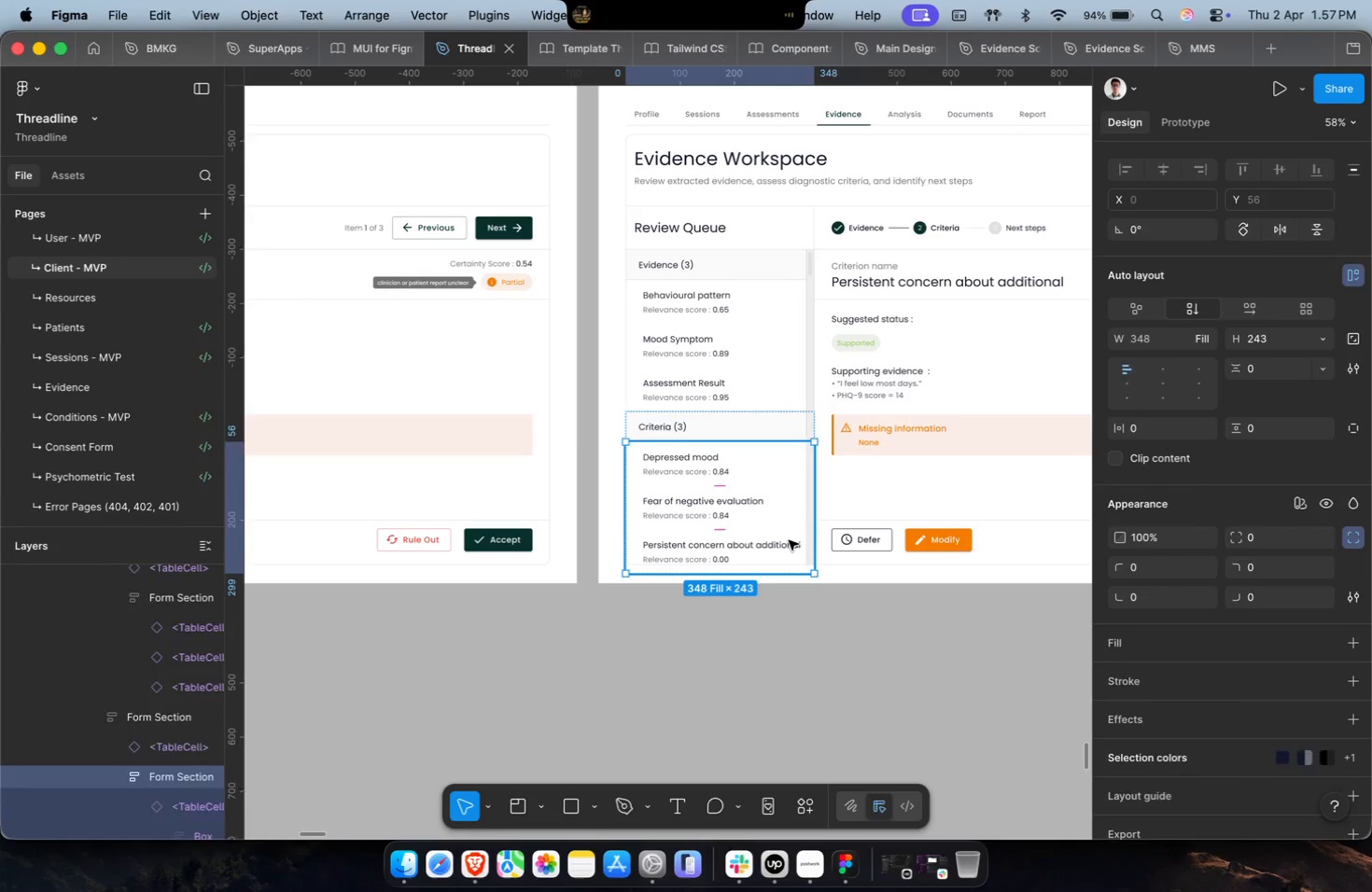 
hold_key(key=CommandLeft, duration=0.35)
 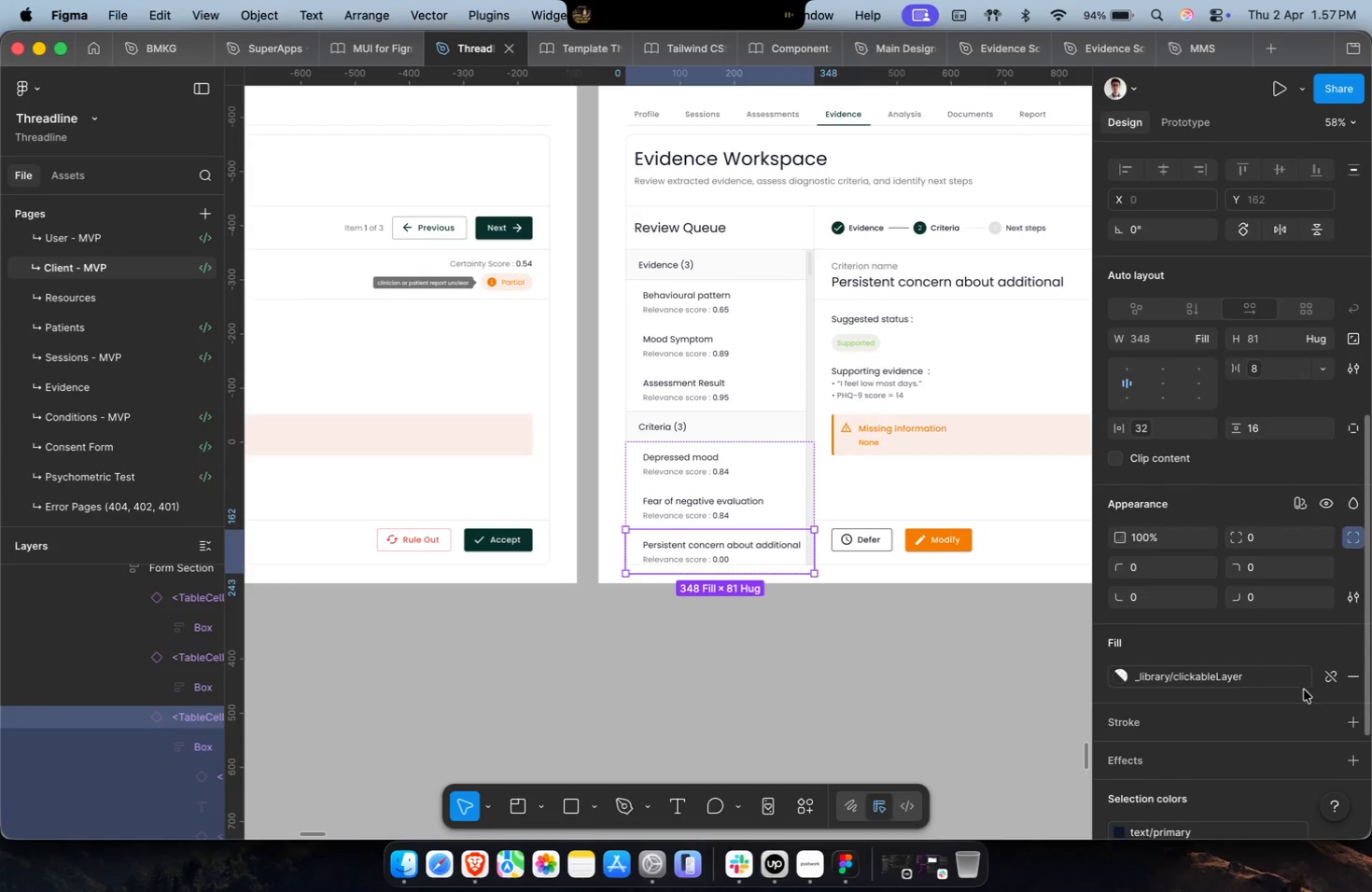 
left_click([1231, 671])
 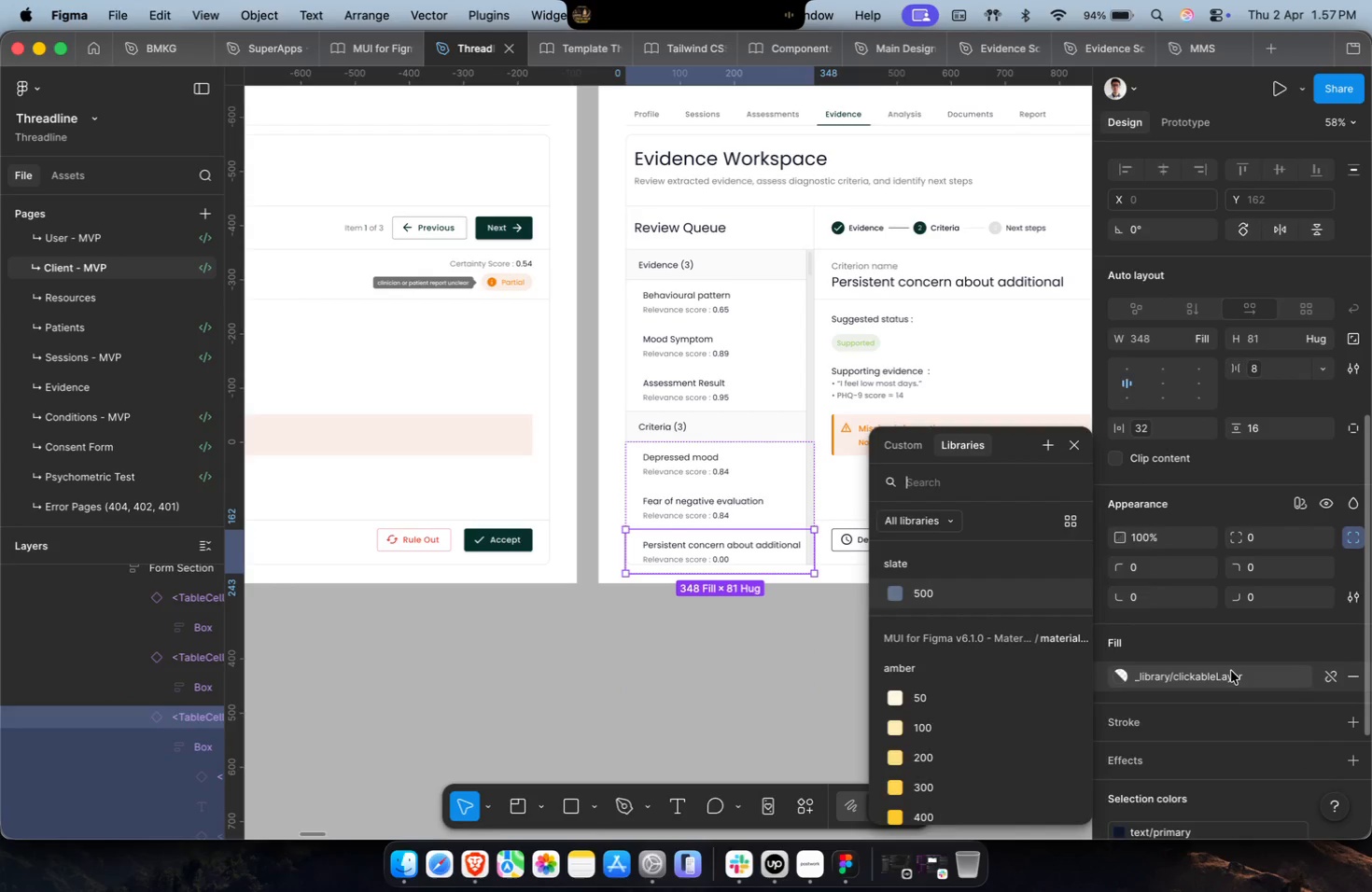 
type(gree)
 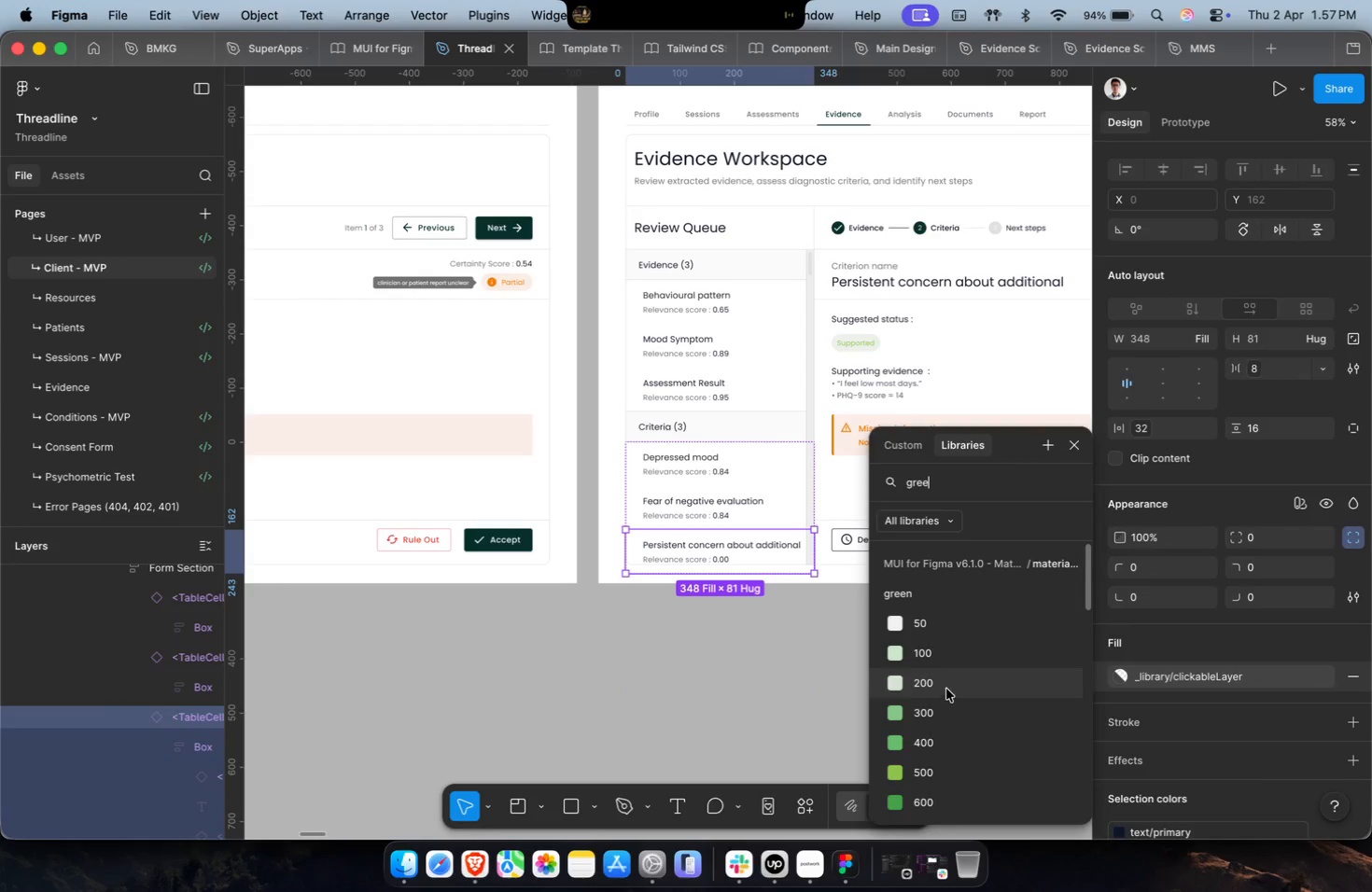 
left_click([946, 688])
 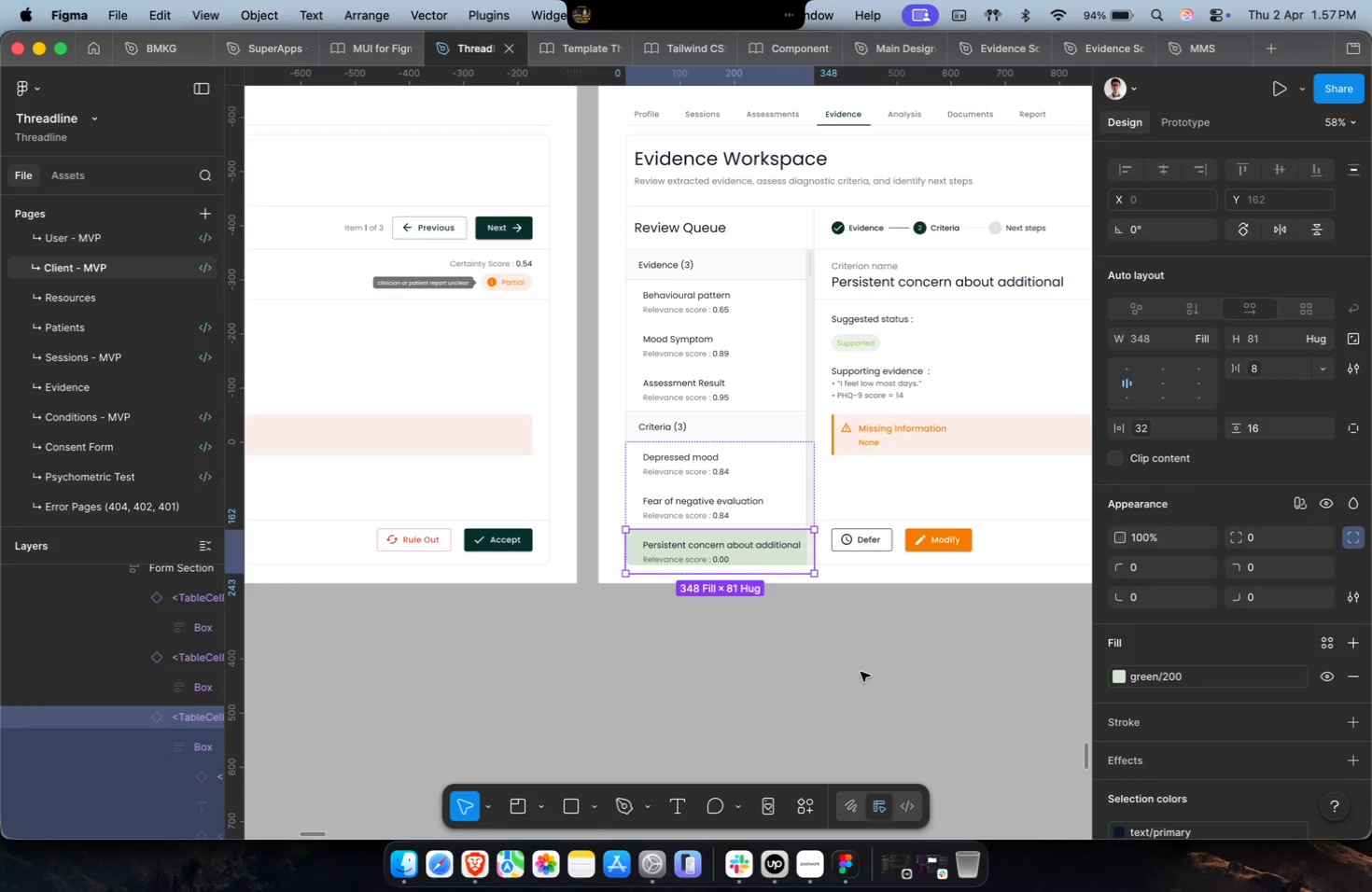 
double_click([860, 668])
 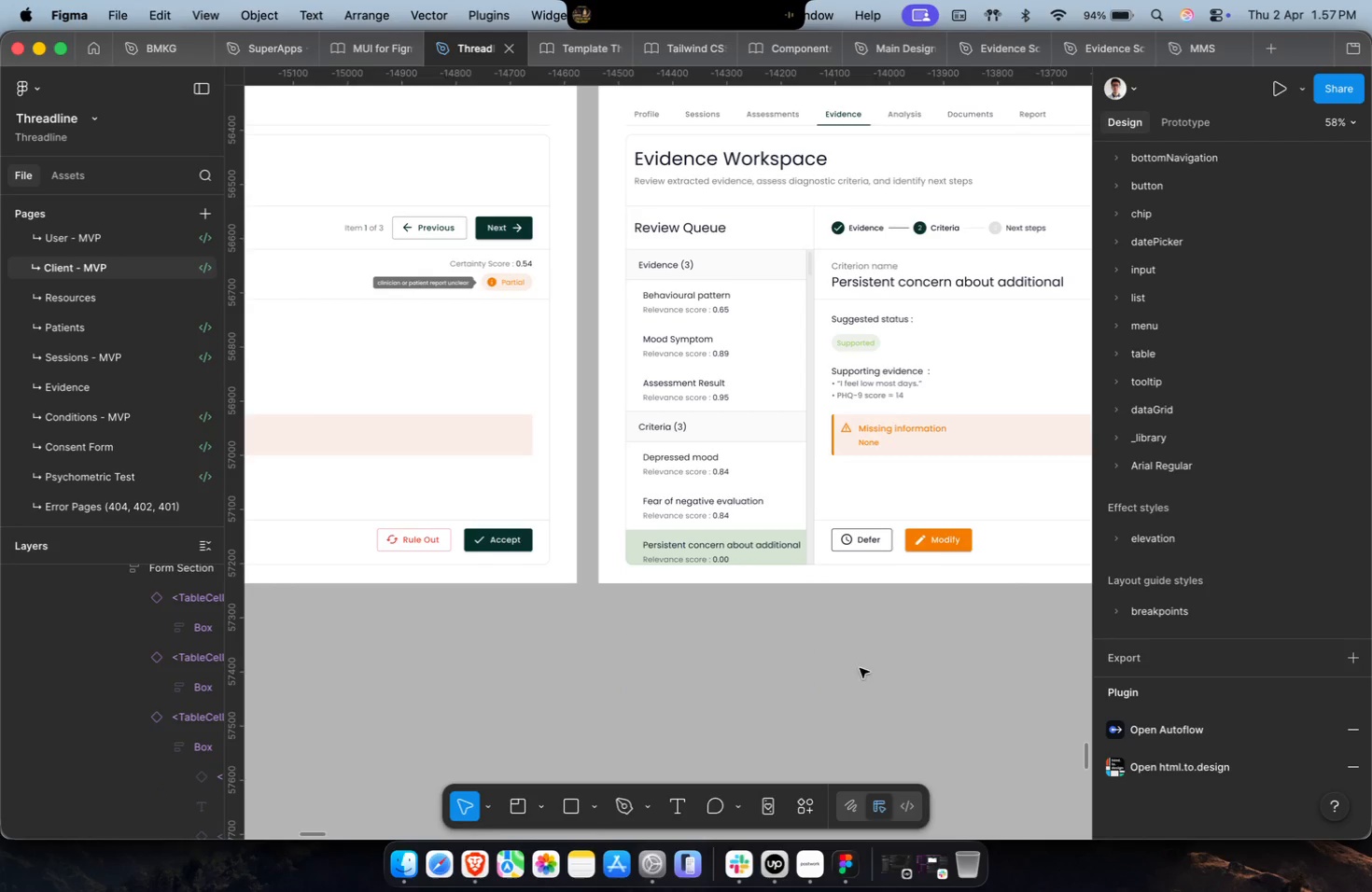 
hold_key(key=CommandLeft, duration=1.49)
scroll: coordinate [713, 592], scroll_direction: up, amount: 13.0
 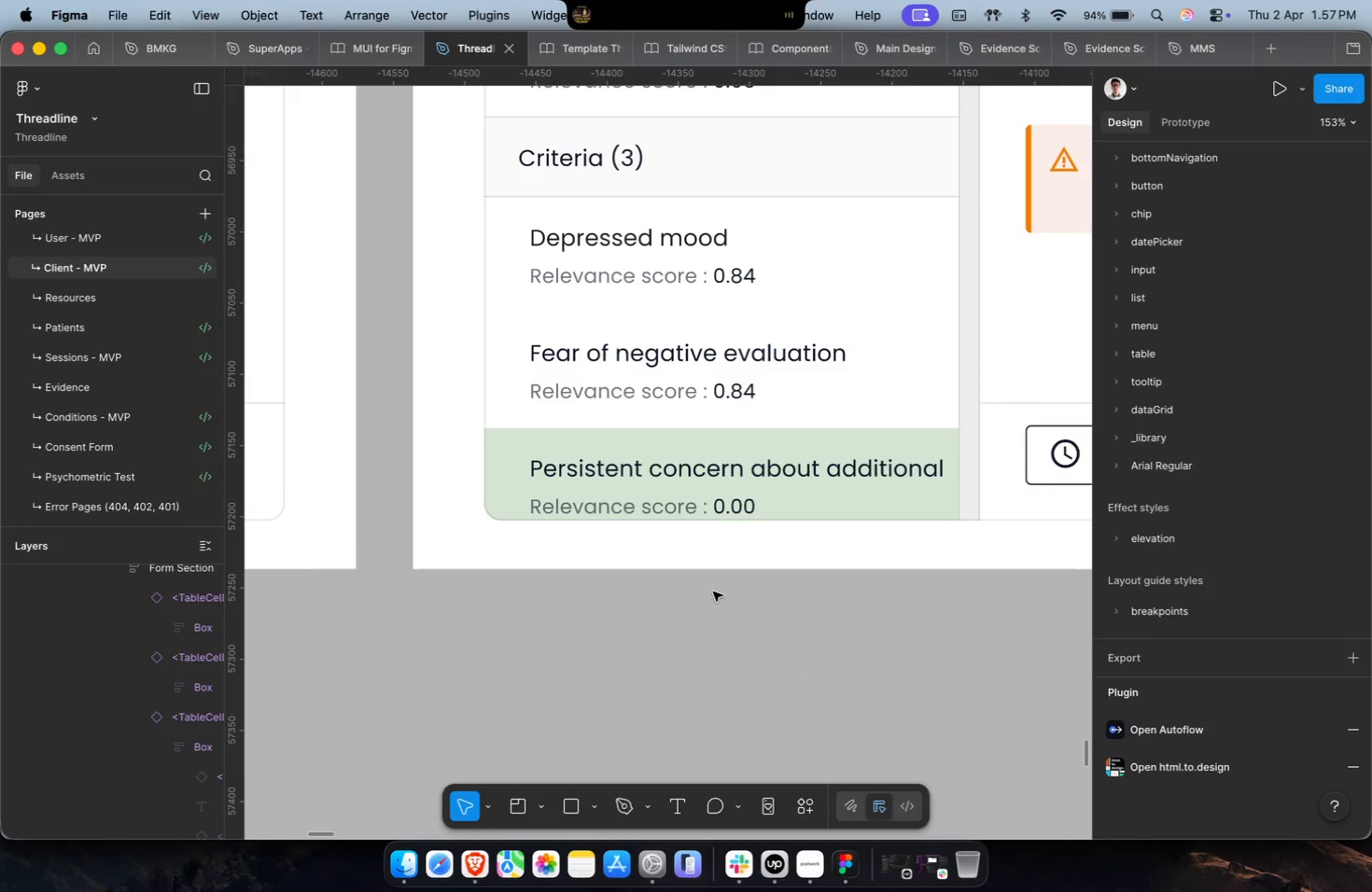 
scroll: coordinate [713, 592], scroll_direction: down, amount: 4.0
 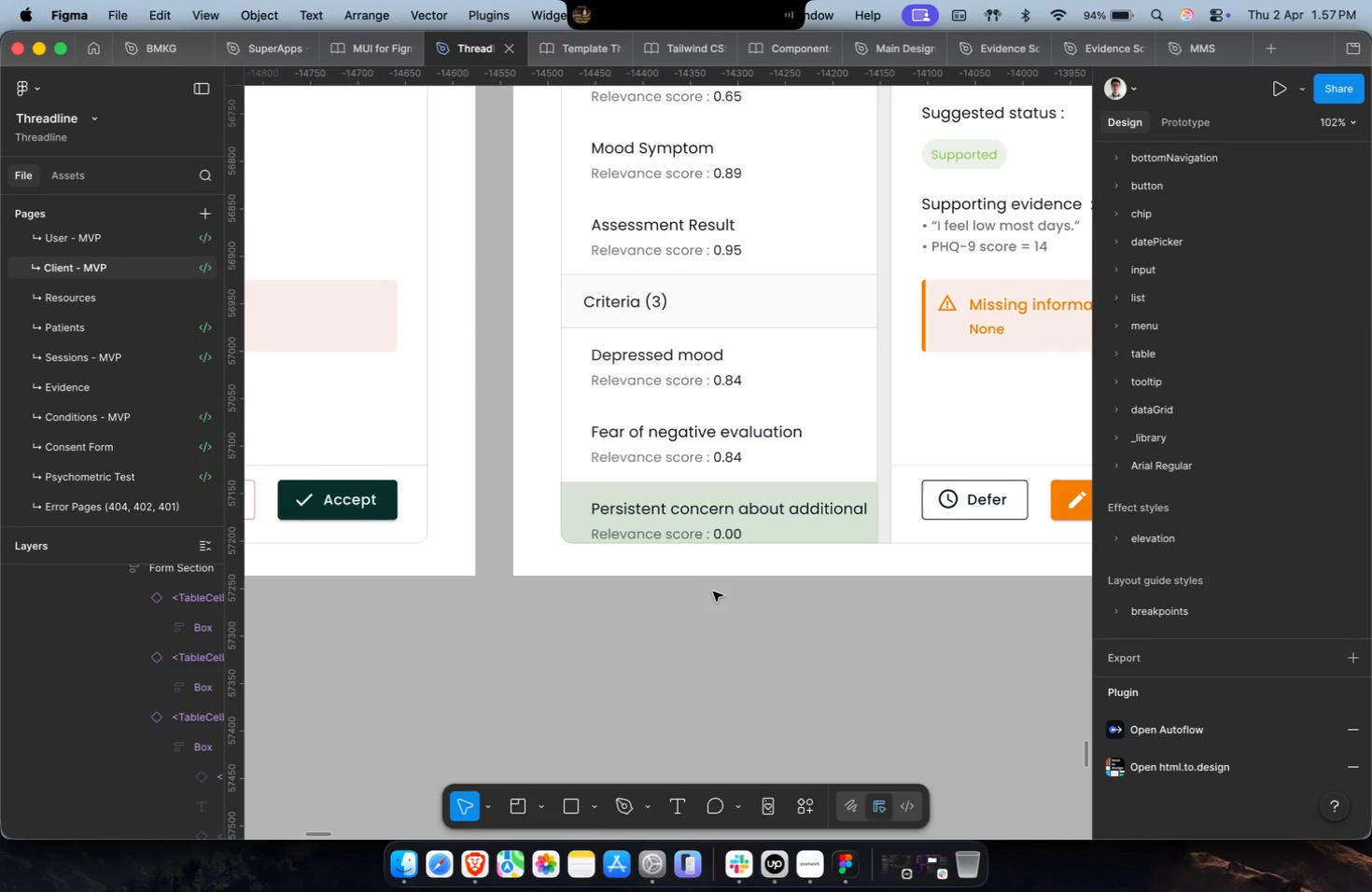 
hold_key(key=CommandLeft, duration=0.65)
 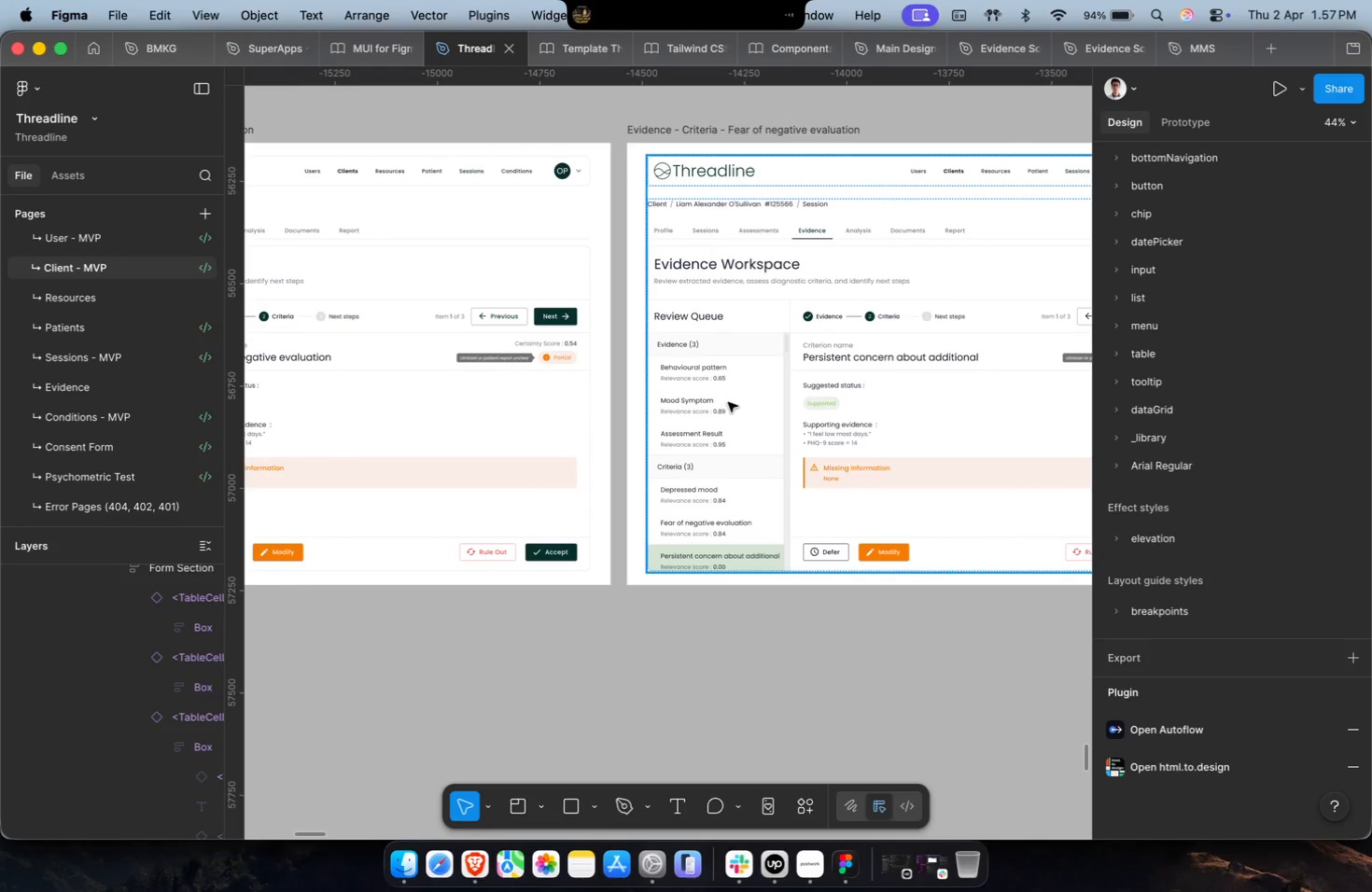 
hold_key(key=CommandLeft, duration=0.45)
scroll: coordinate [732, 380], scroll_direction: up, amount: 4.0
 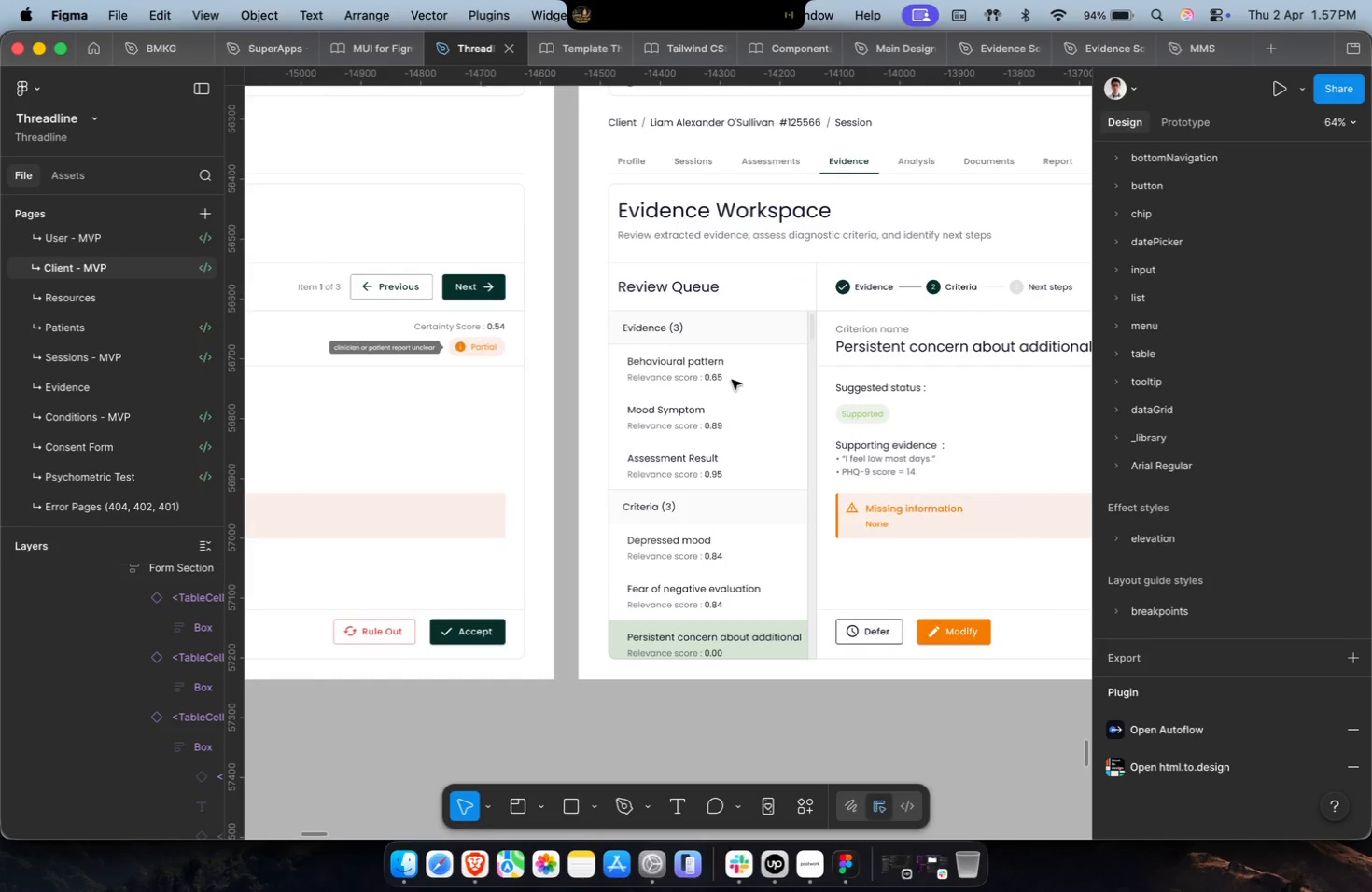 
hold_key(key=CommandLeft, duration=0.69)
 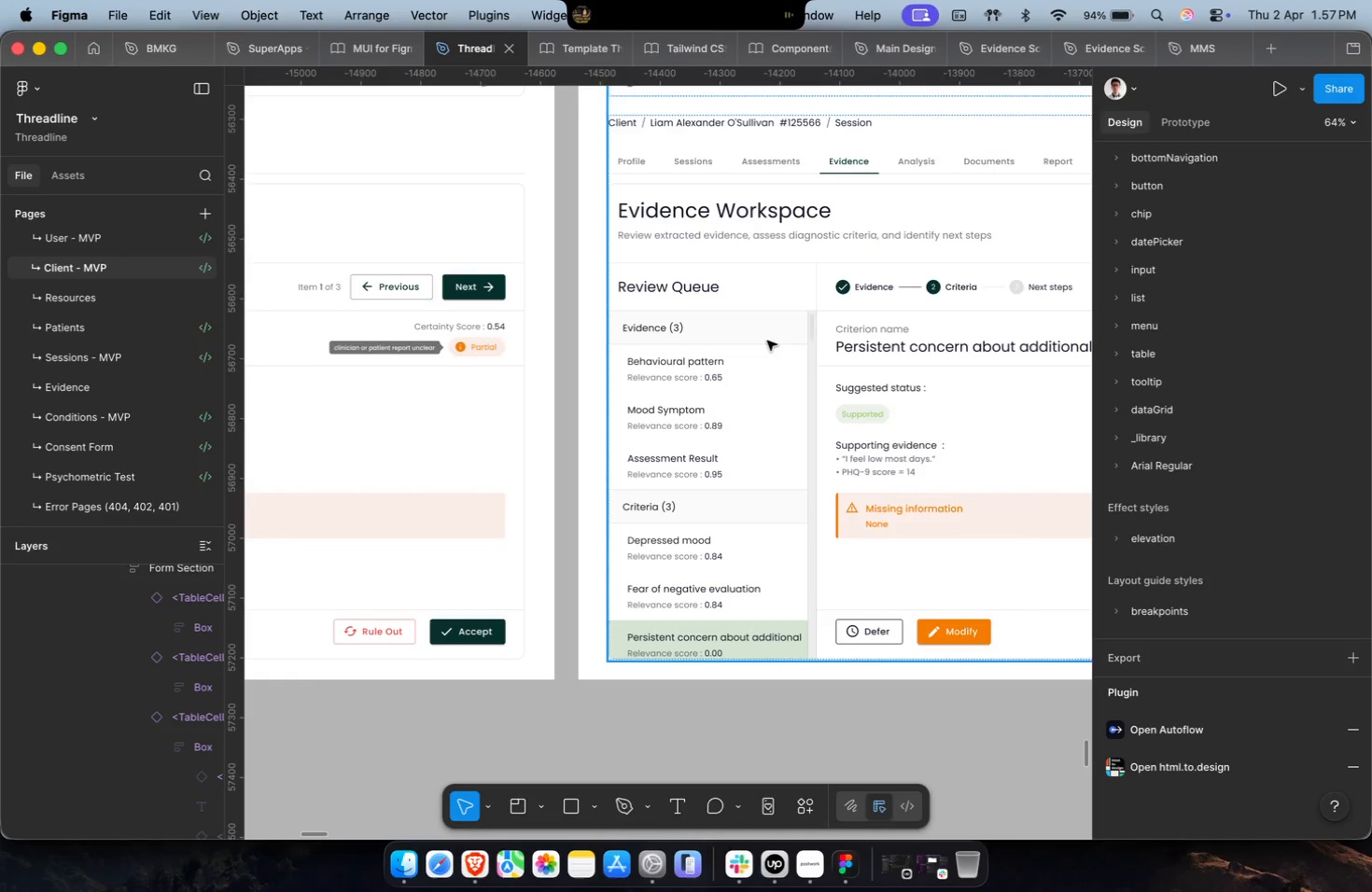 
hold_key(key=CommandLeft, duration=0.78)
left_click([767, 341])
 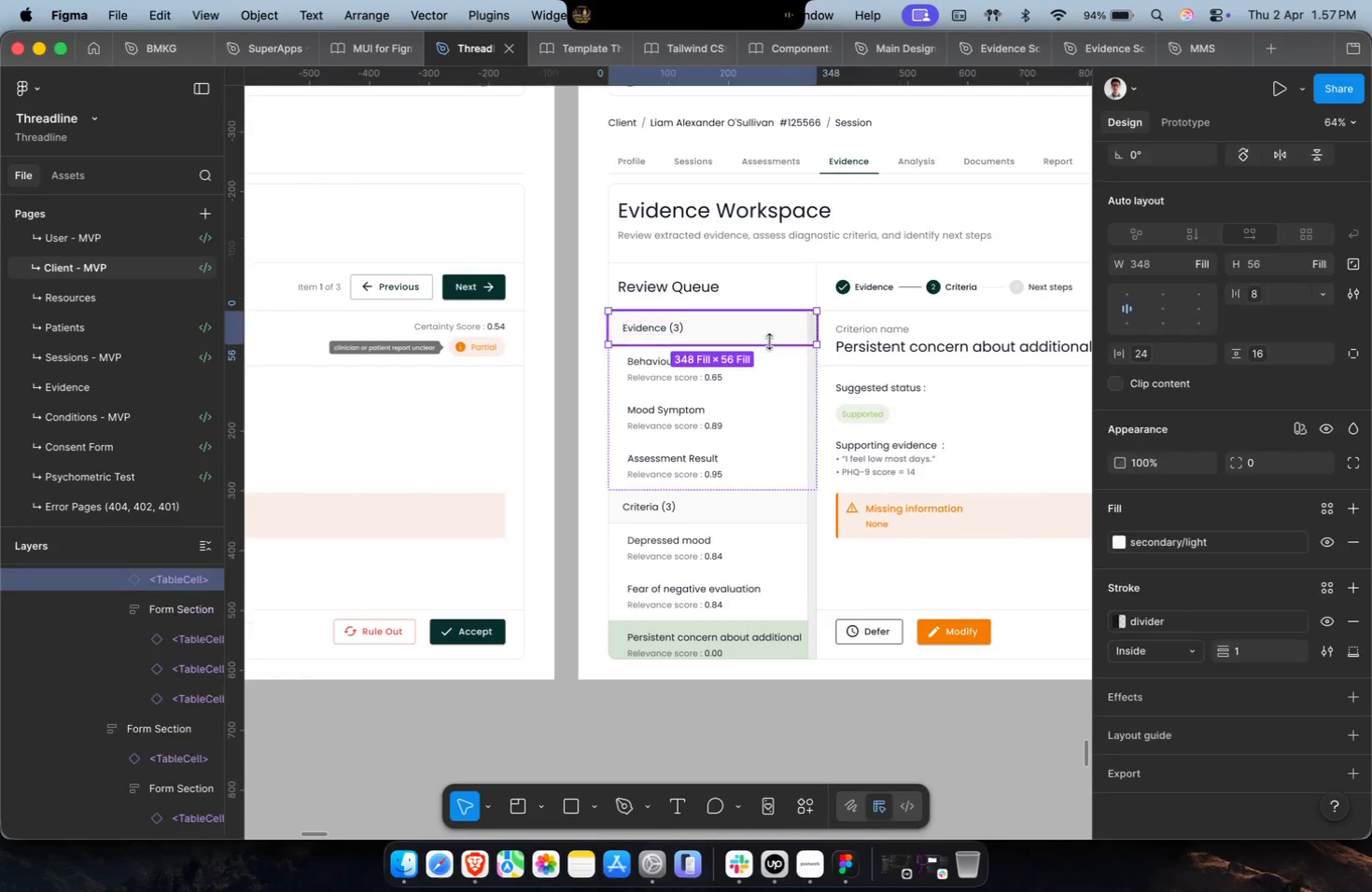 
hold_key(key=ShiftLeft, duration=1.59)
 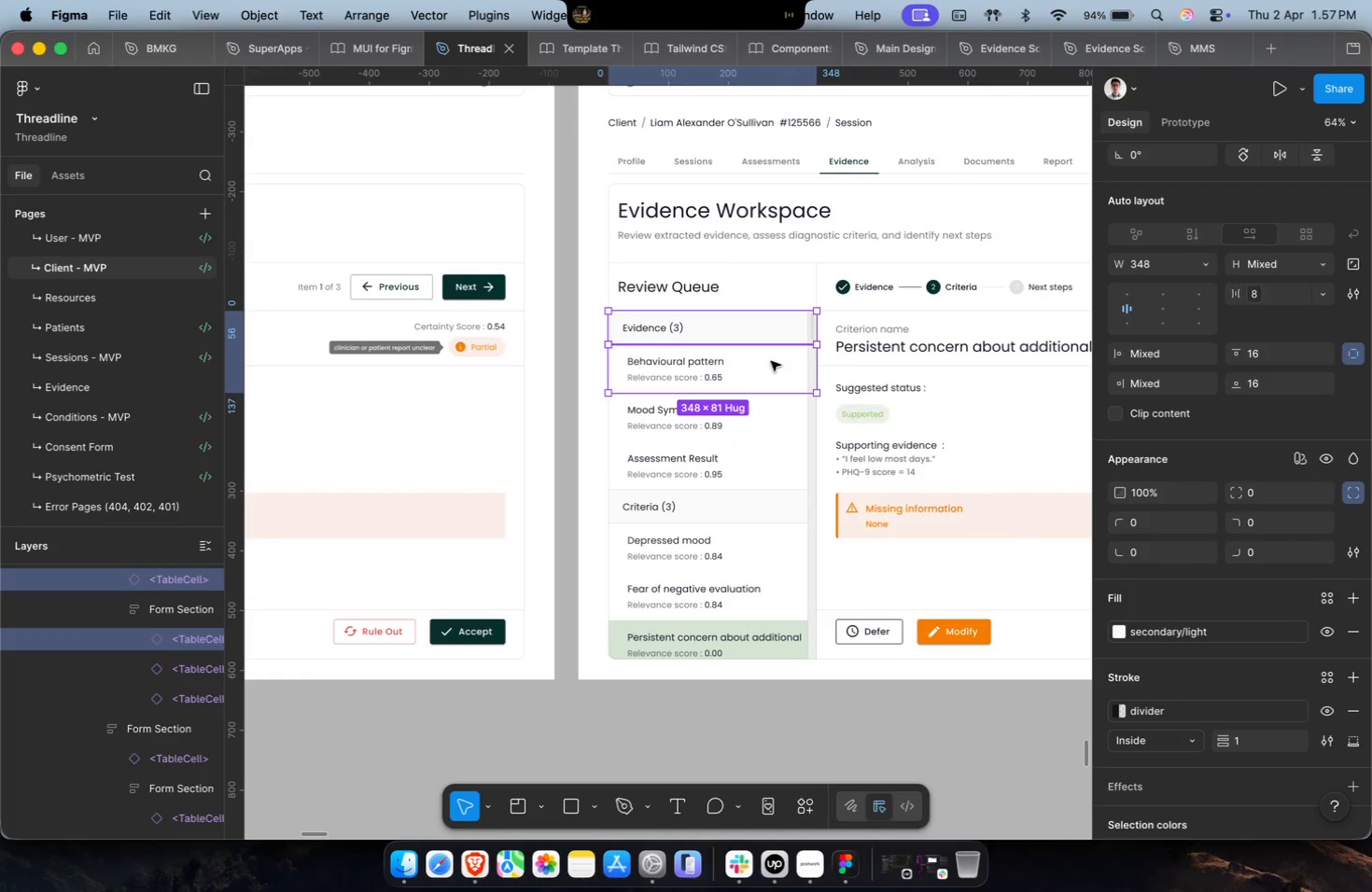 
key(Meta+Shift+CommandLeft)
 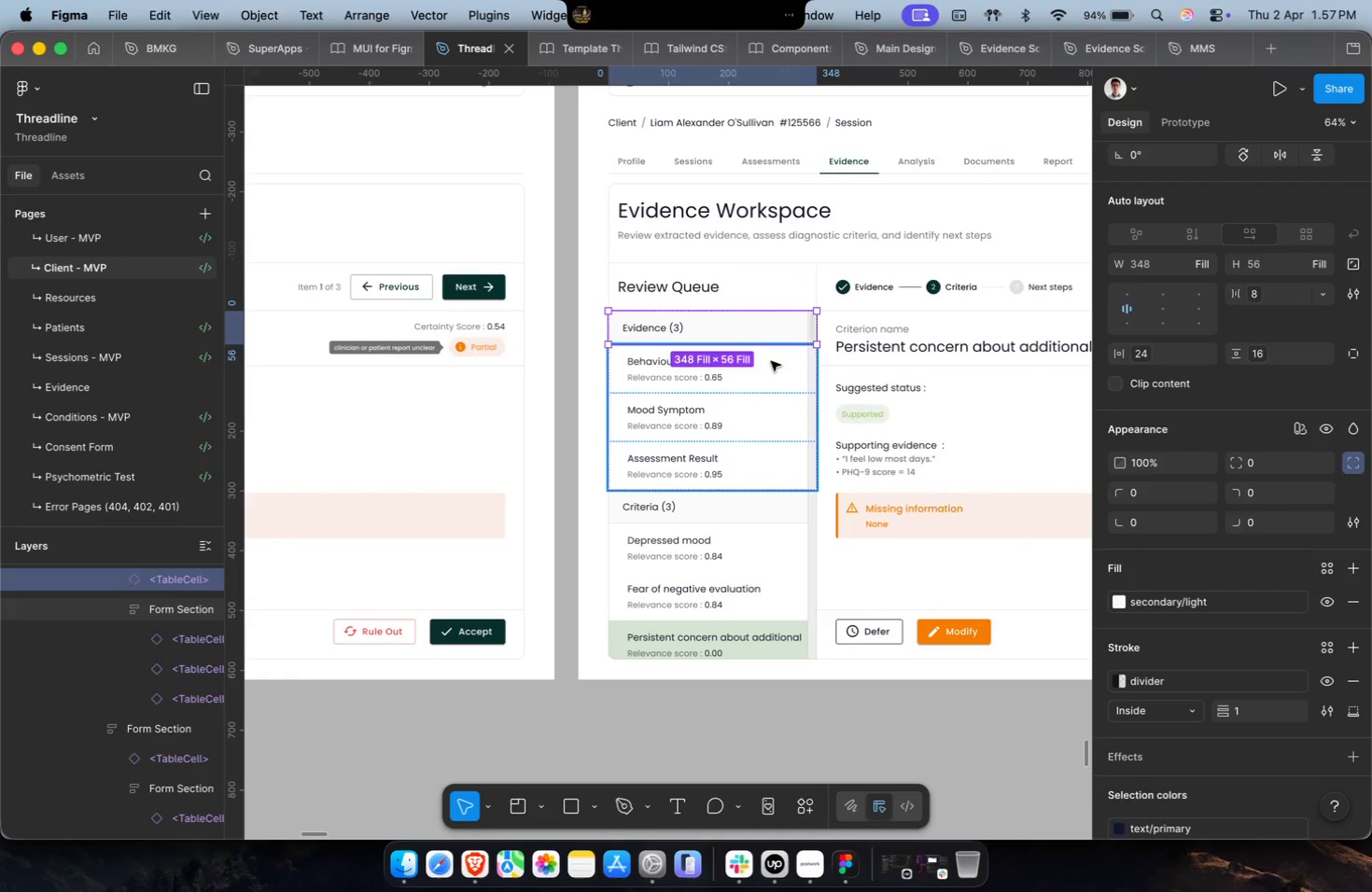 
double_click([771, 361])
 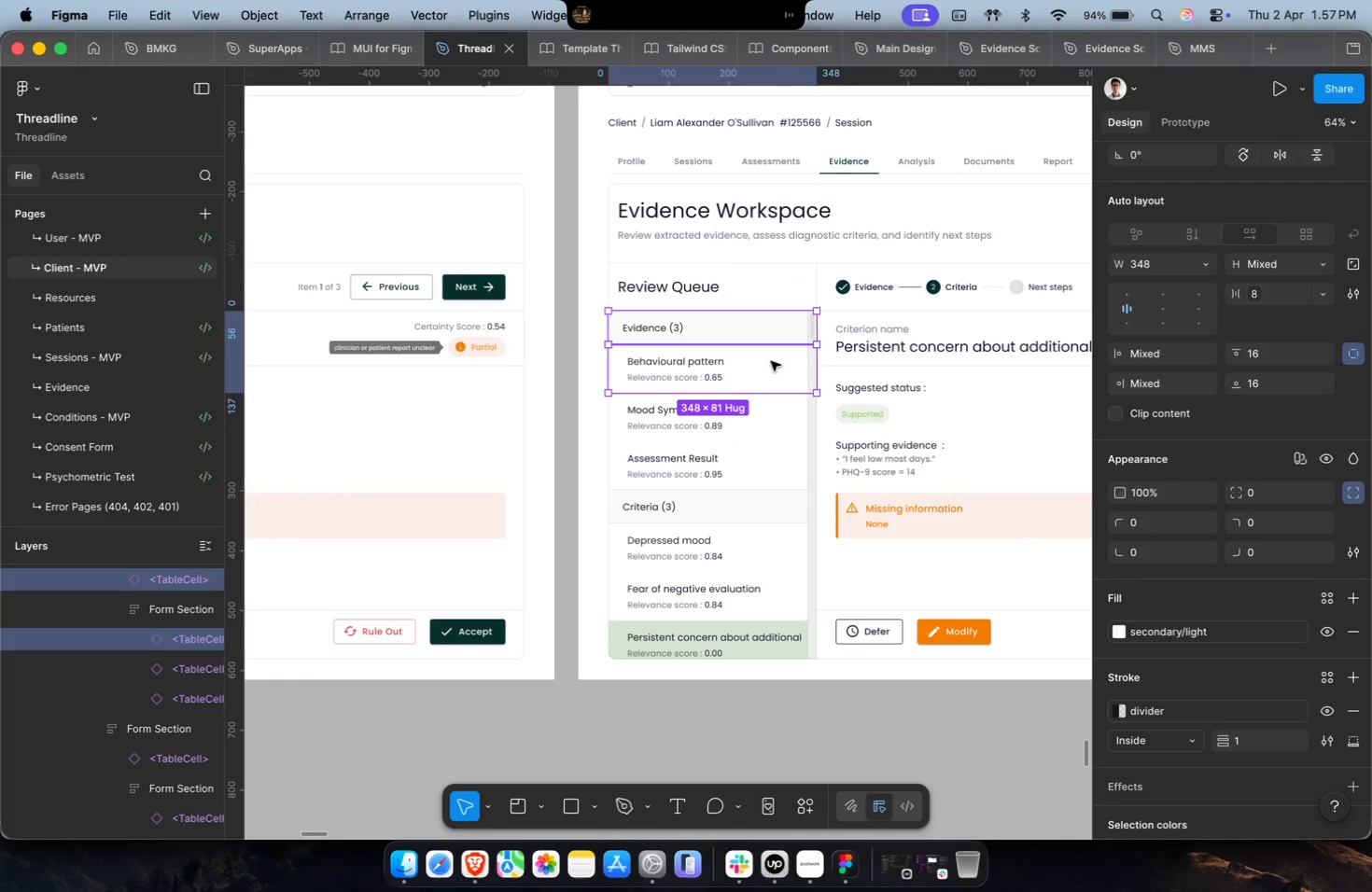 
key(Backspace)
 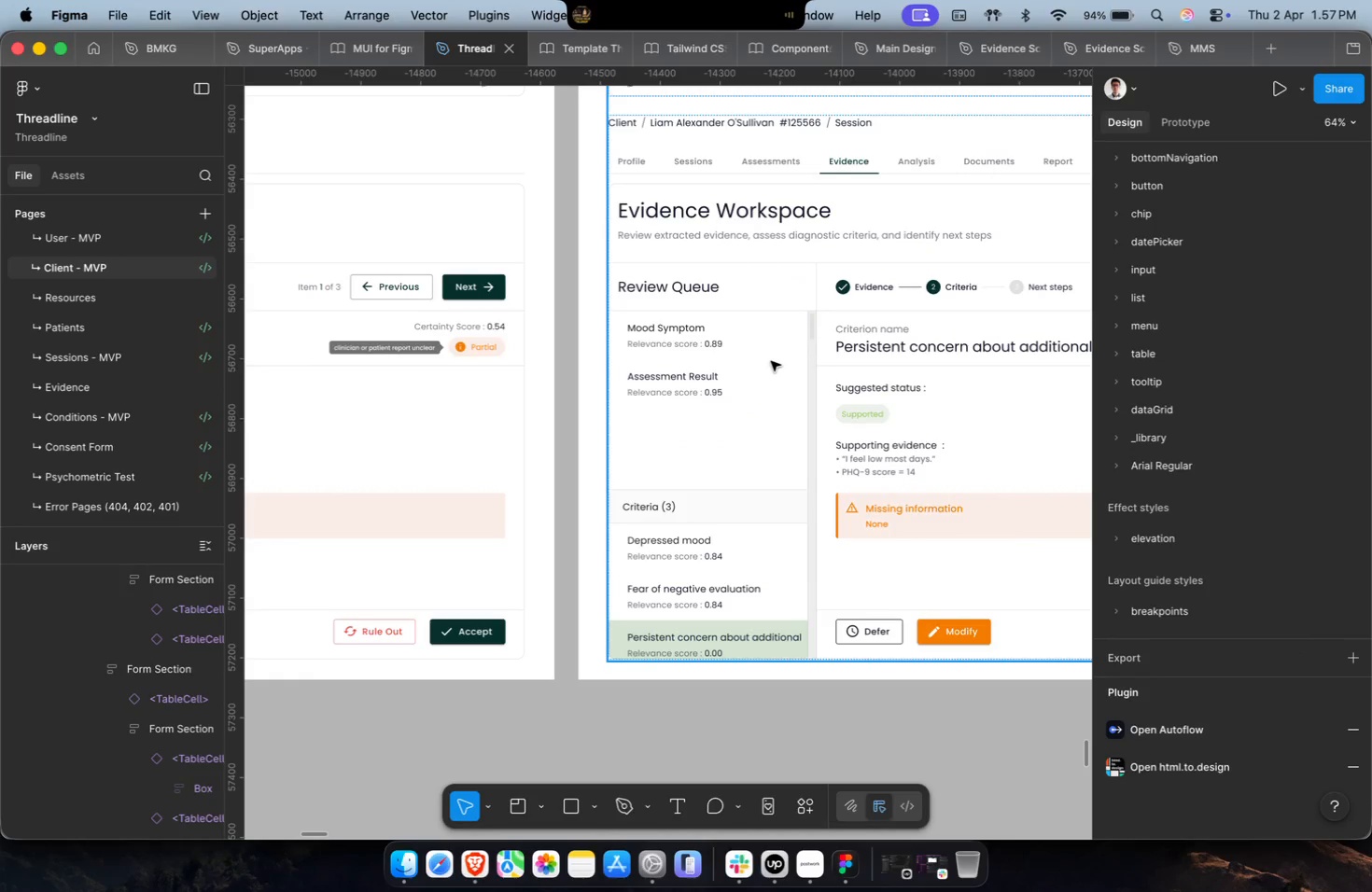 
hold_key(key=CommandLeft, duration=0.42)
 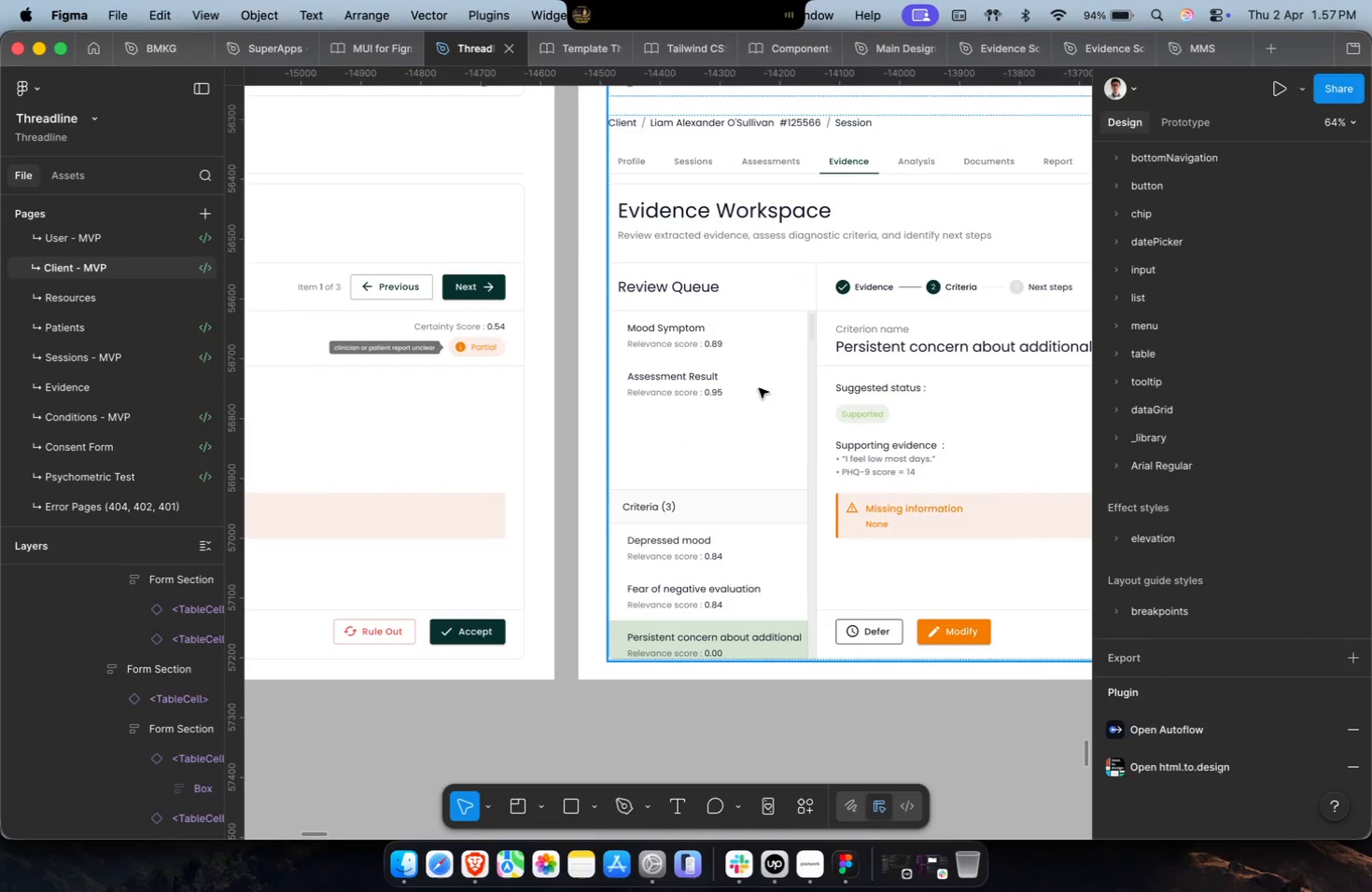 
double_click([759, 388])
 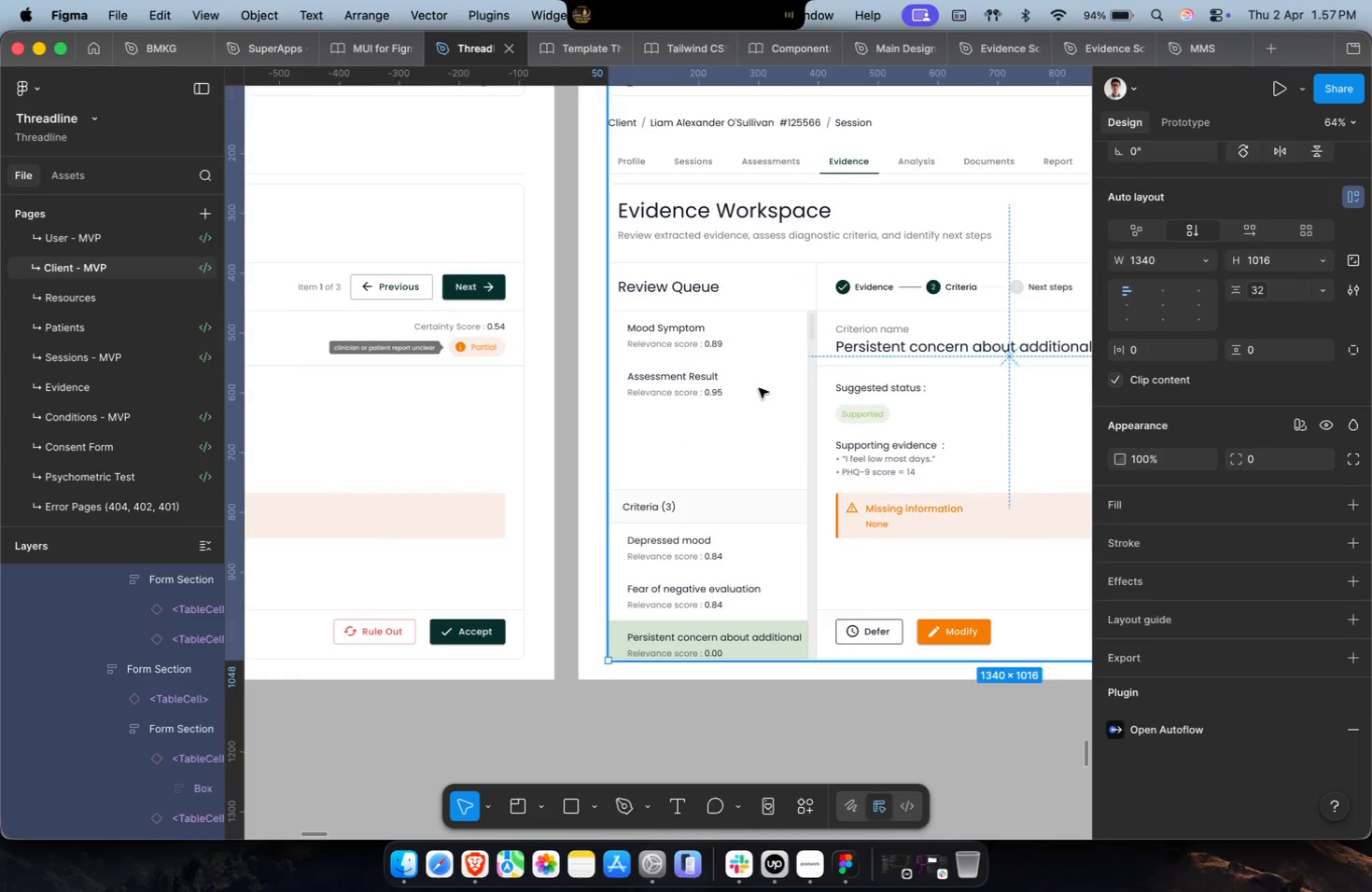 
triple_click([759, 388])
 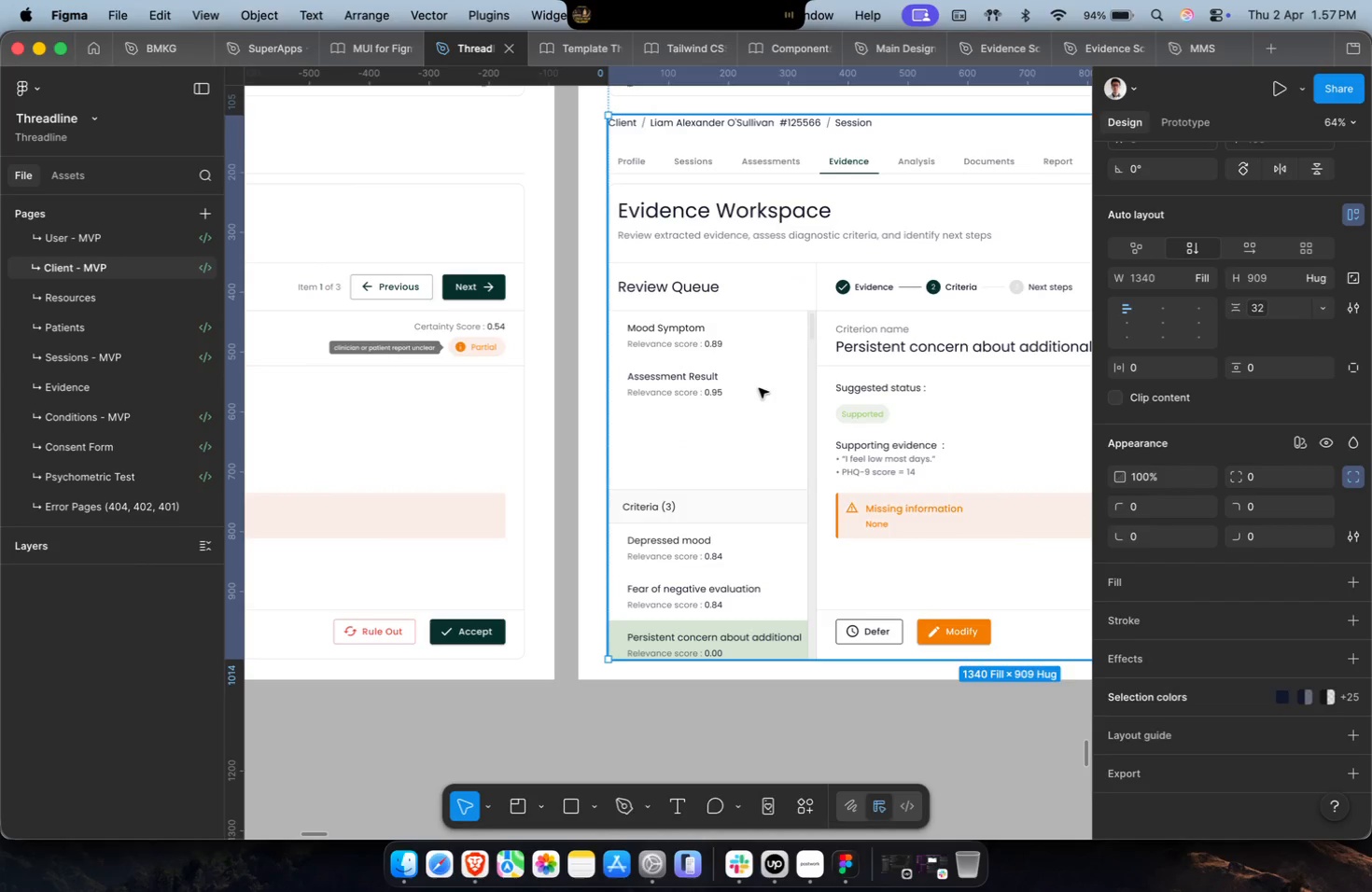 
triple_click([759, 388])
 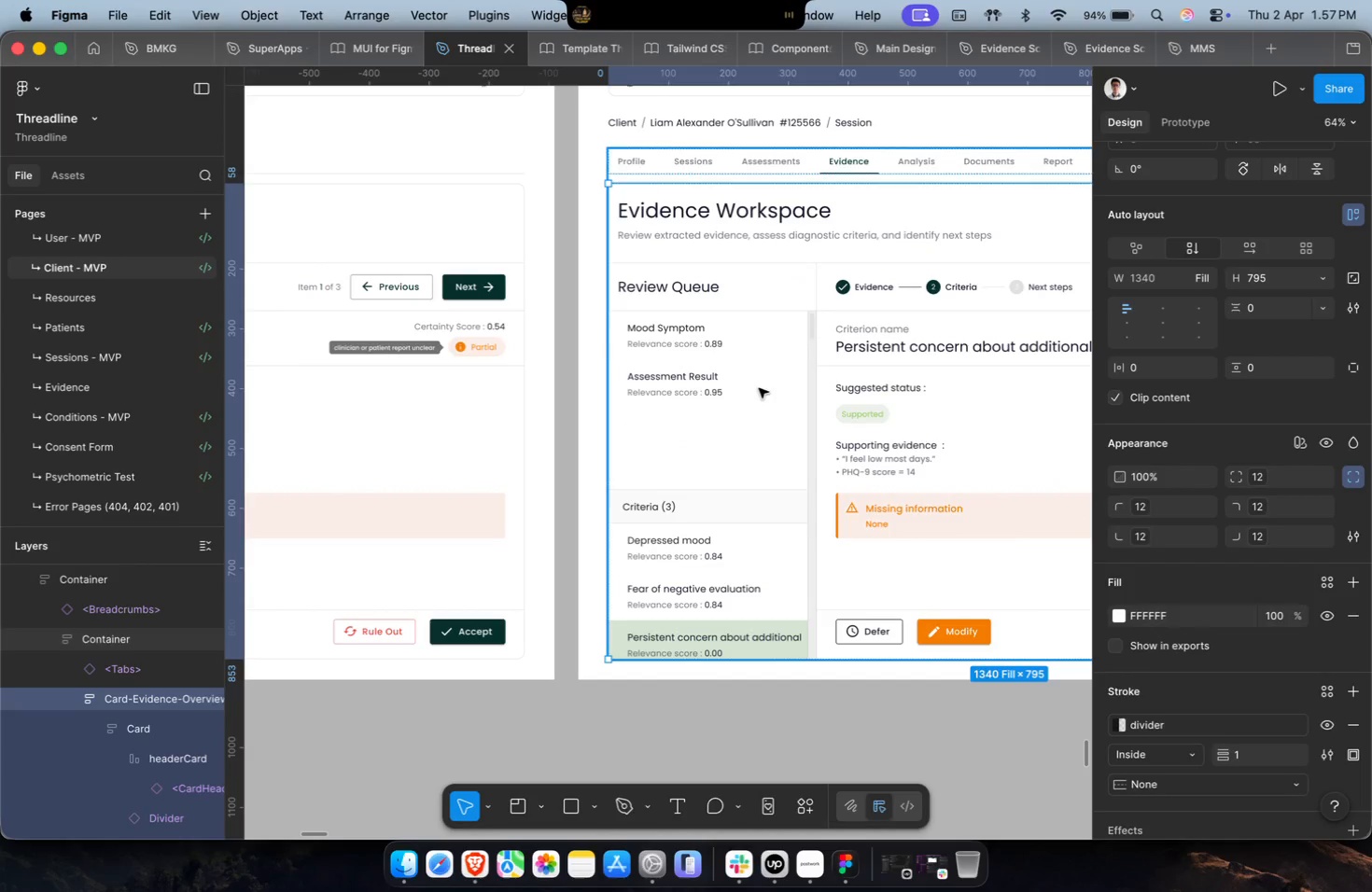 
triple_click([759, 388])
 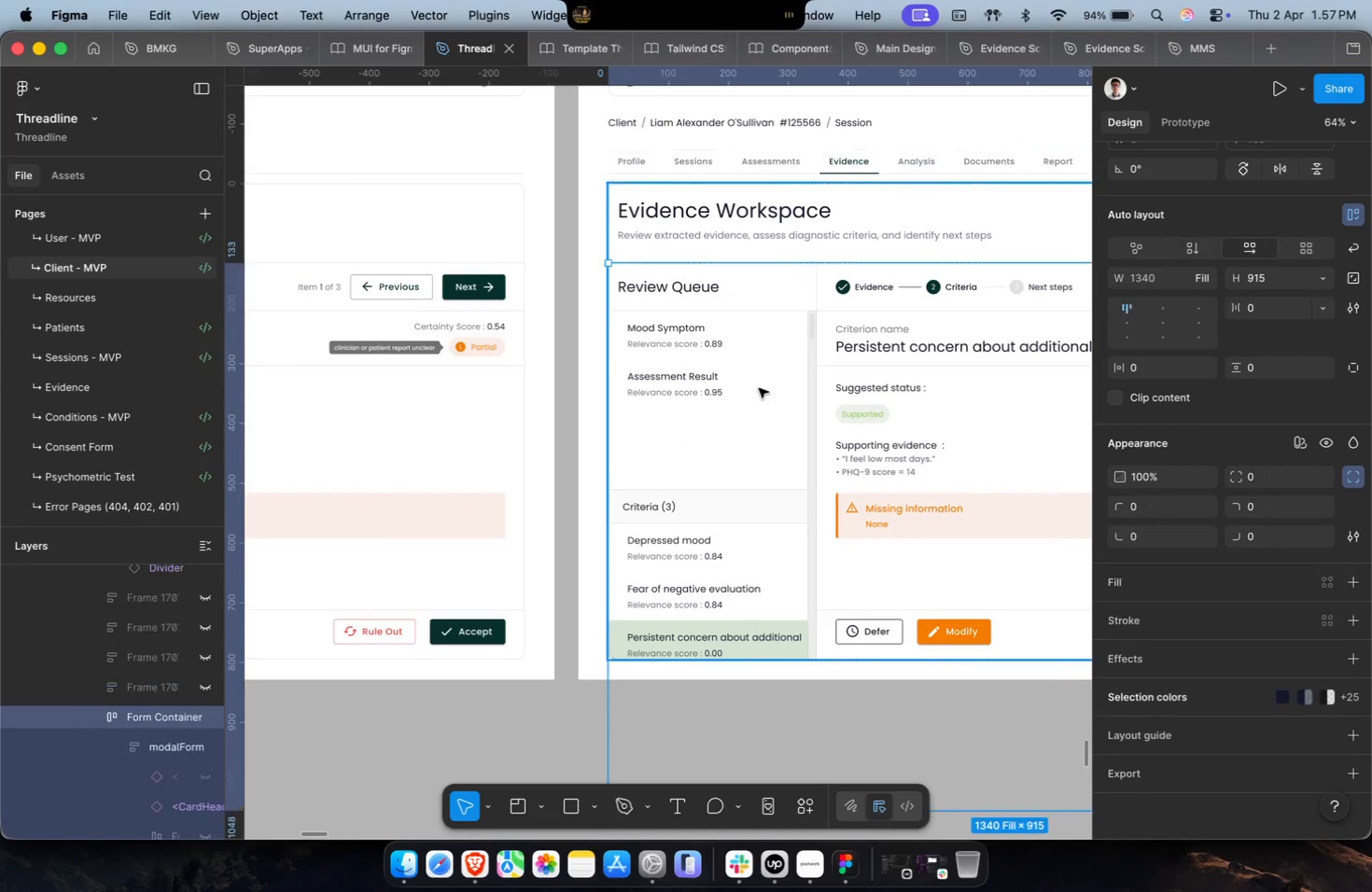 
triple_click([759, 388])
 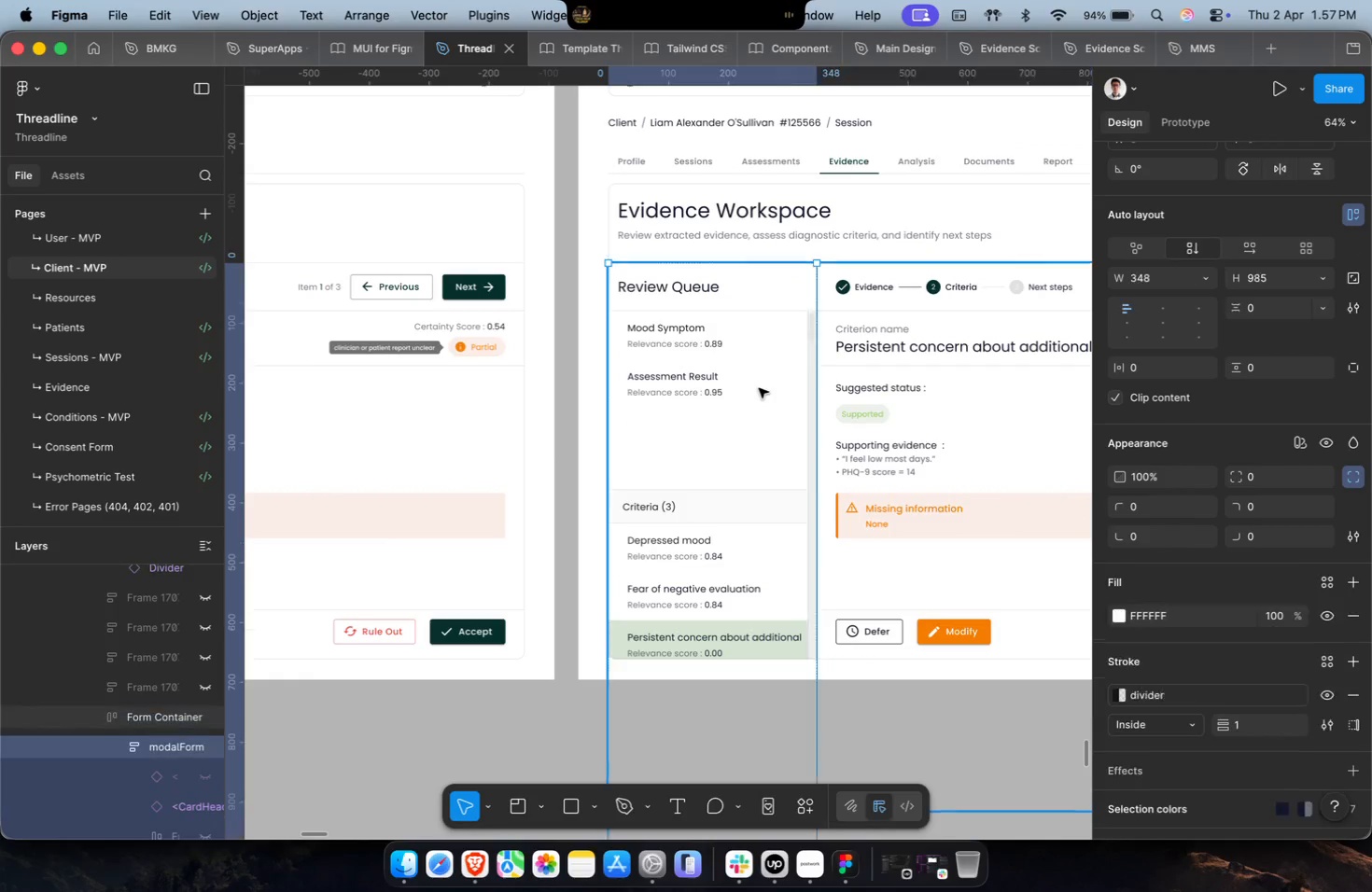 
triple_click([759, 388])
 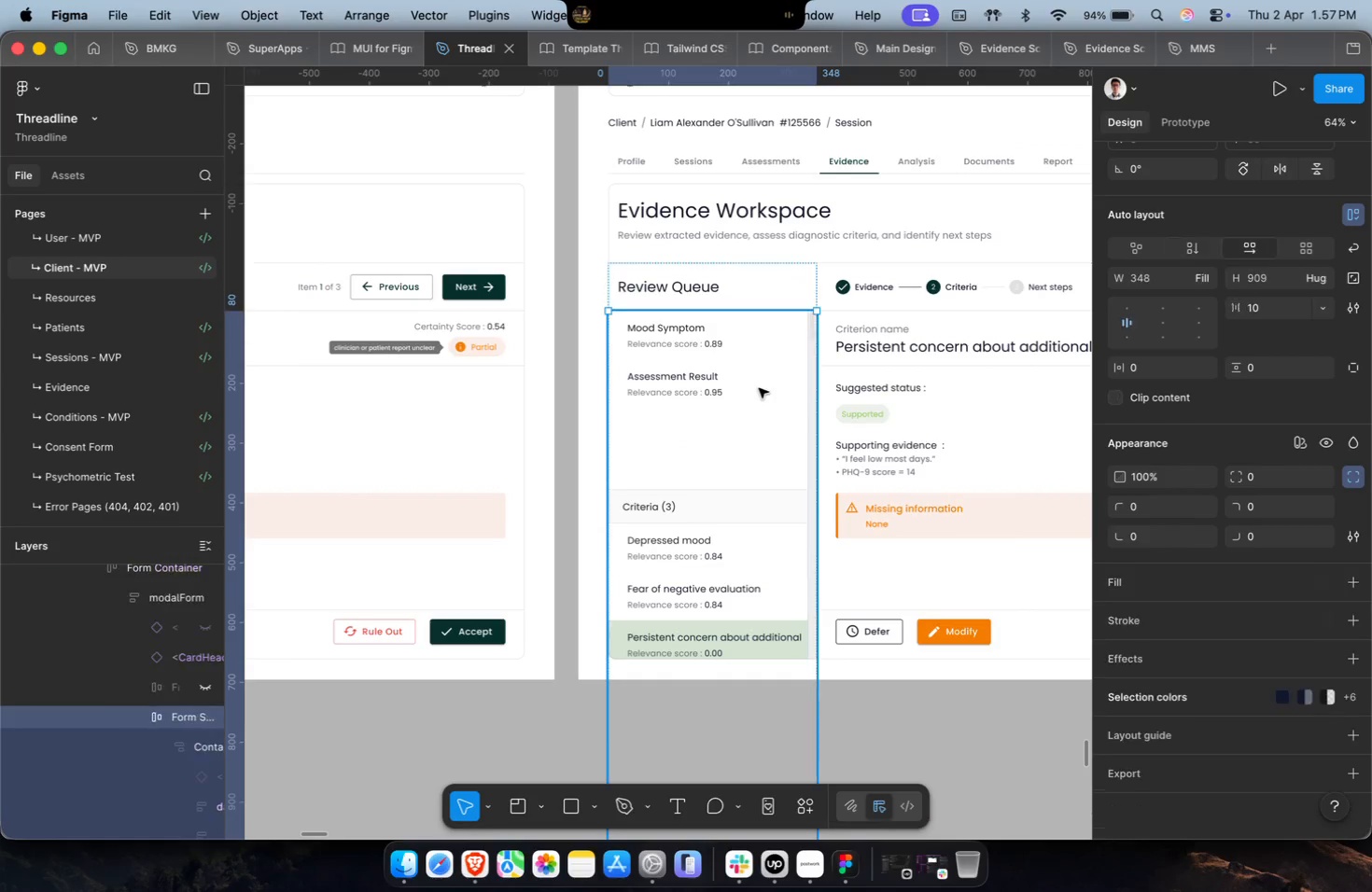 
triple_click([759, 388])
 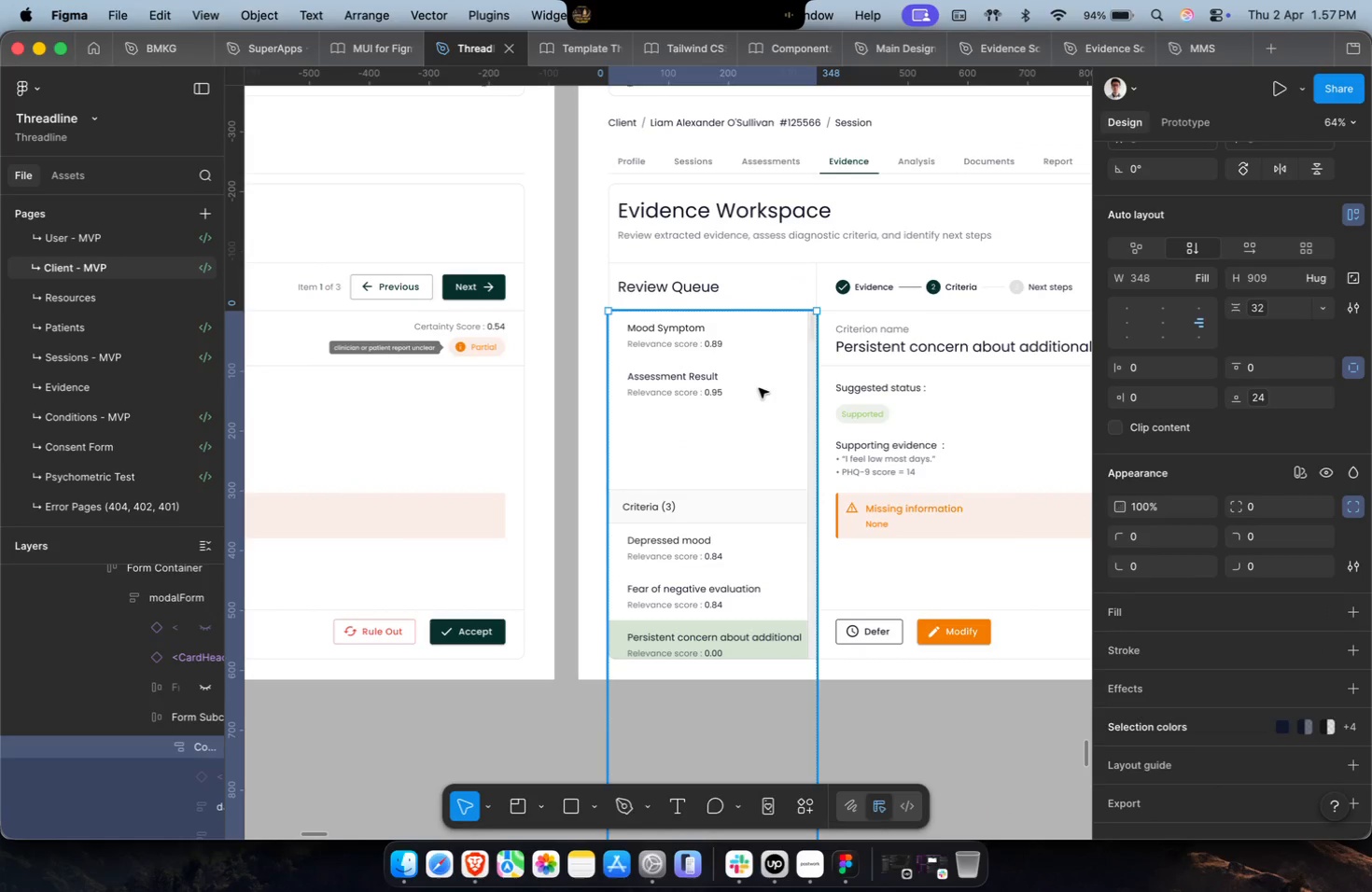 
triple_click([759, 388])
 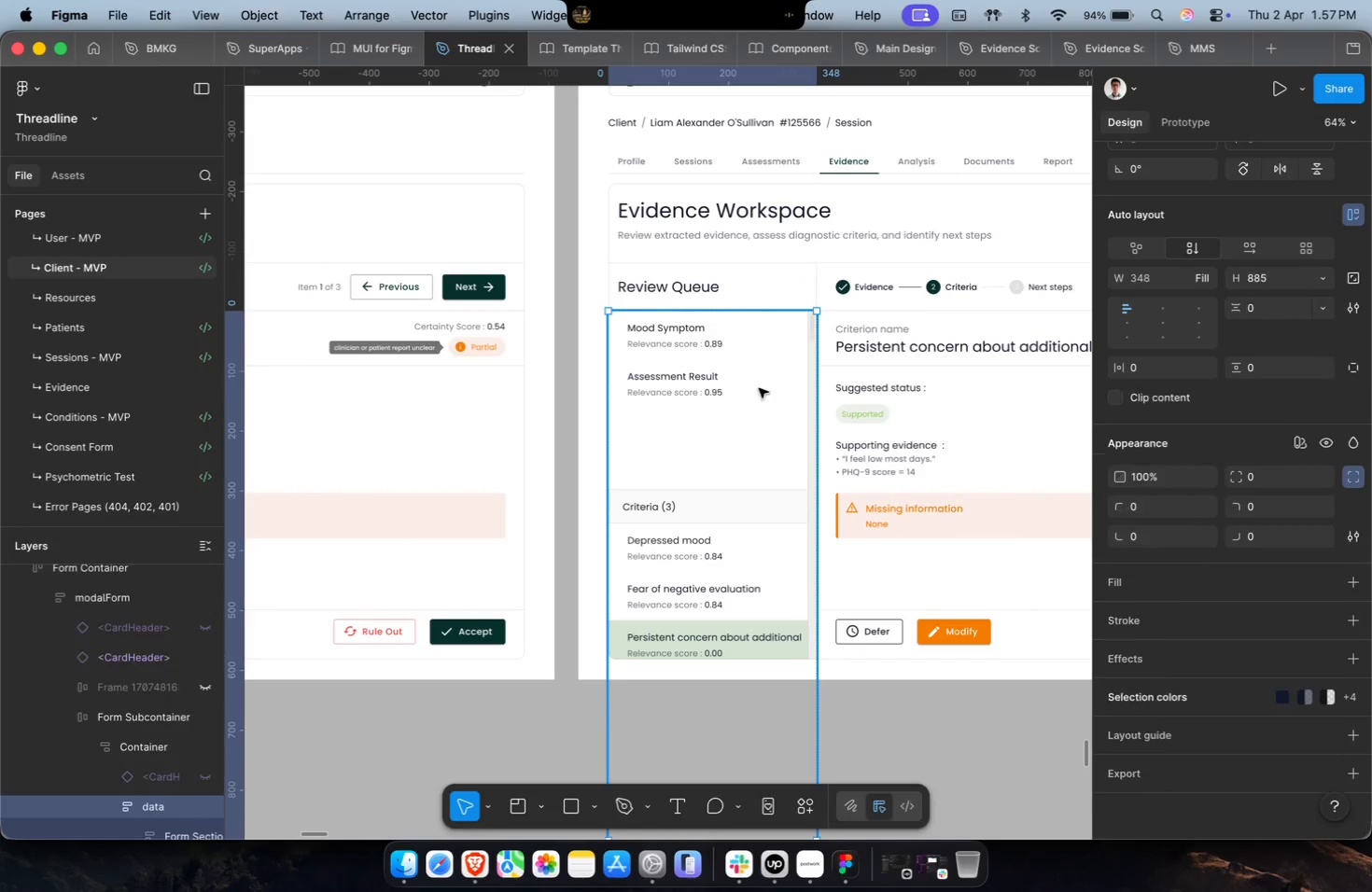 
triple_click([759, 388])
 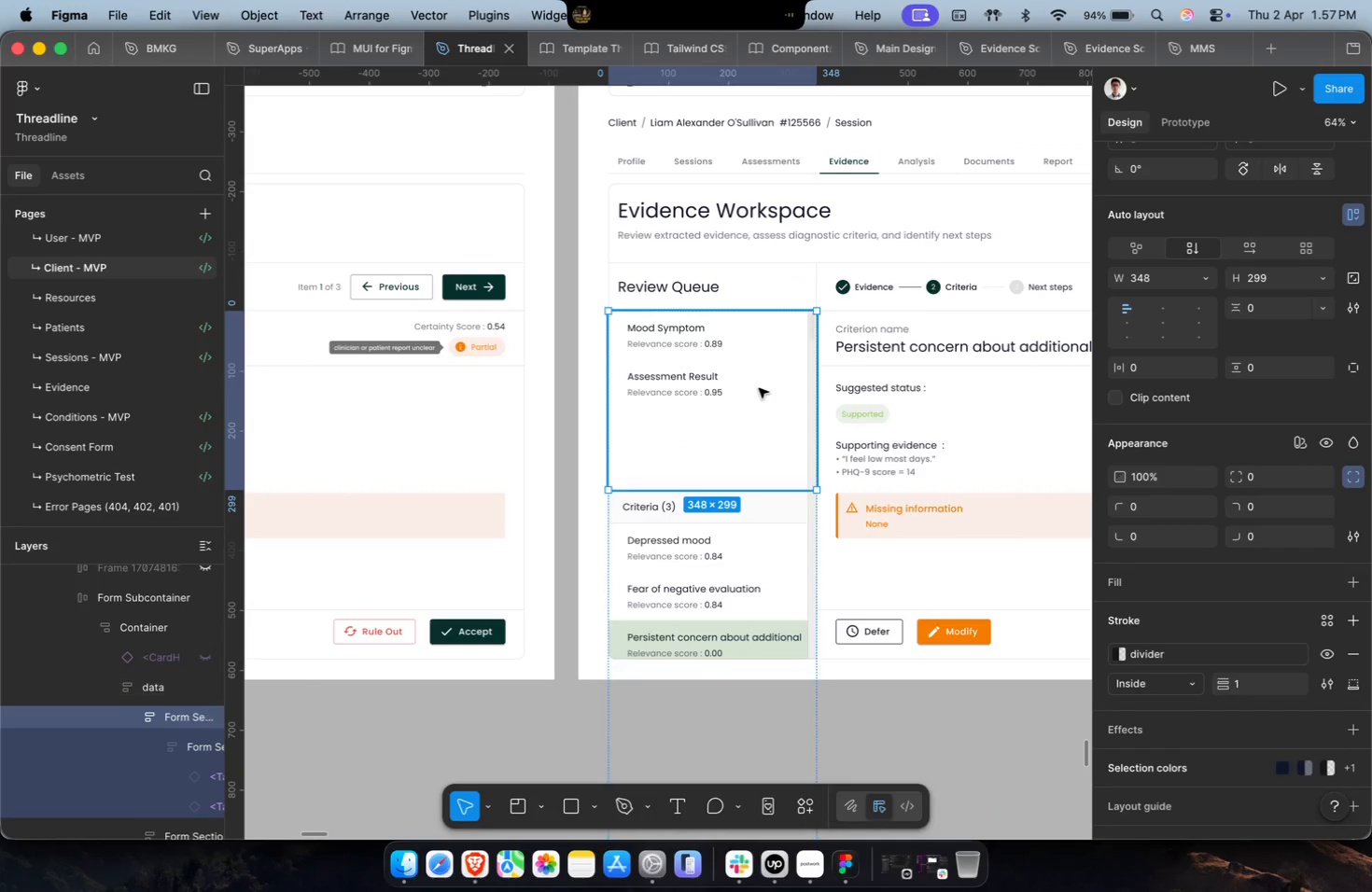 
triple_click([759, 388])
 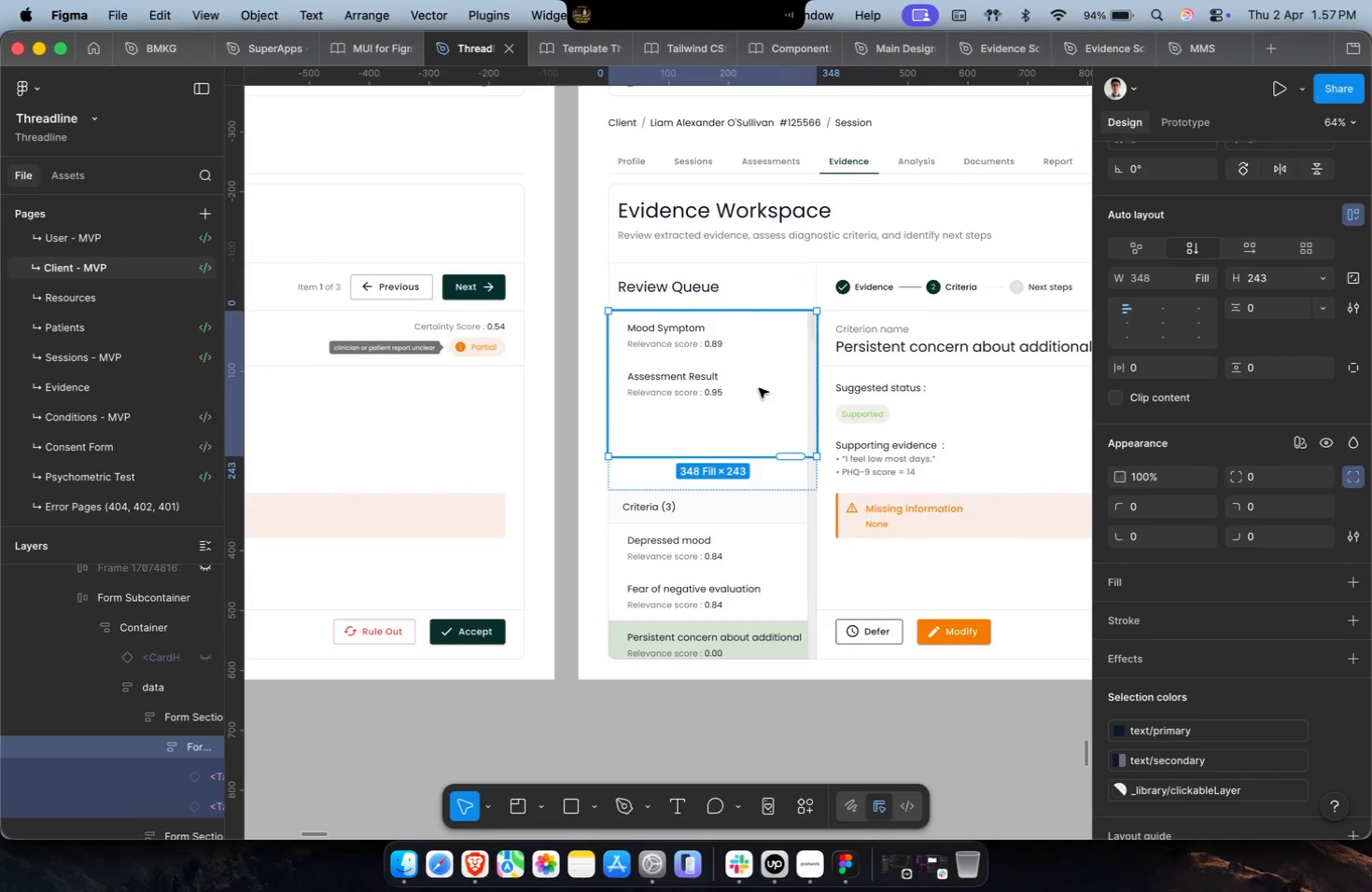 
triple_click([759, 388])
 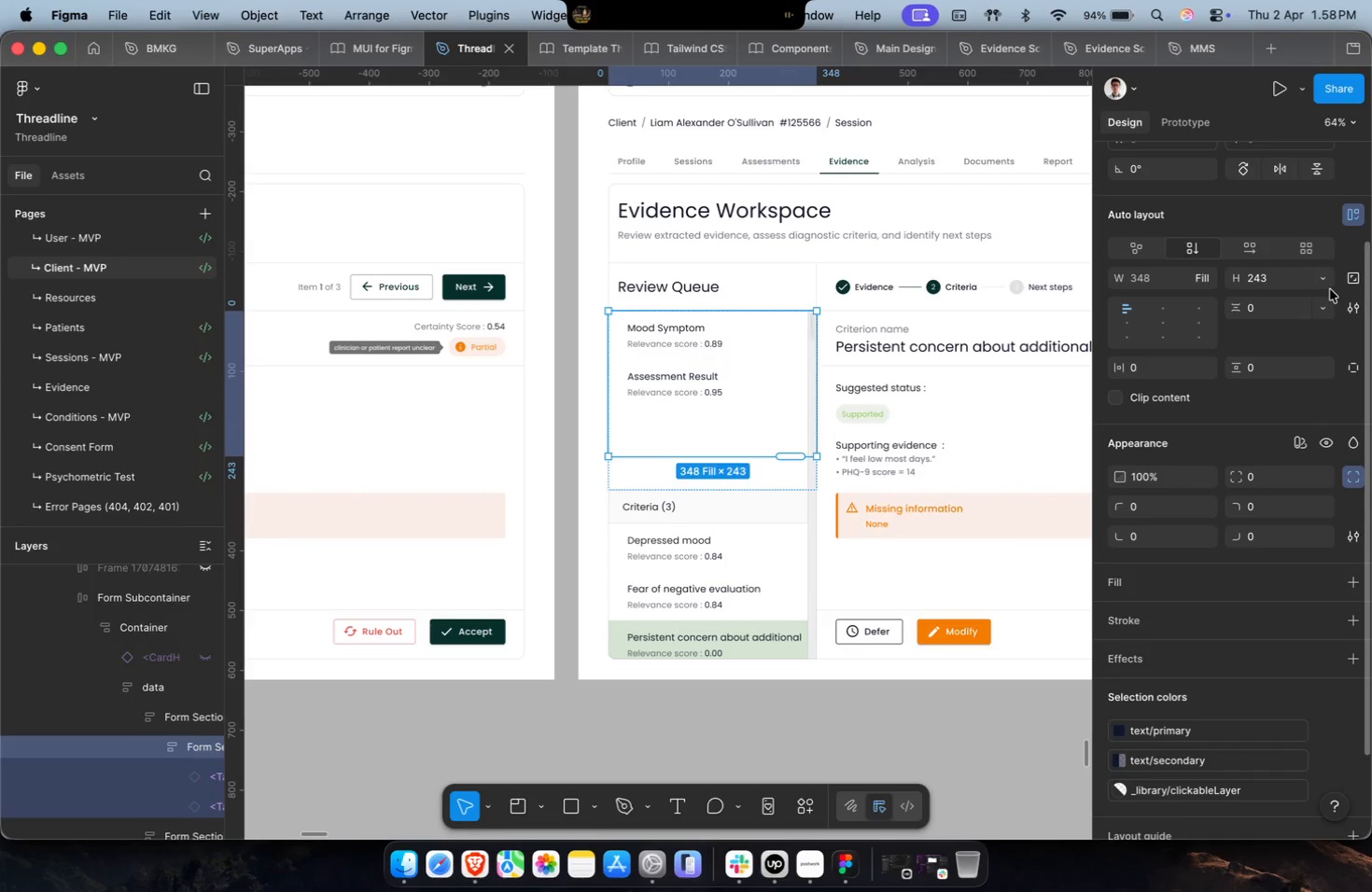 
double_click([1308, 301])
 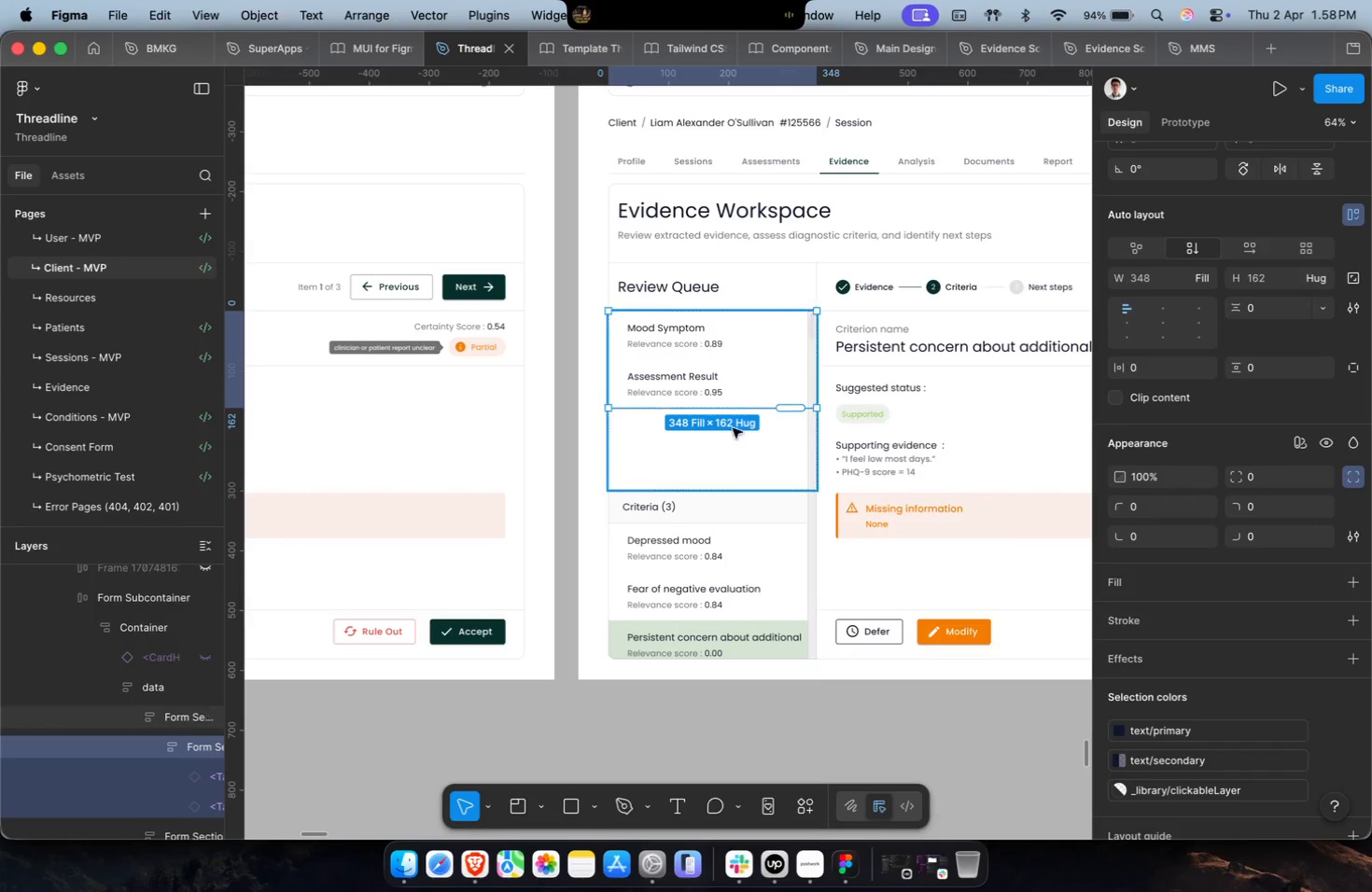 
left_click([728, 431])
 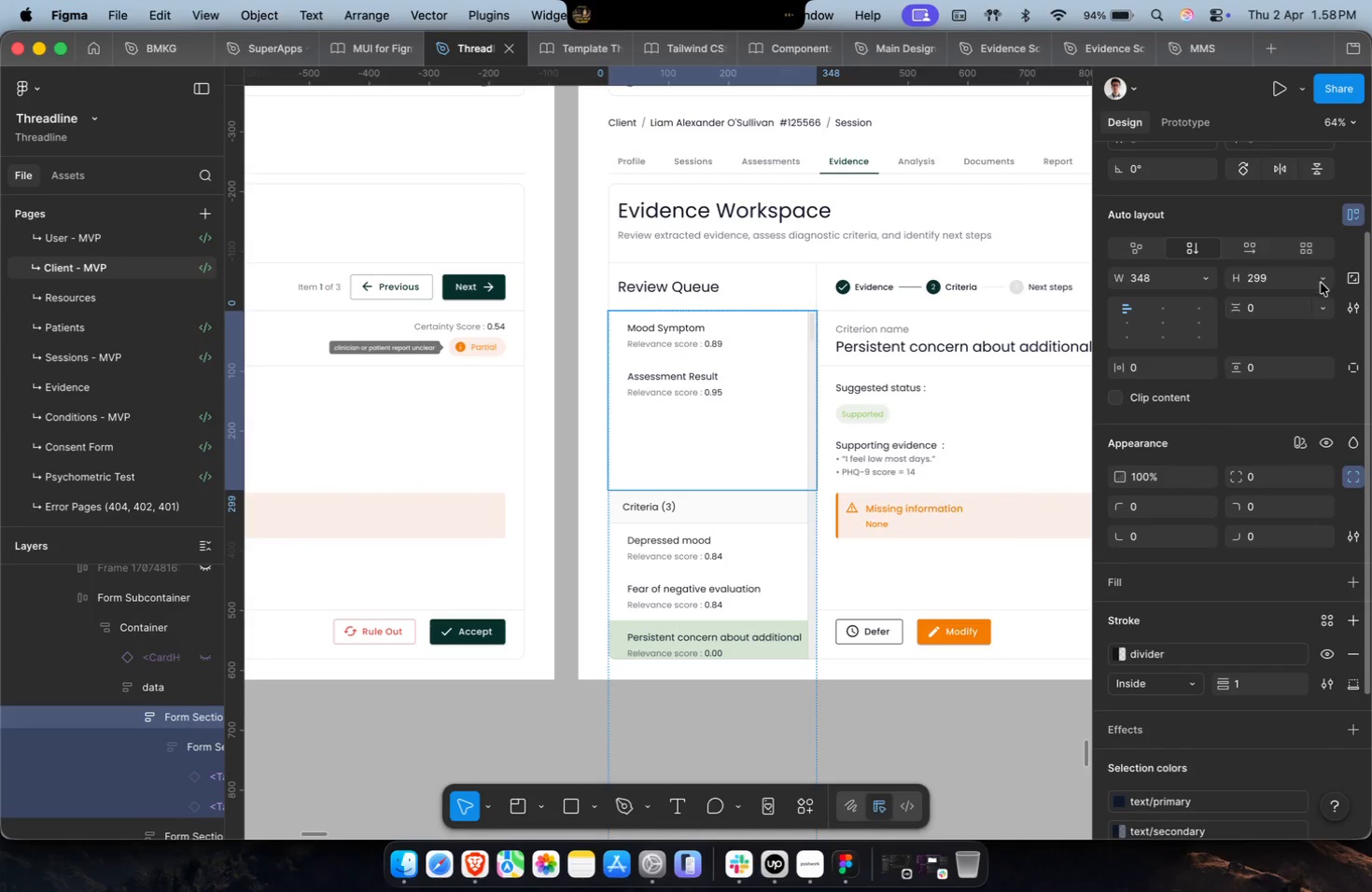 
double_click([1299, 301])
 